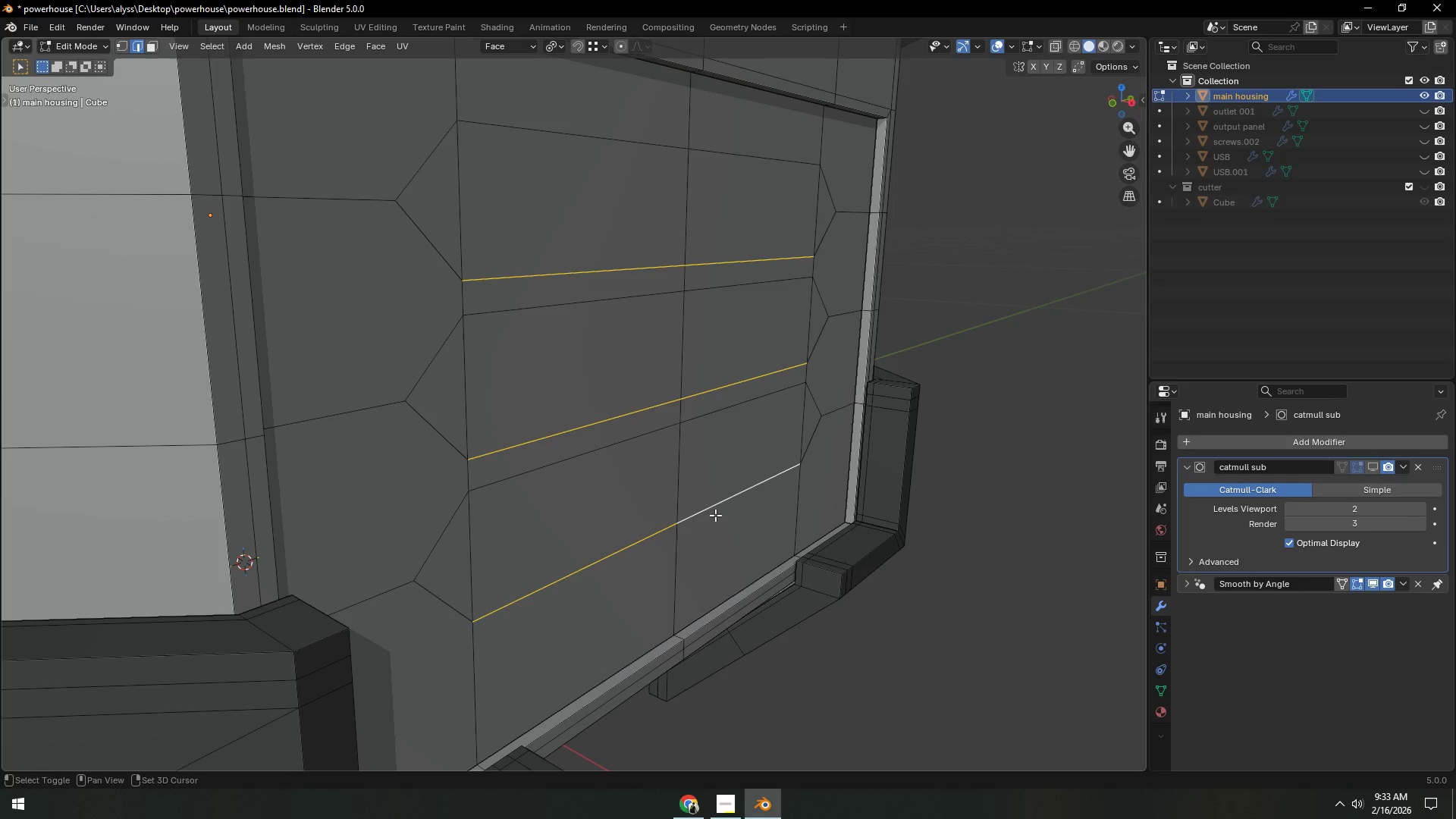 
key(Shift+ShiftLeft)
 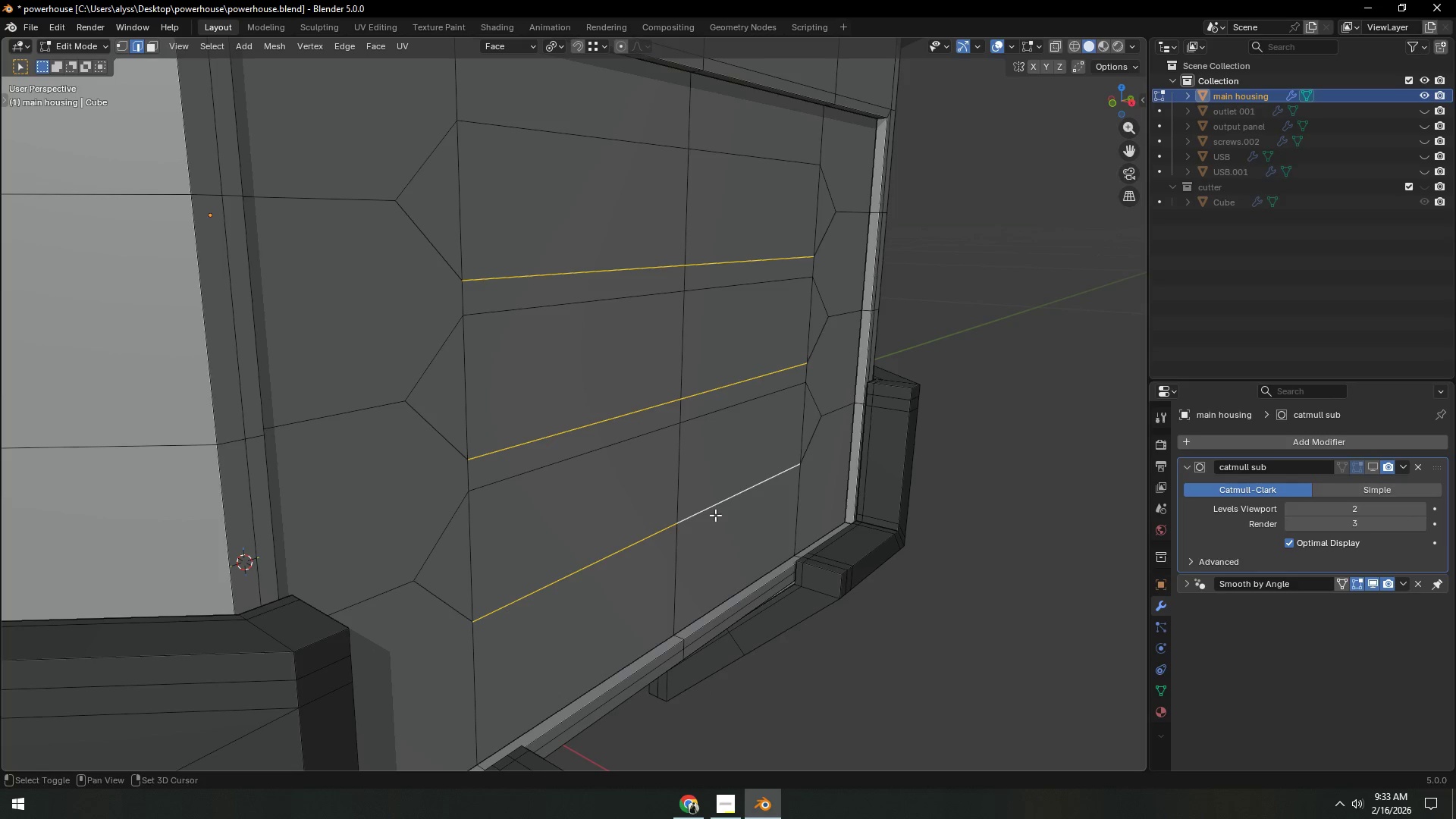 
key(Shift+ShiftLeft)
 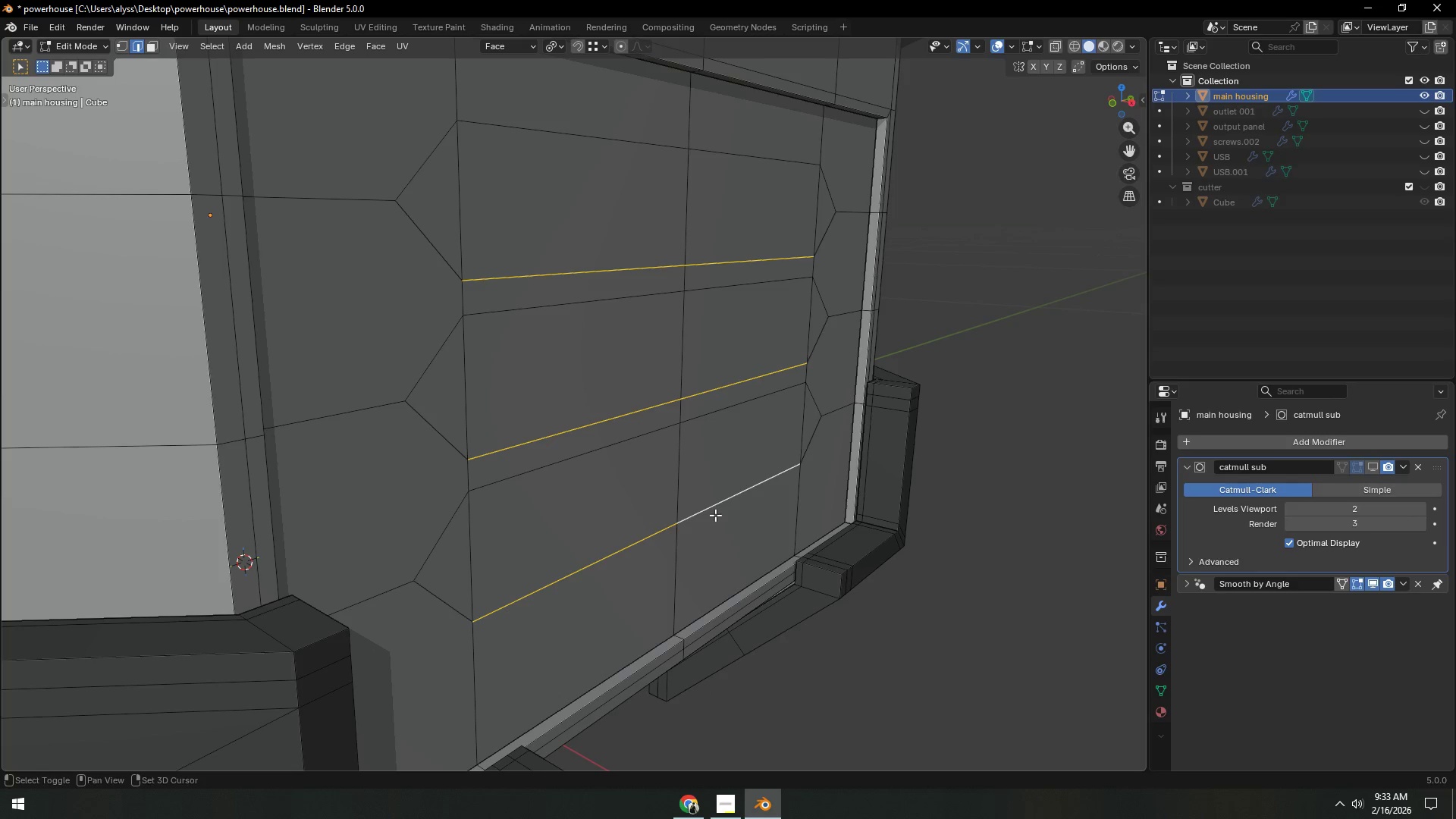 
key(Shift+ShiftLeft)
 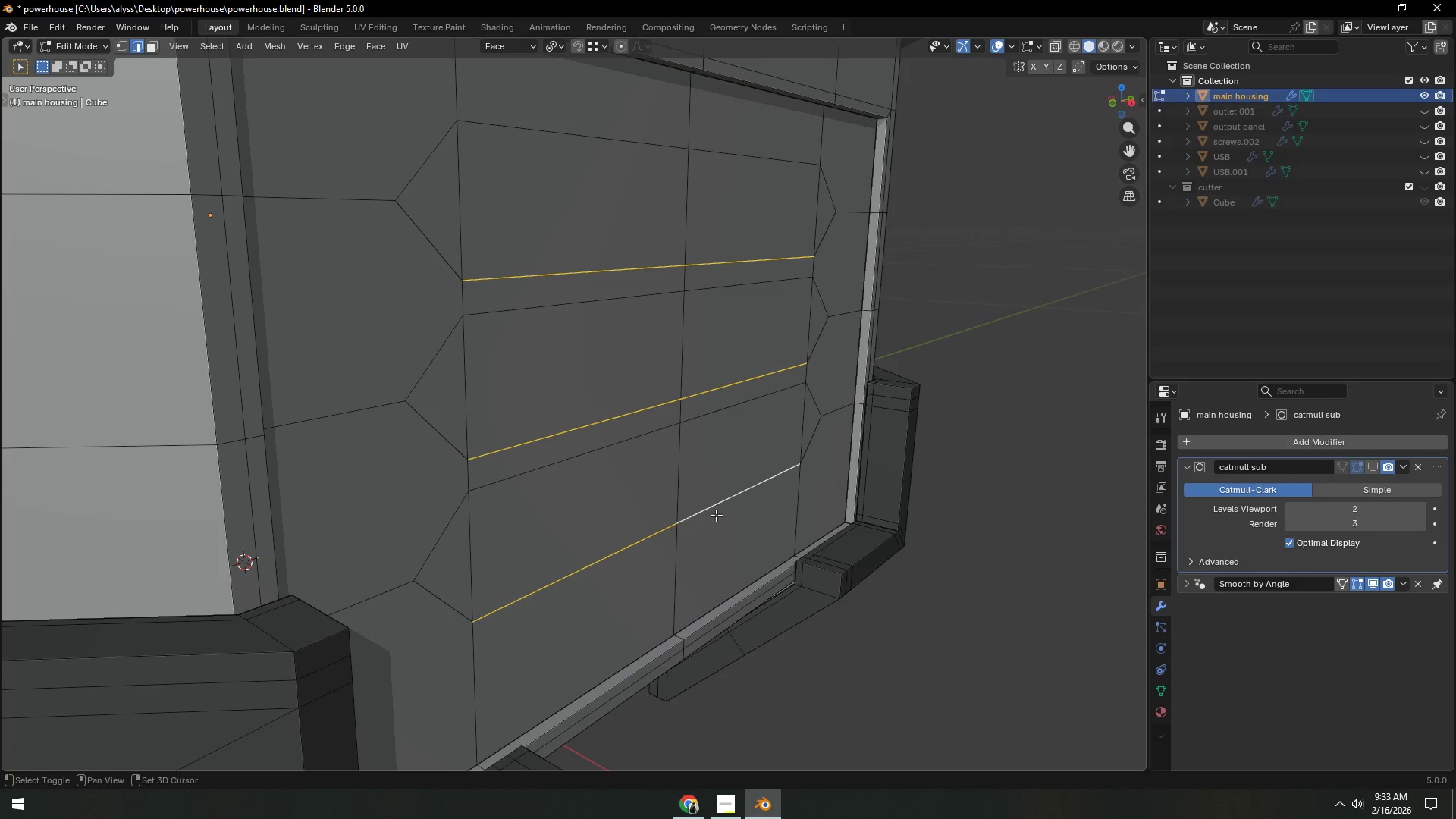 
key(Shift+ShiftLeft)
 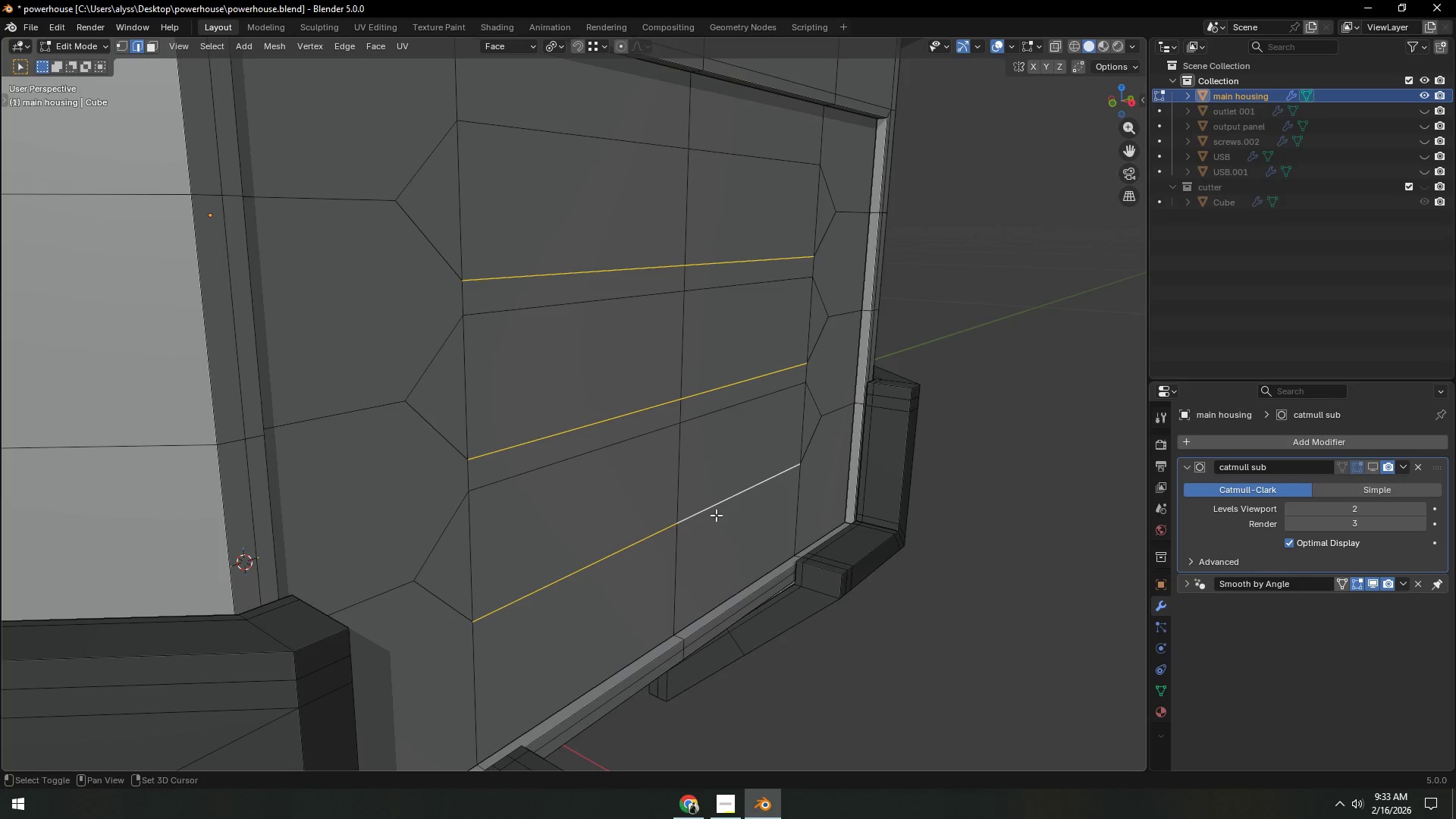 
key(Shift+ShiftLeft)
 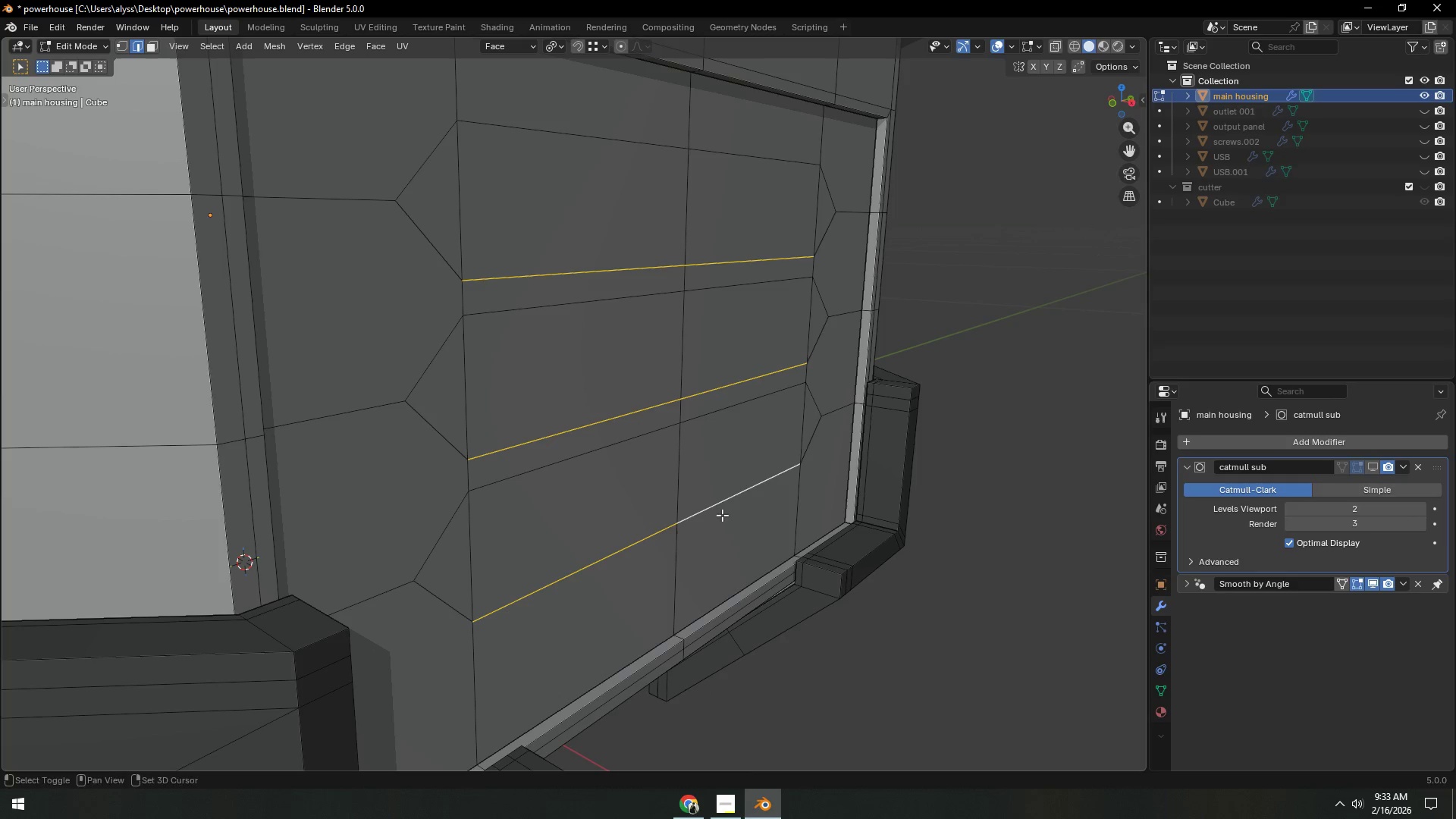 
key(Shift+ShiftLeft)
 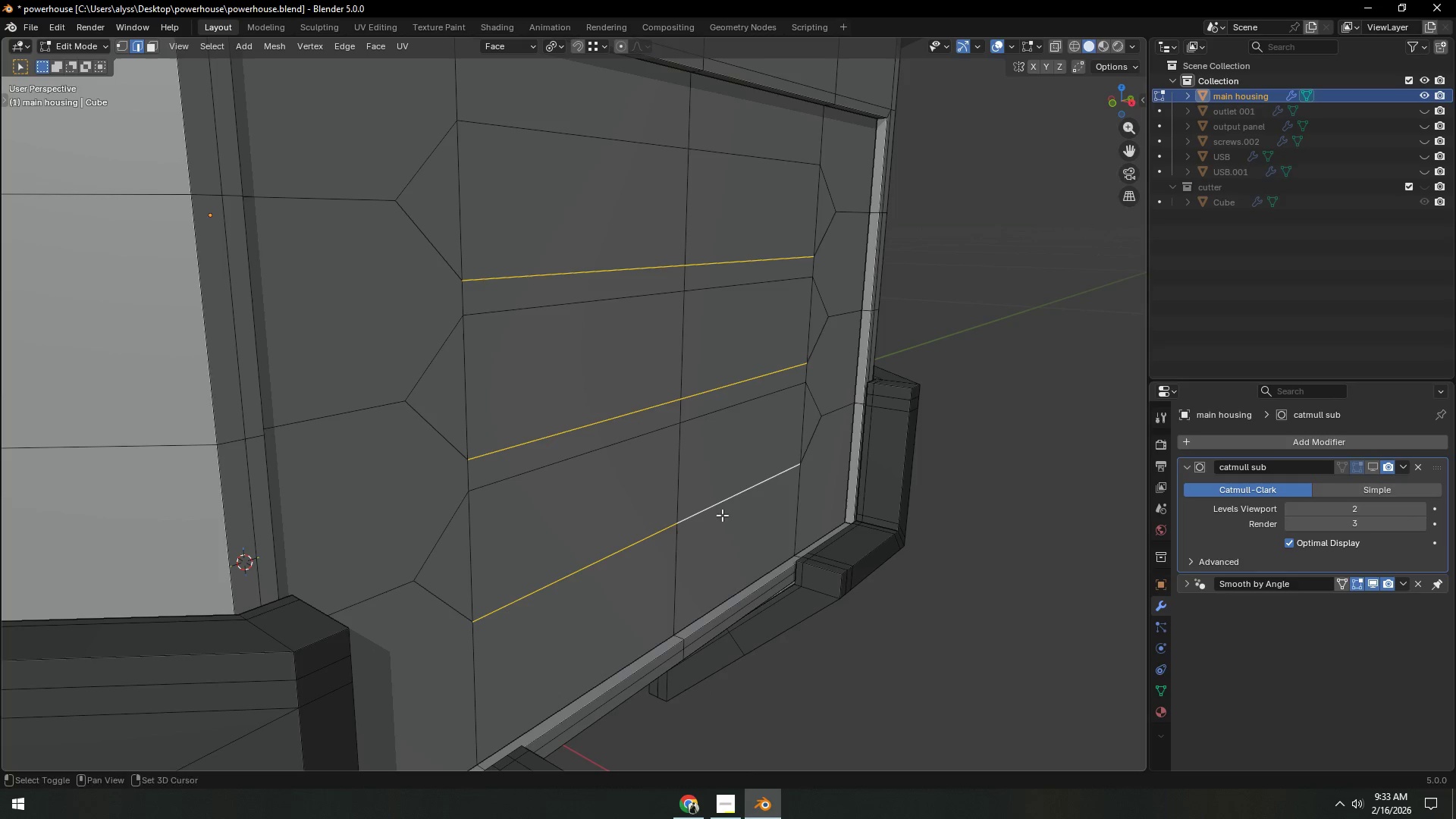 
key(Shift+ShiftLeft)
 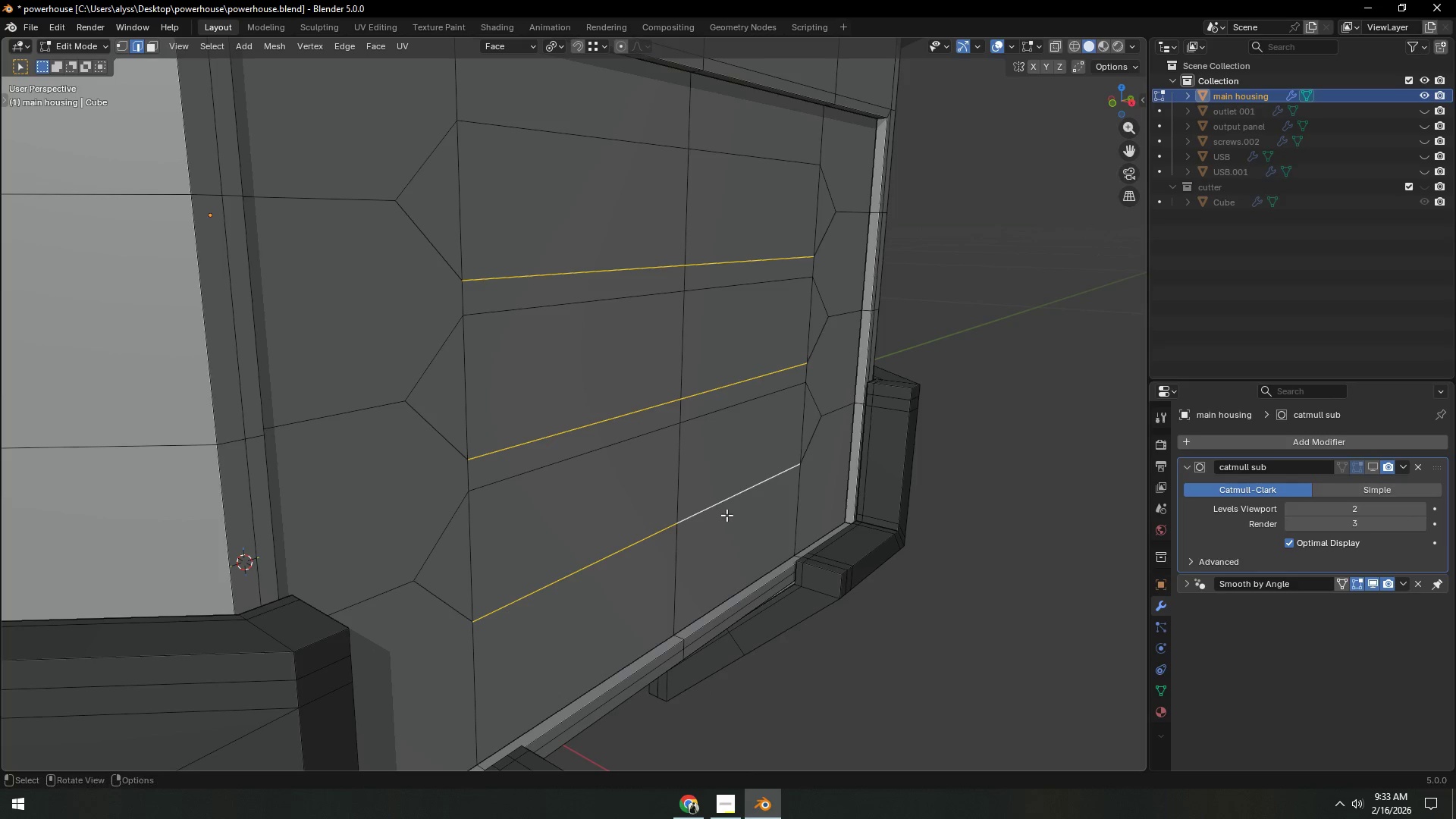 
key(Shift+ShiftLeft)
 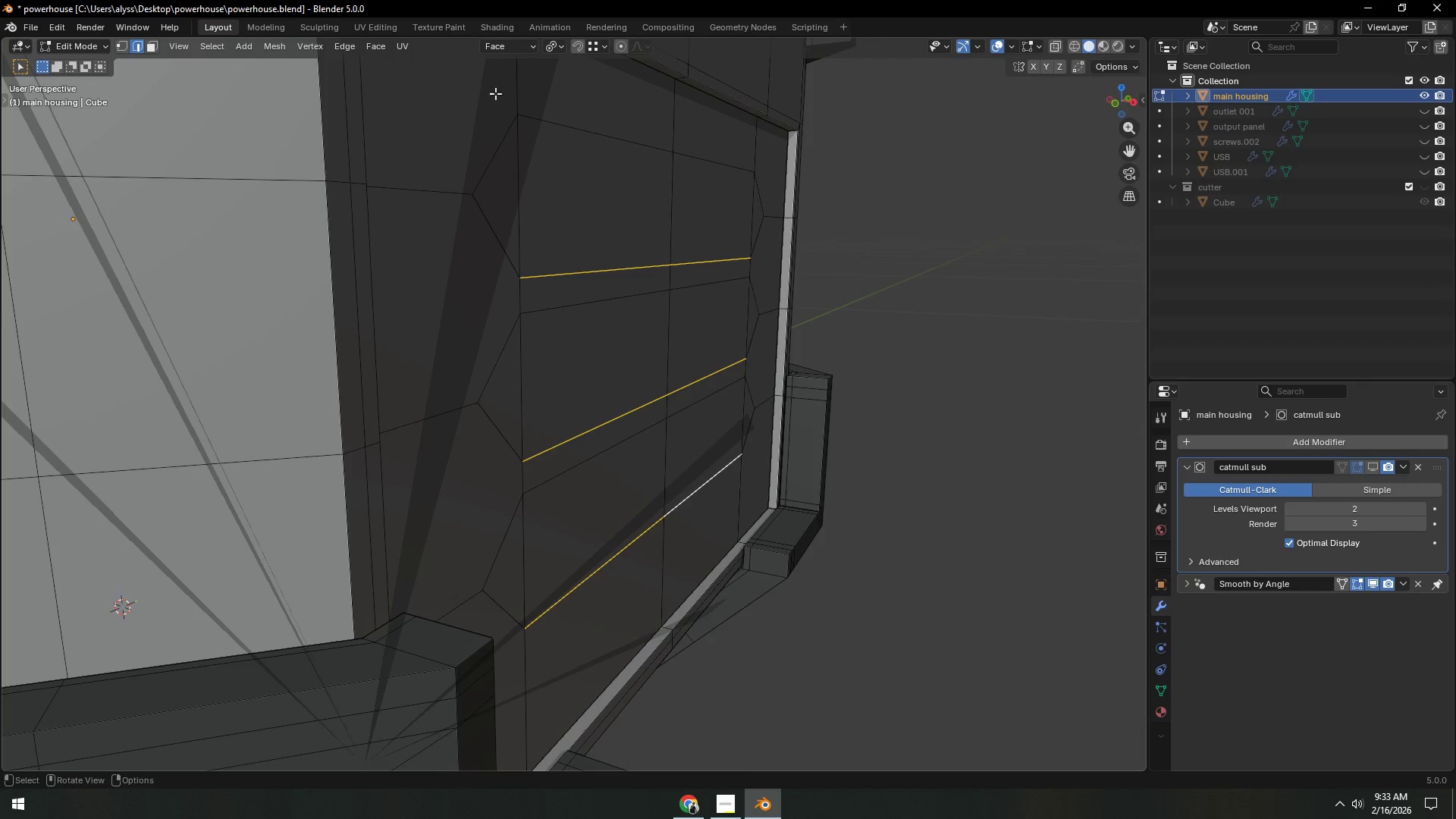 
left_click([528, 40])
 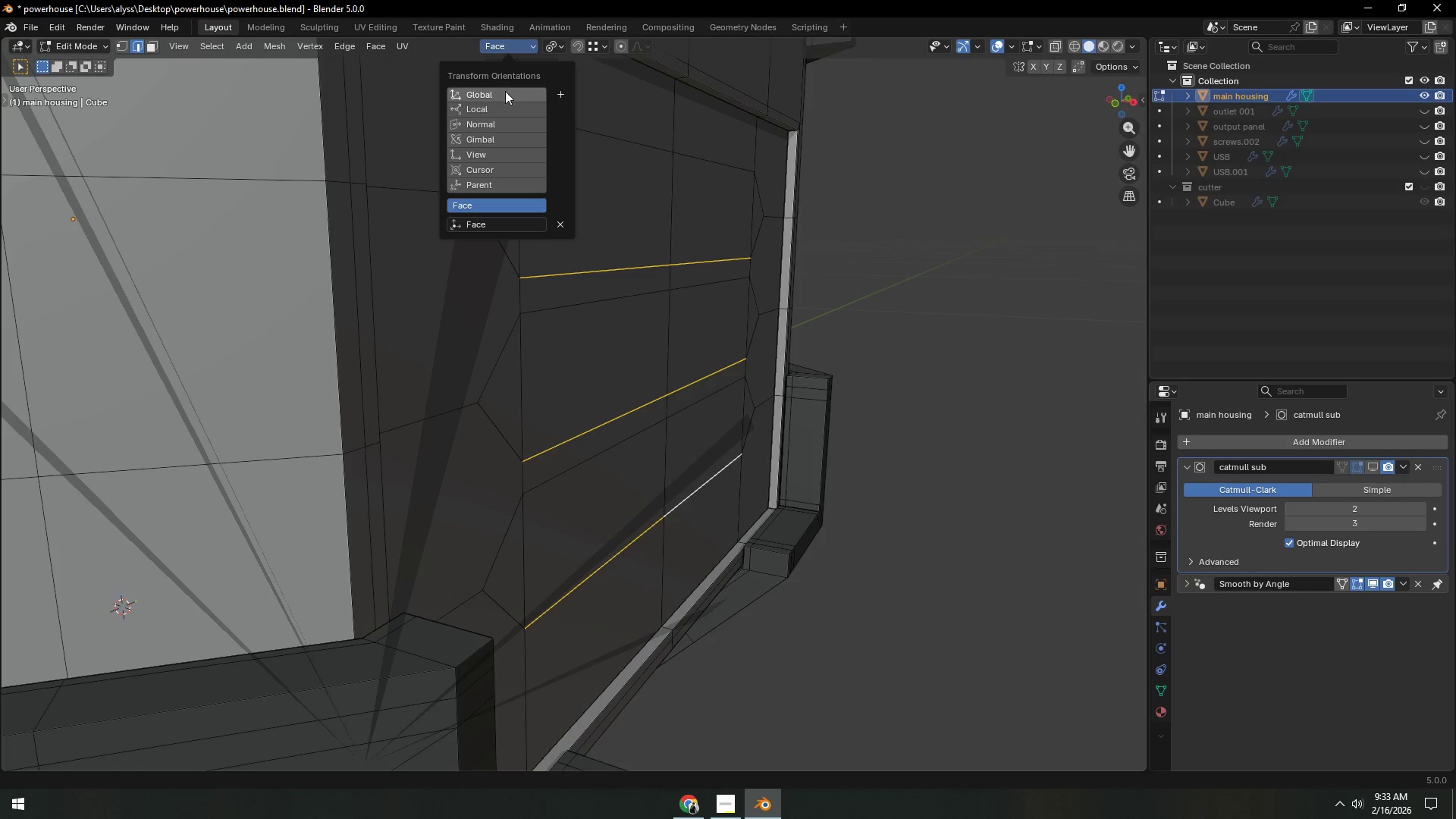 
left_click([505, 91])
 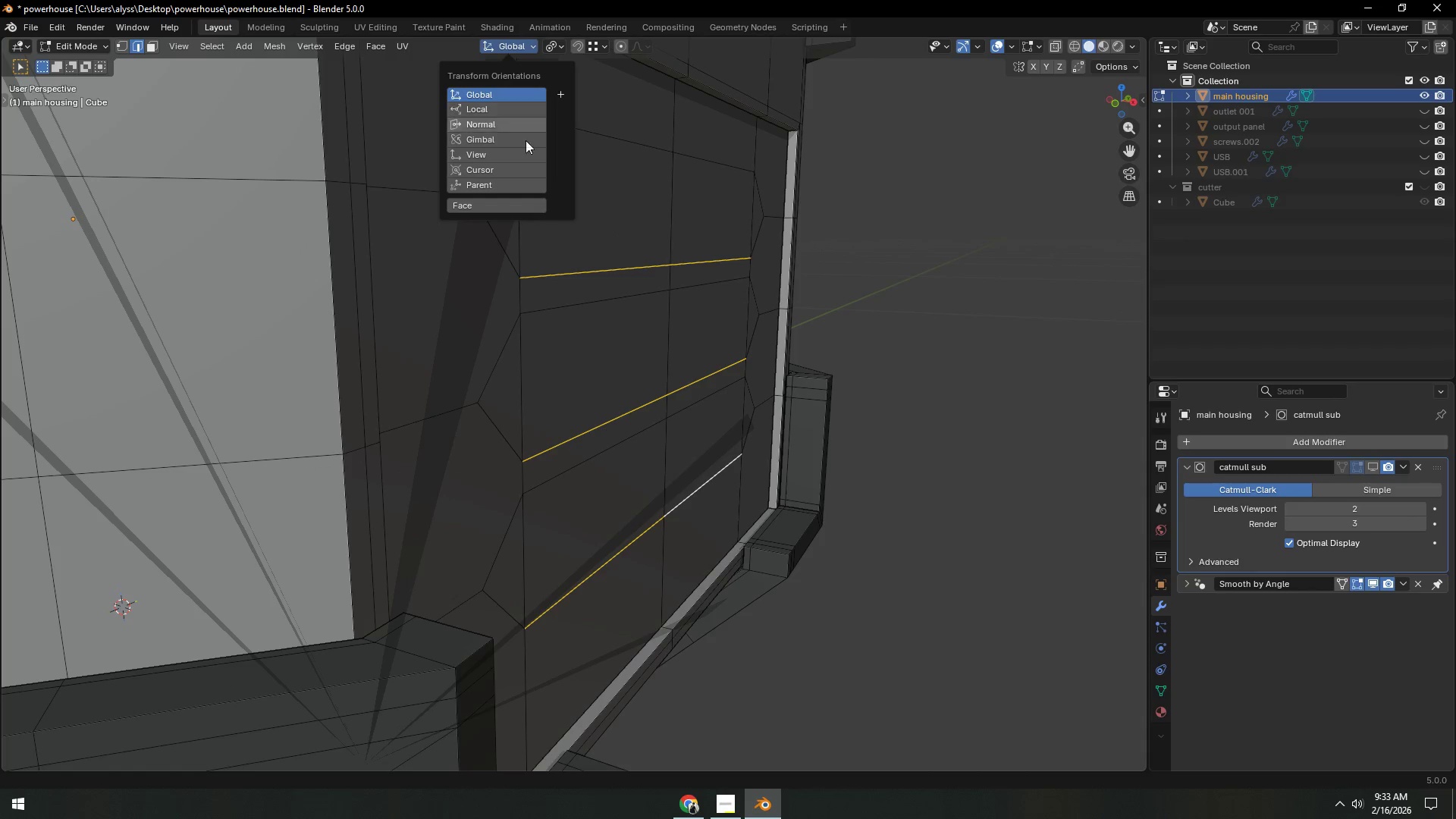 
scroll: coordinate [645, 303], scroll_direction: down, amount: 5.0
 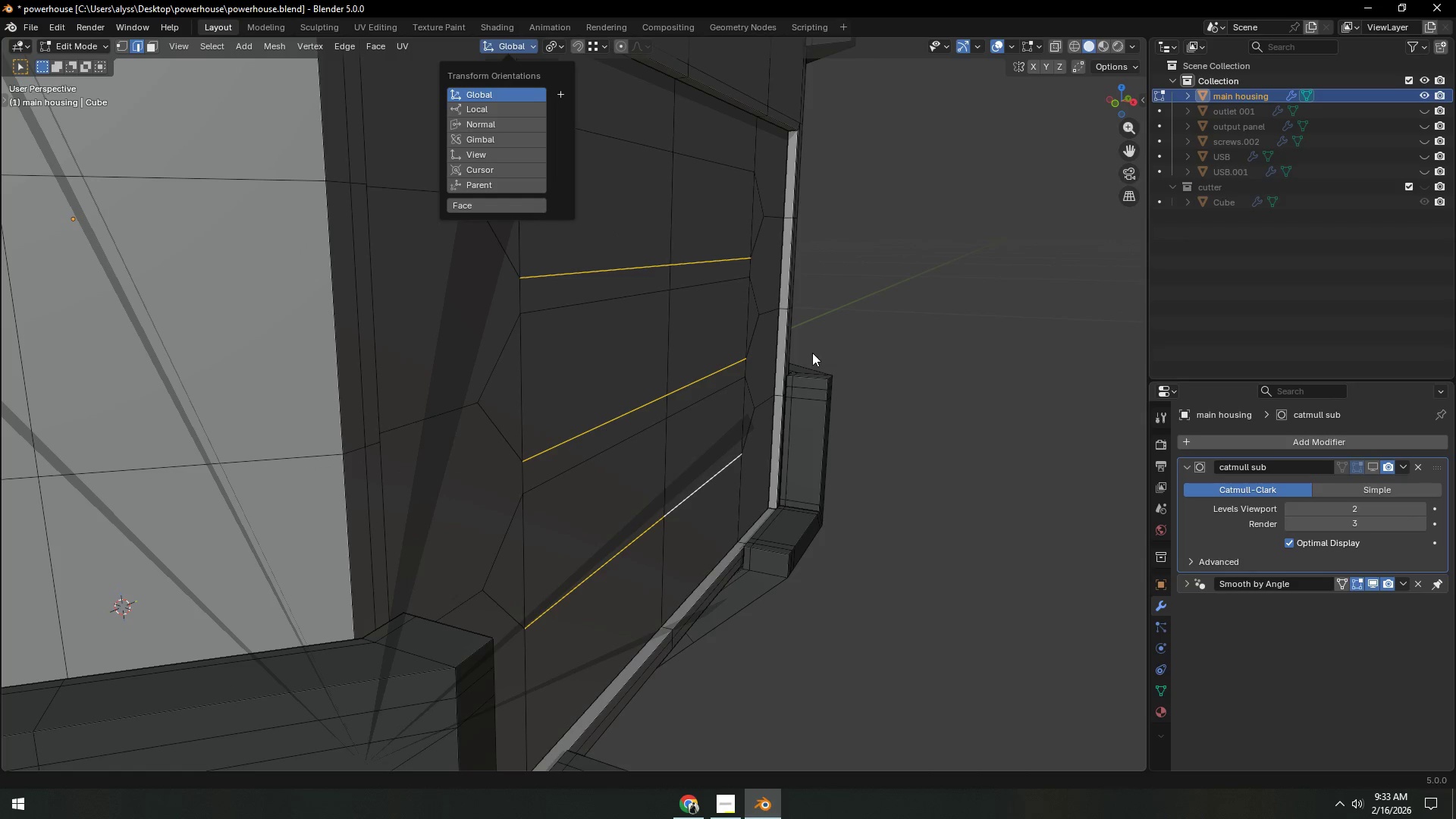 
type(gzx)
 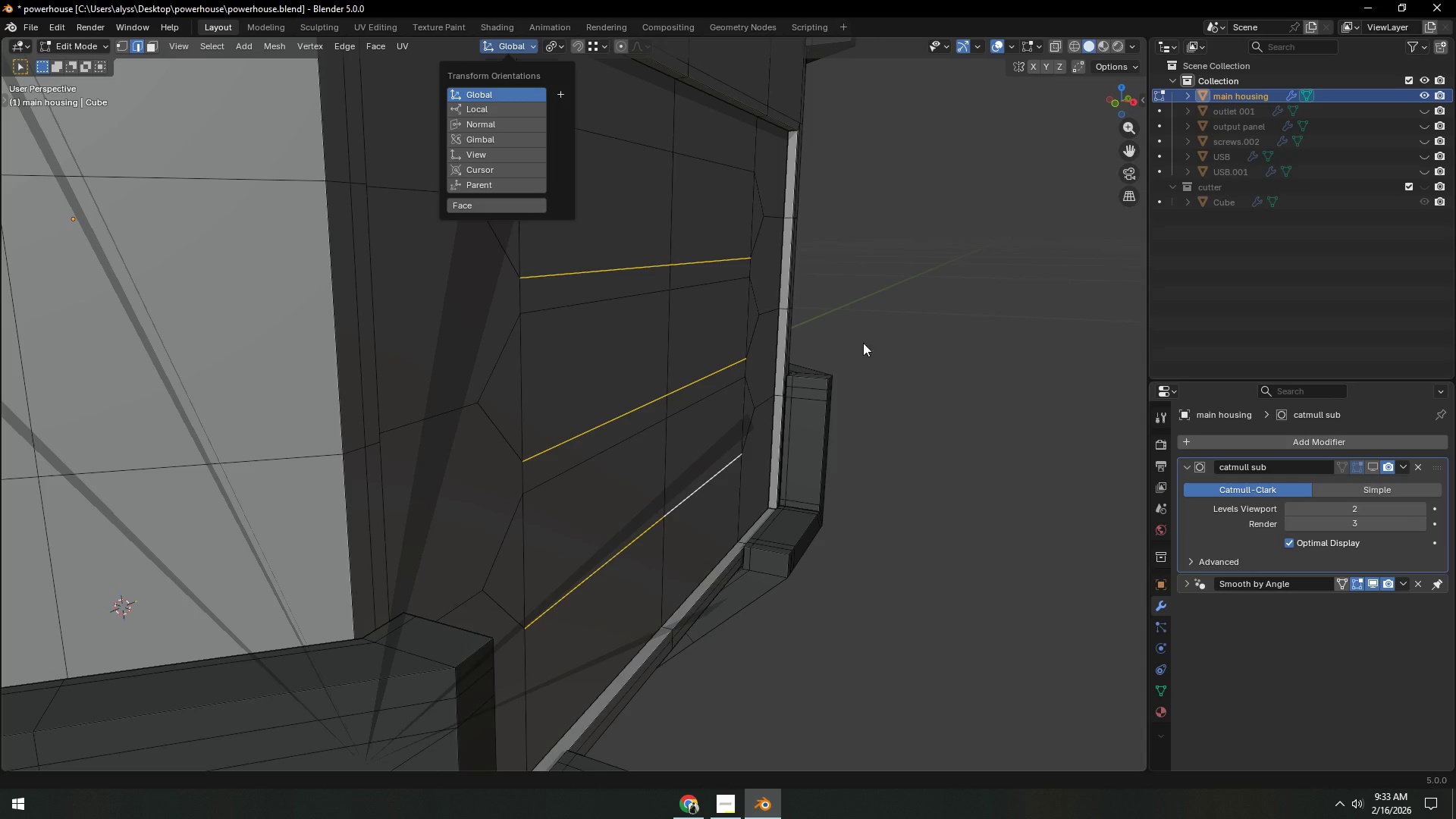 
left_click([893, 329])
 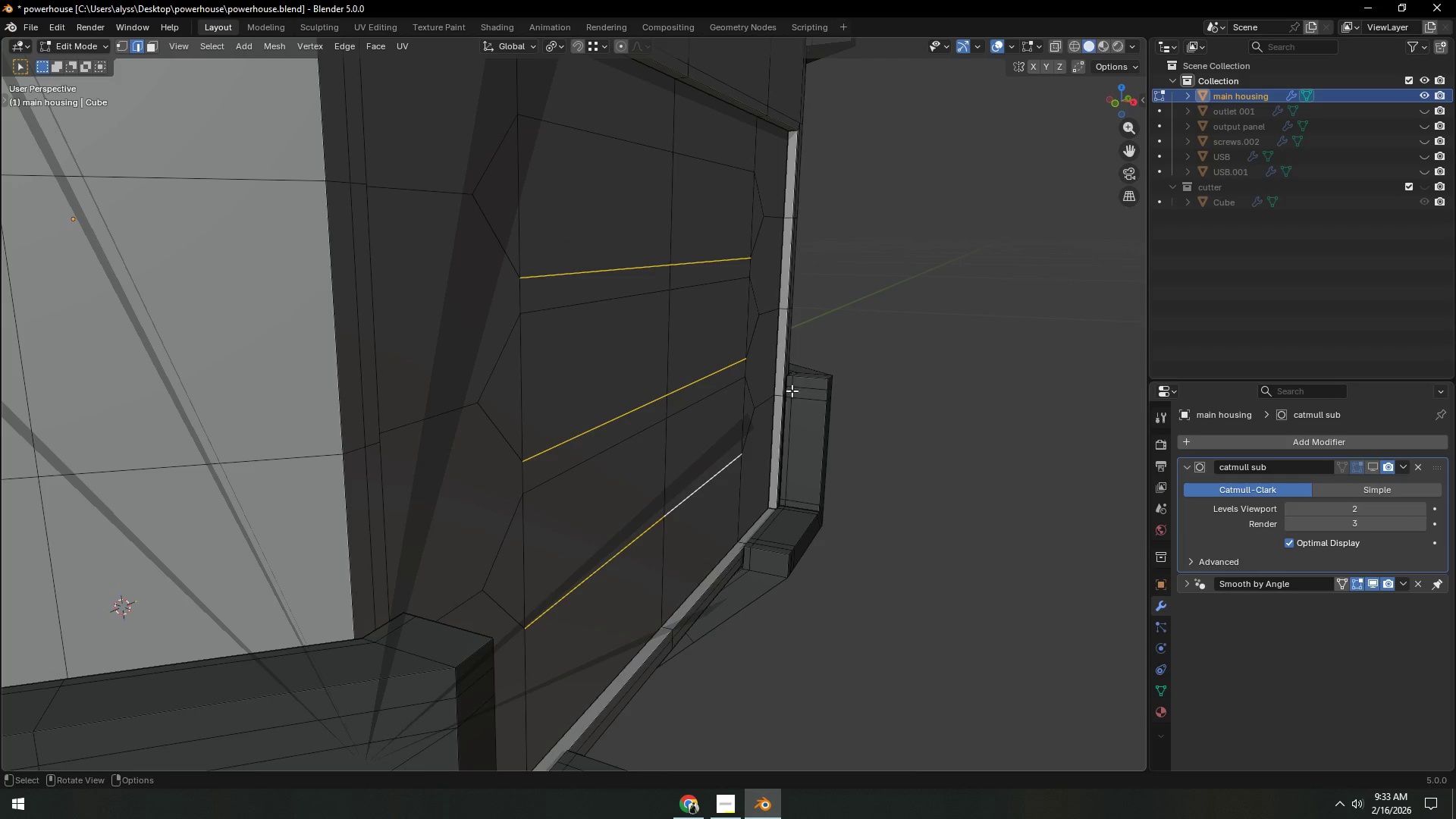 
type(gx)
 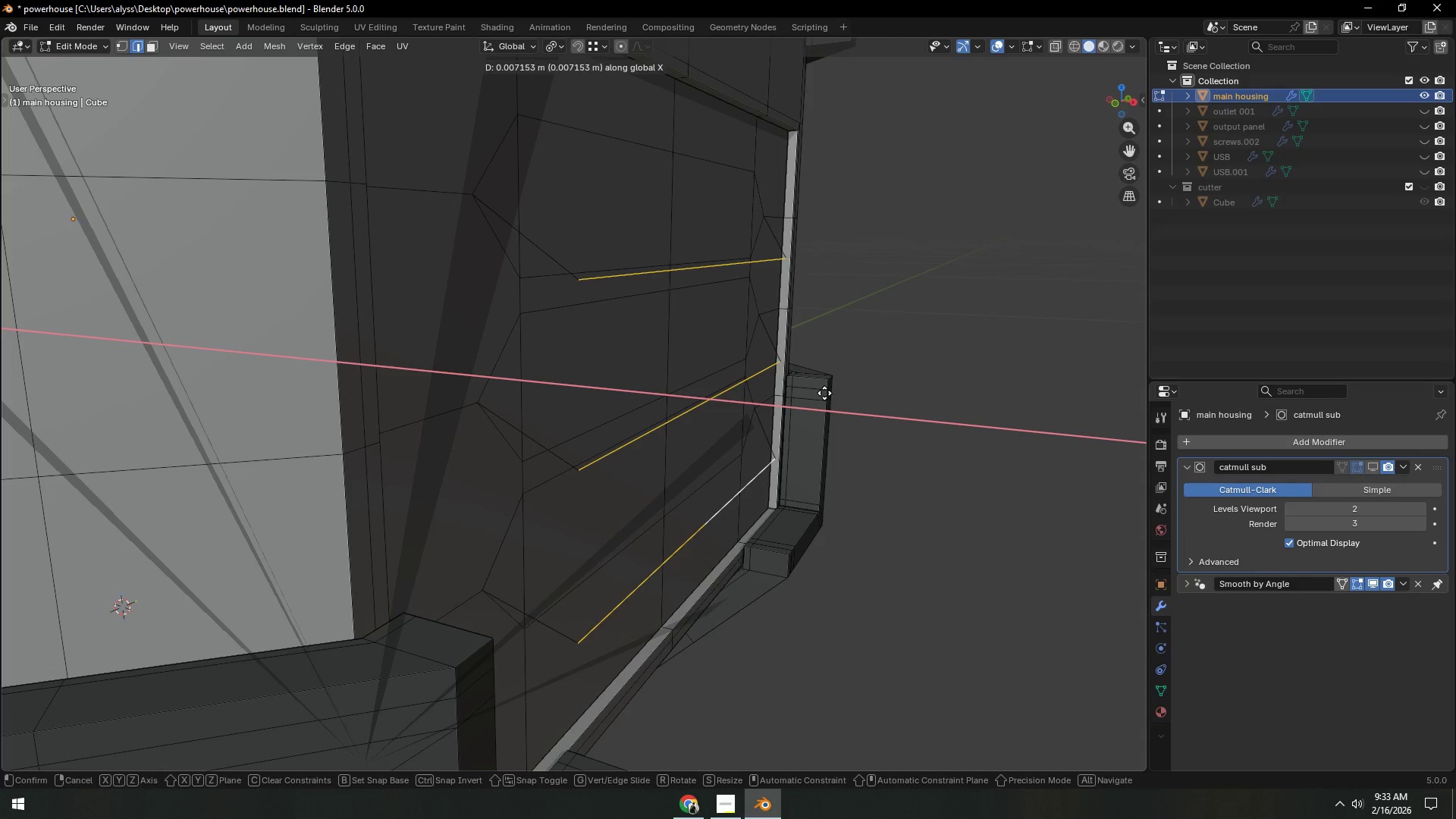 
left_click([827, 393])
 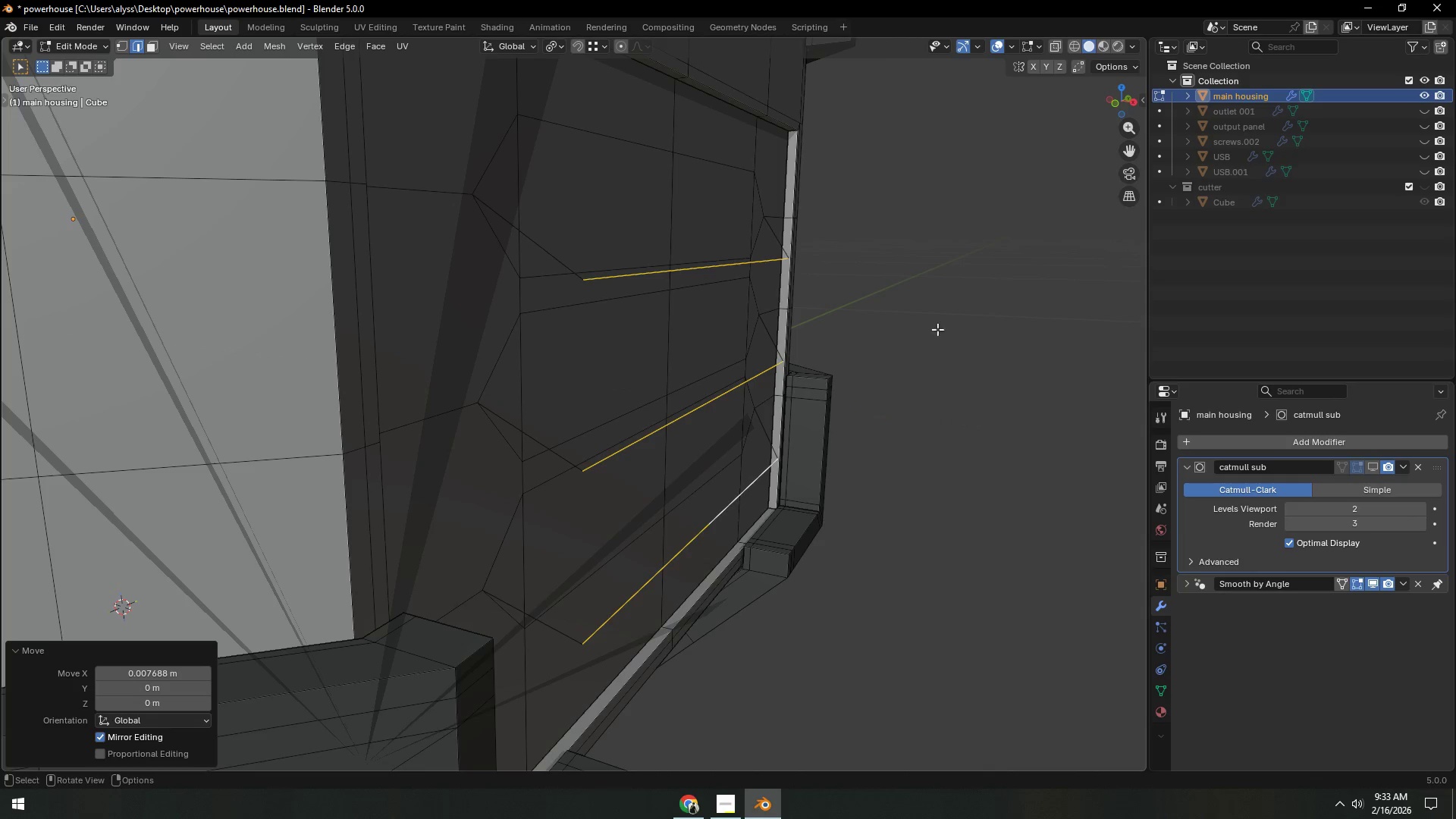 
double_click([949, 325])
 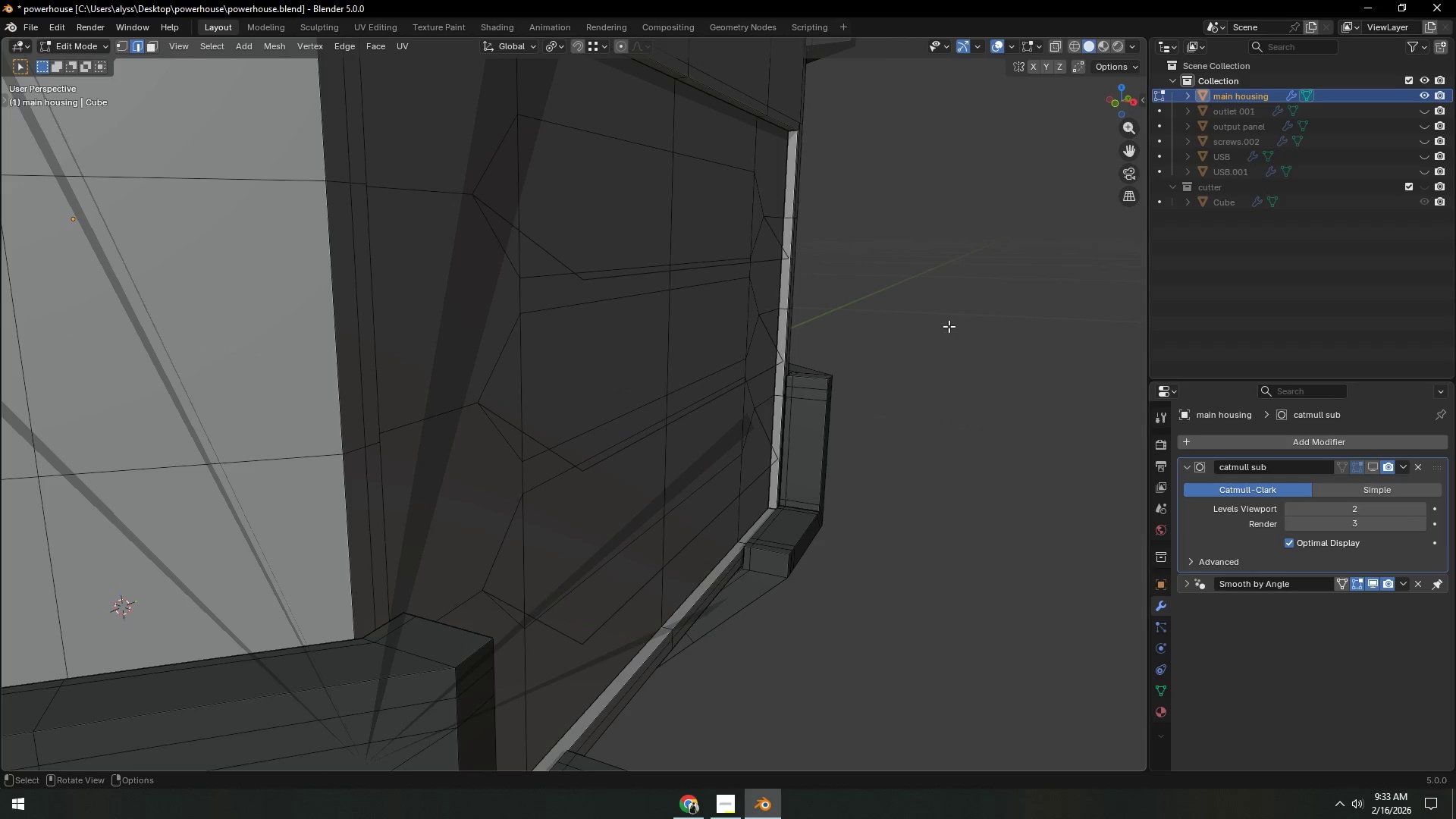 
scroll: coordinate [852, 347], scroll_direction: down, amount: 6.0
 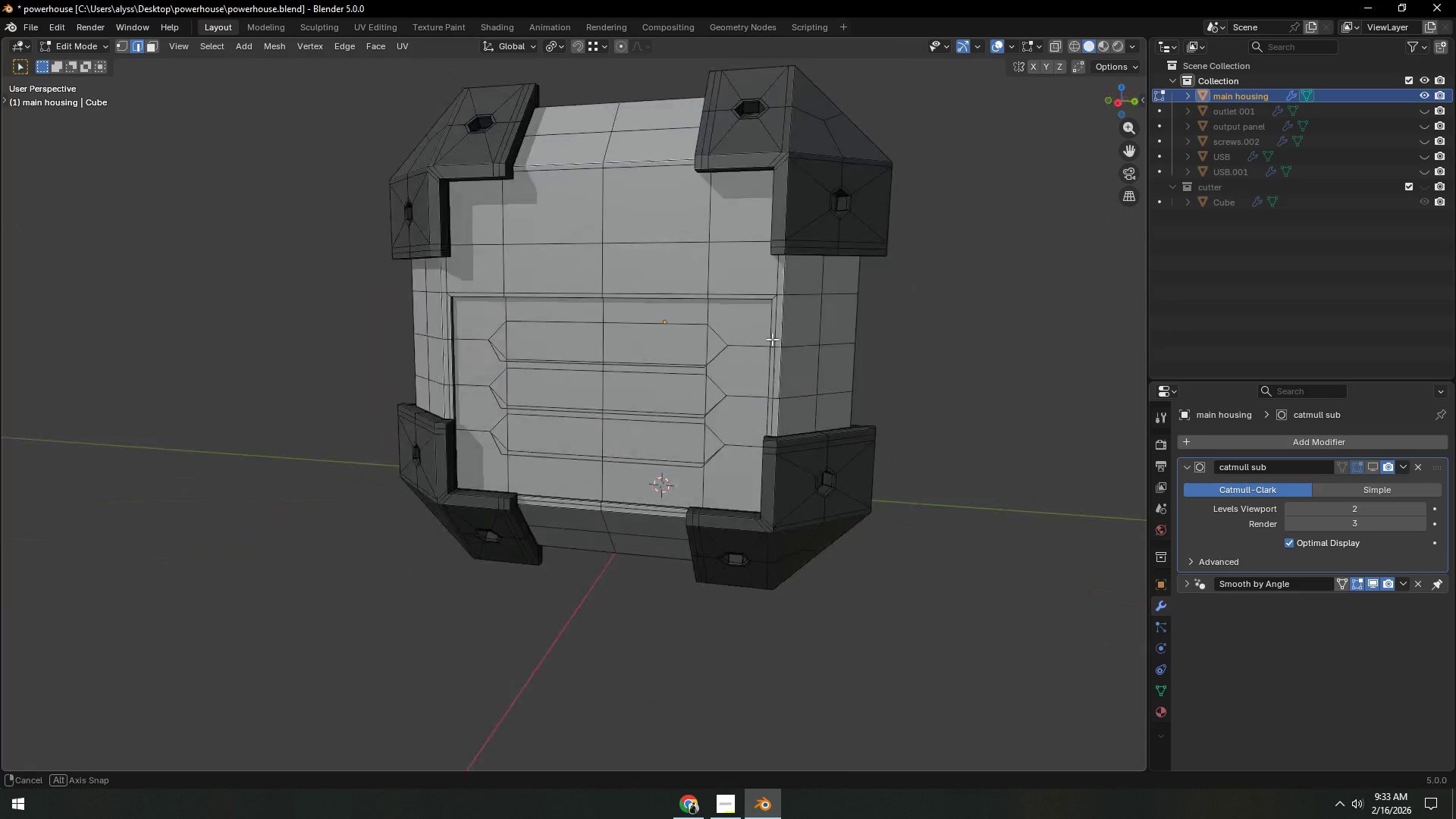 
scroll: coordinate [665, 365], scroll_direction: up, amount: 3.0
 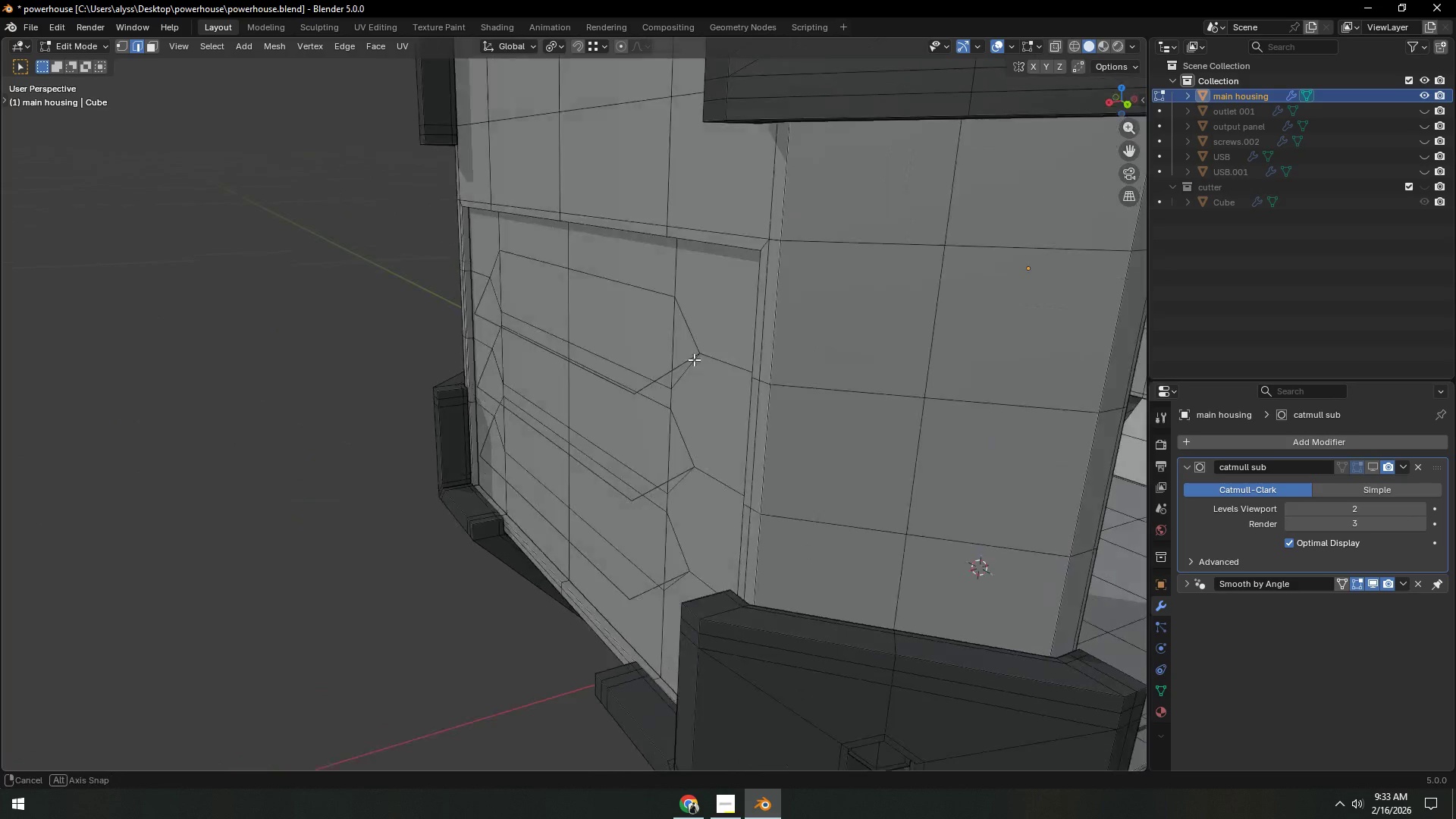 
key(Control+Z)
 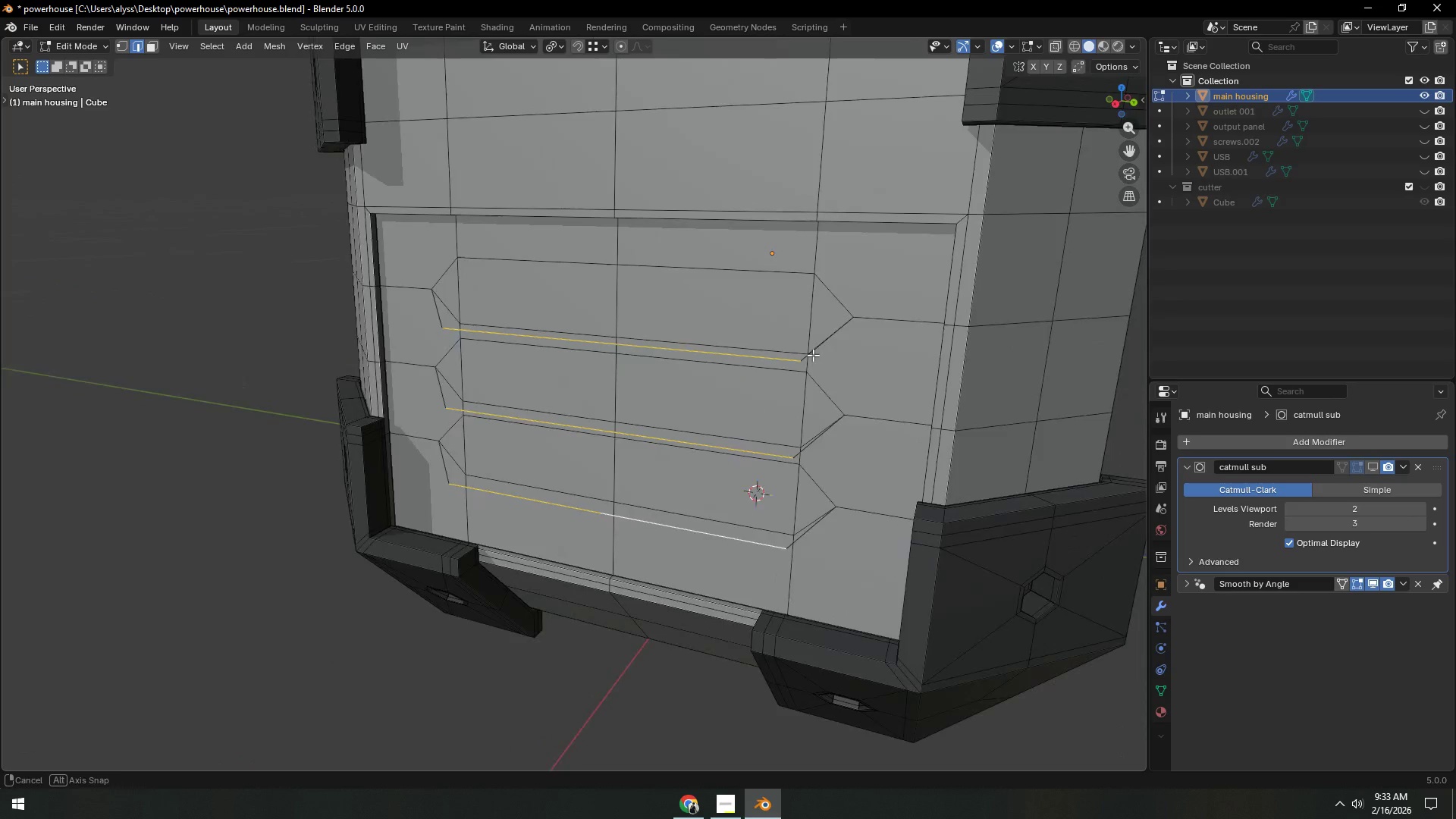 
key(X)
 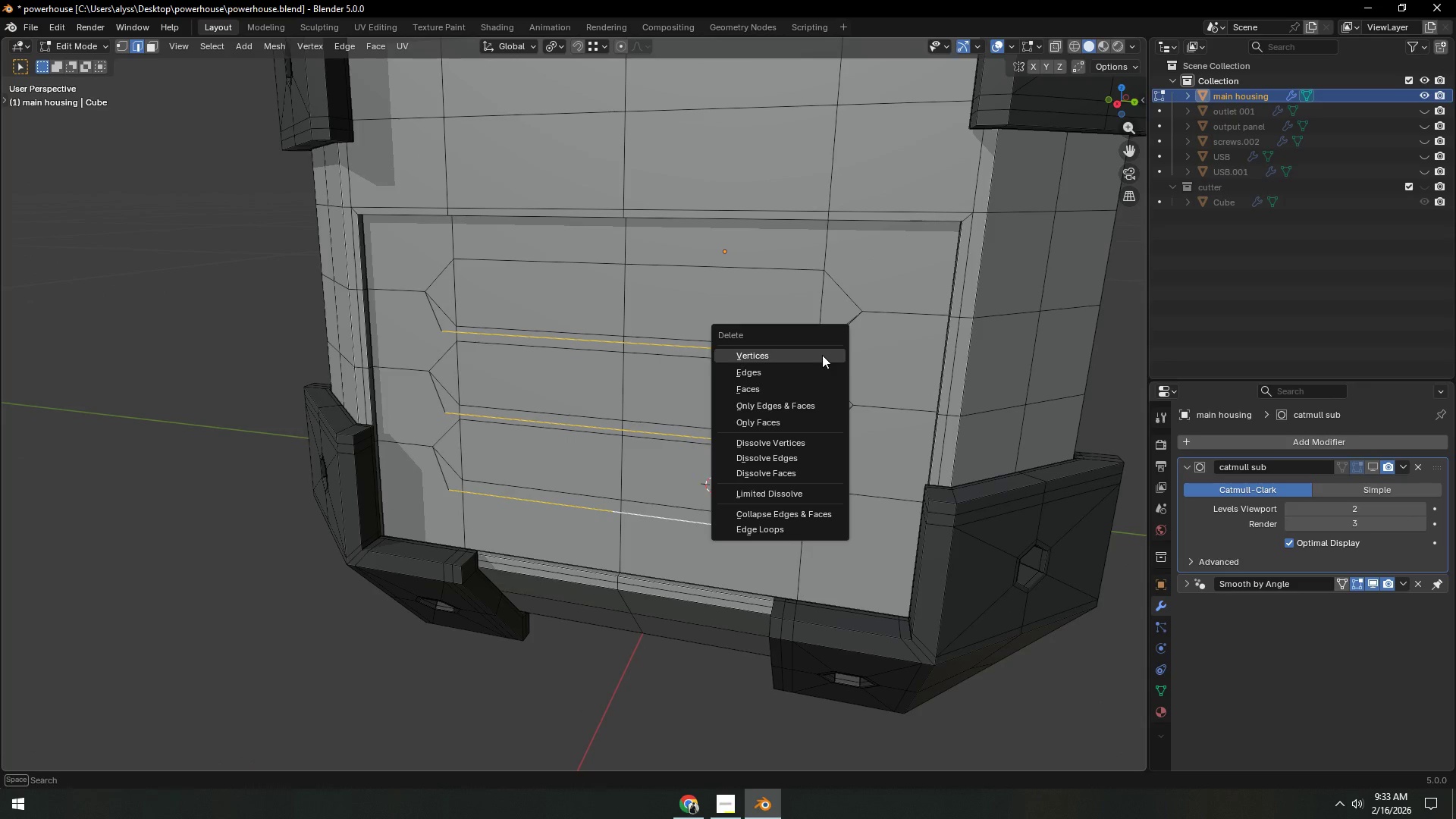 
left_click([822, 355])
 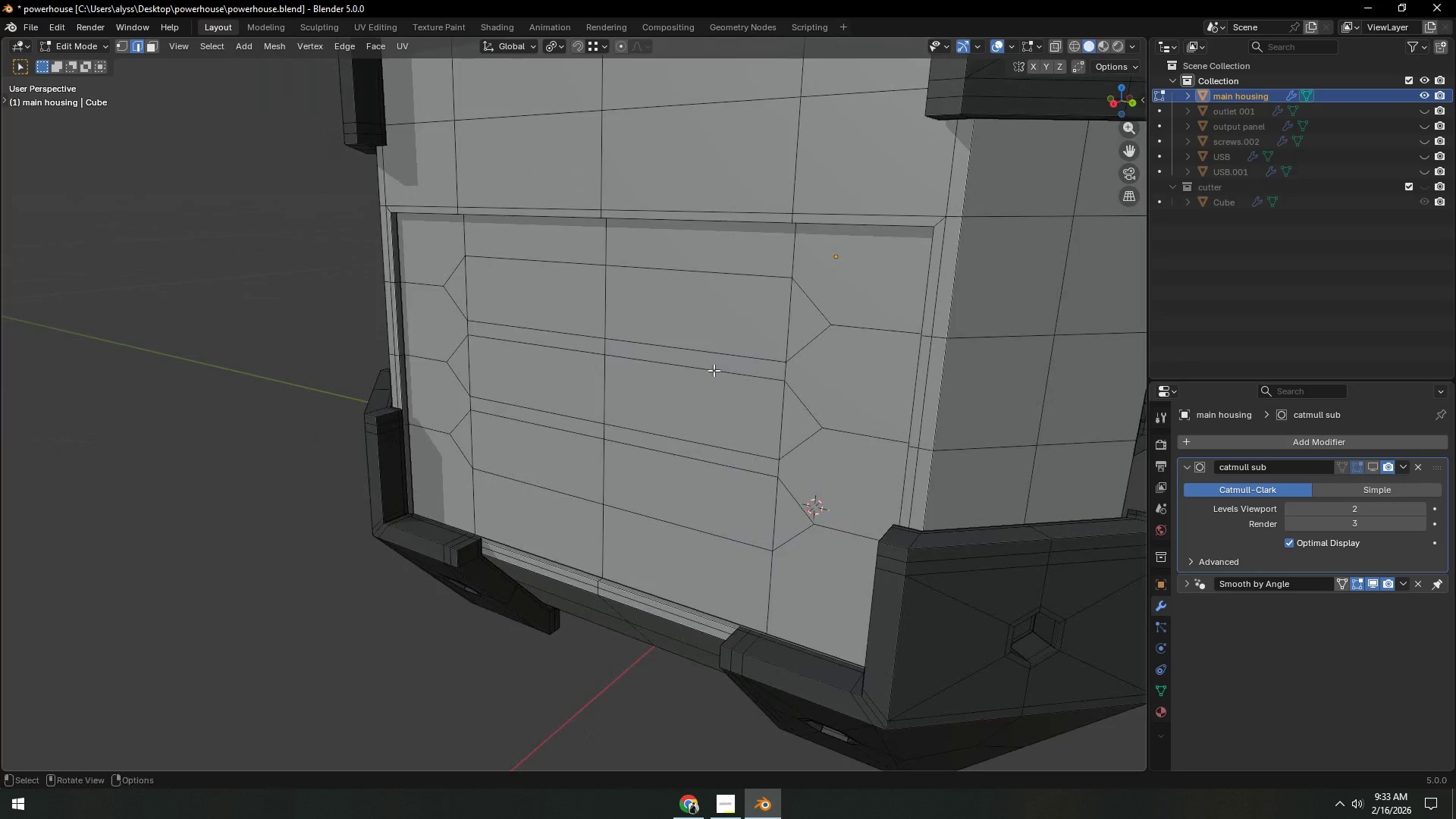 
scroll: coordinate [753, 358], scroll_direction: up, amount: 2.0
 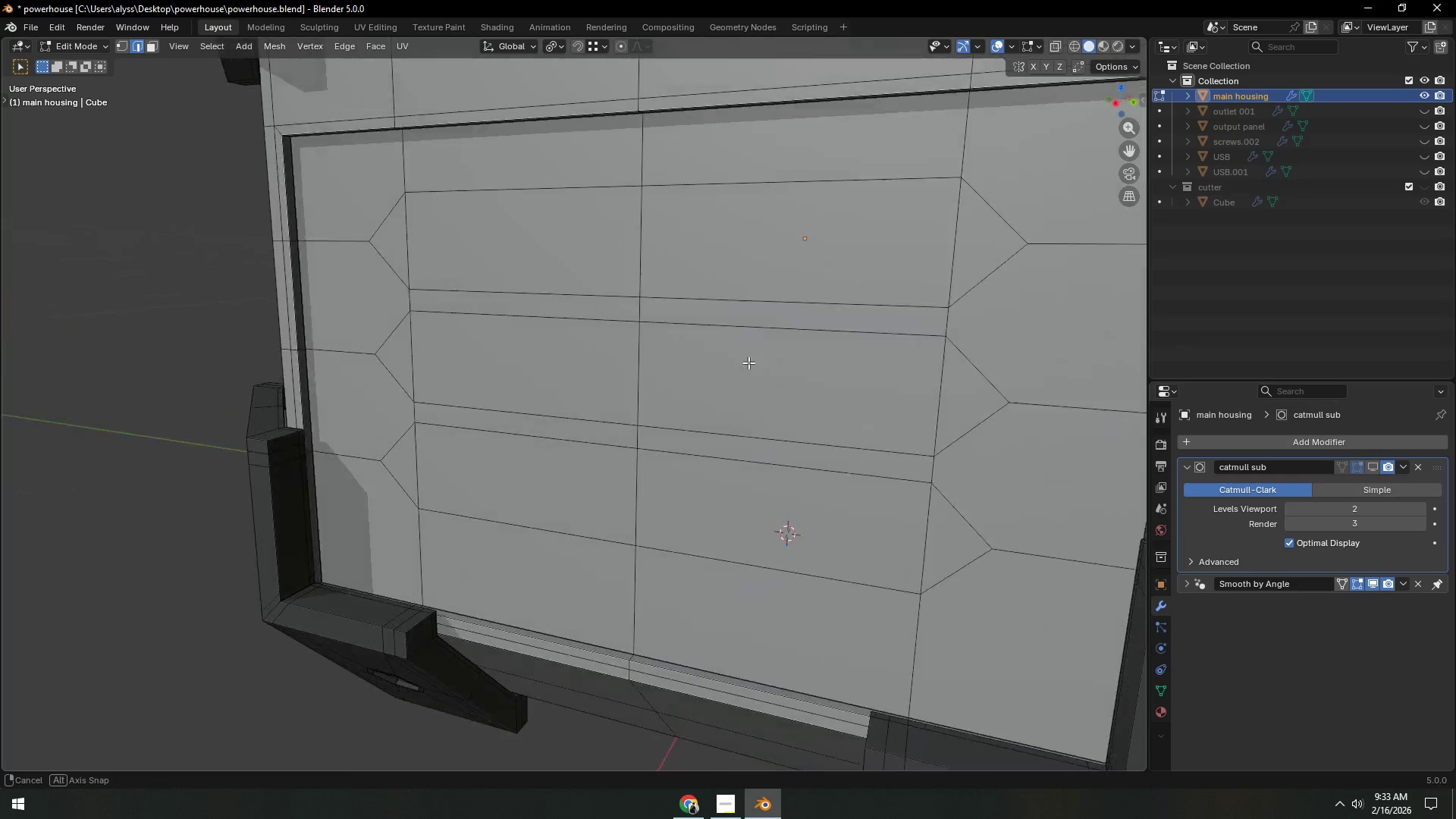 
key(1)
 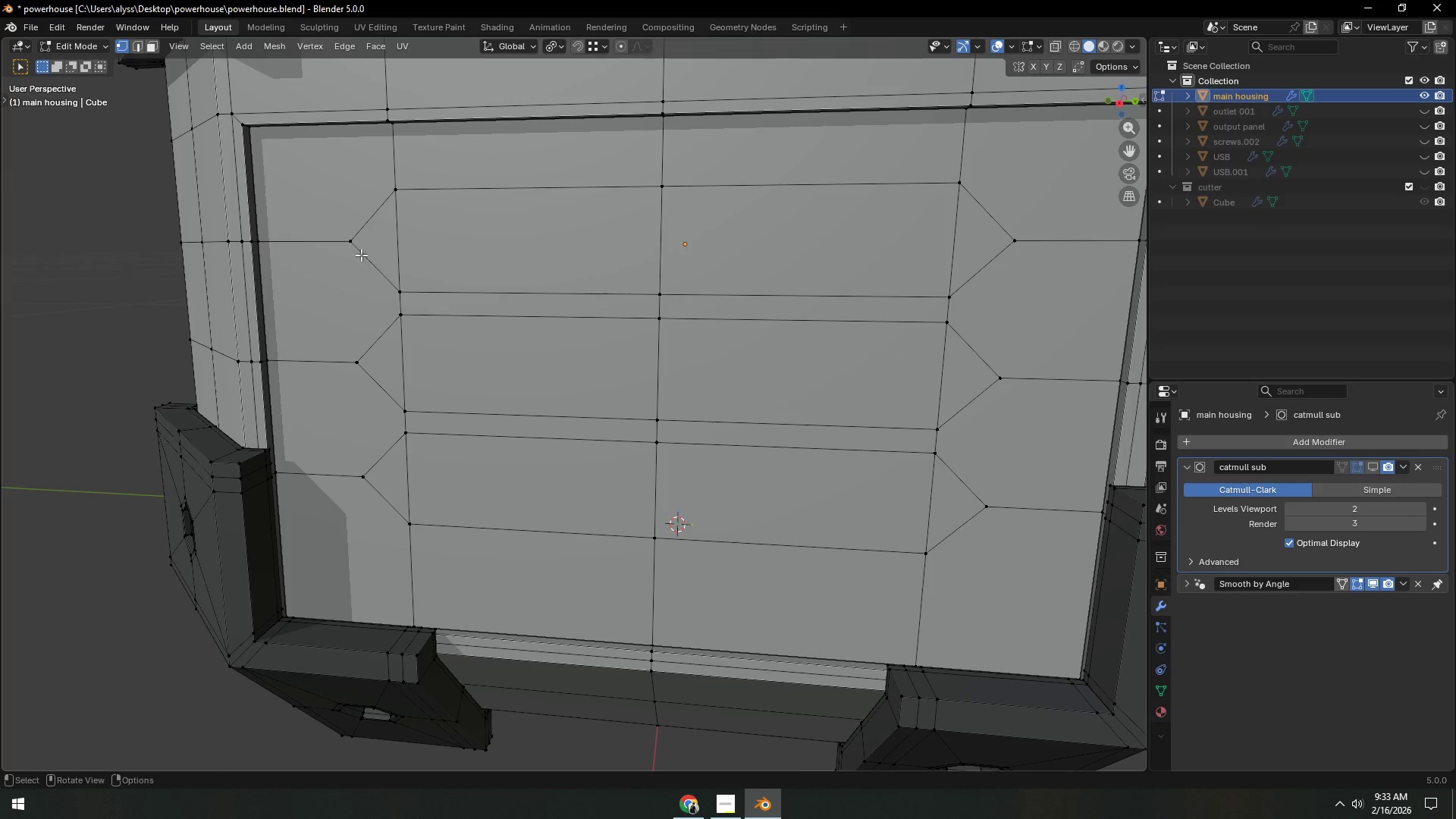 
left_click([352, 247])
 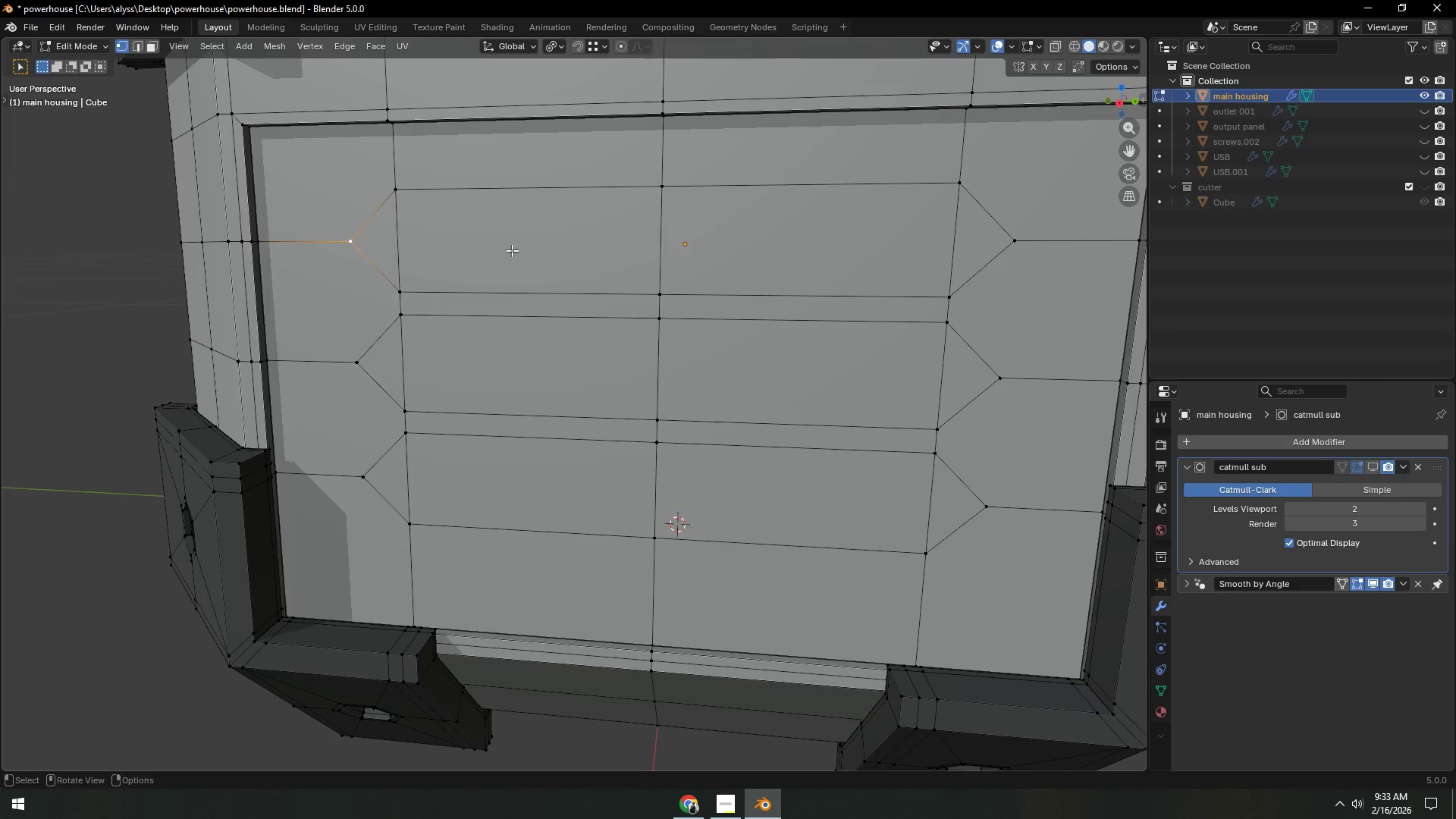 
hold_key(key=ShiftLeft, duration=1.08)
left_click([1010, 246])
 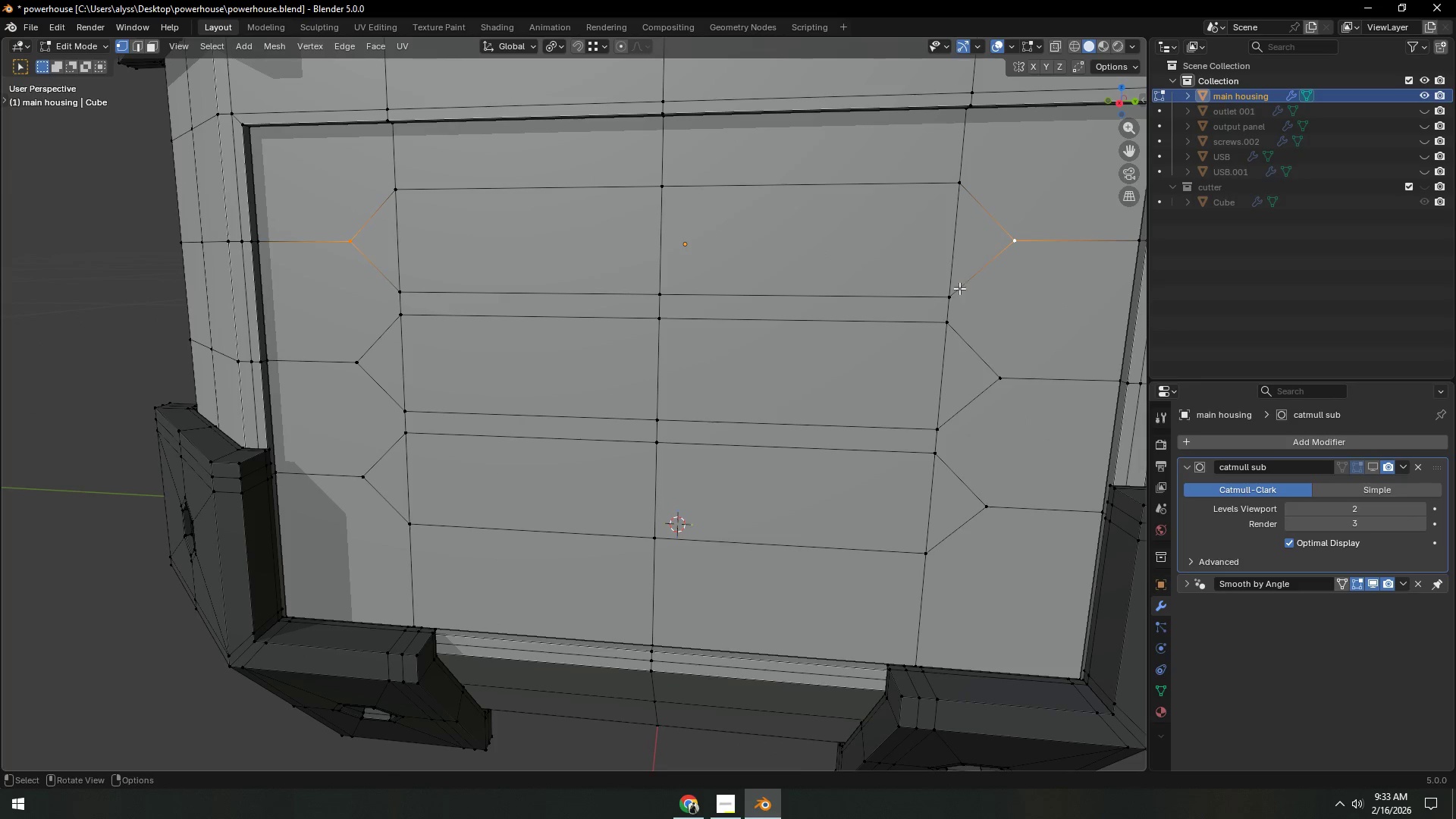 
key(J)
 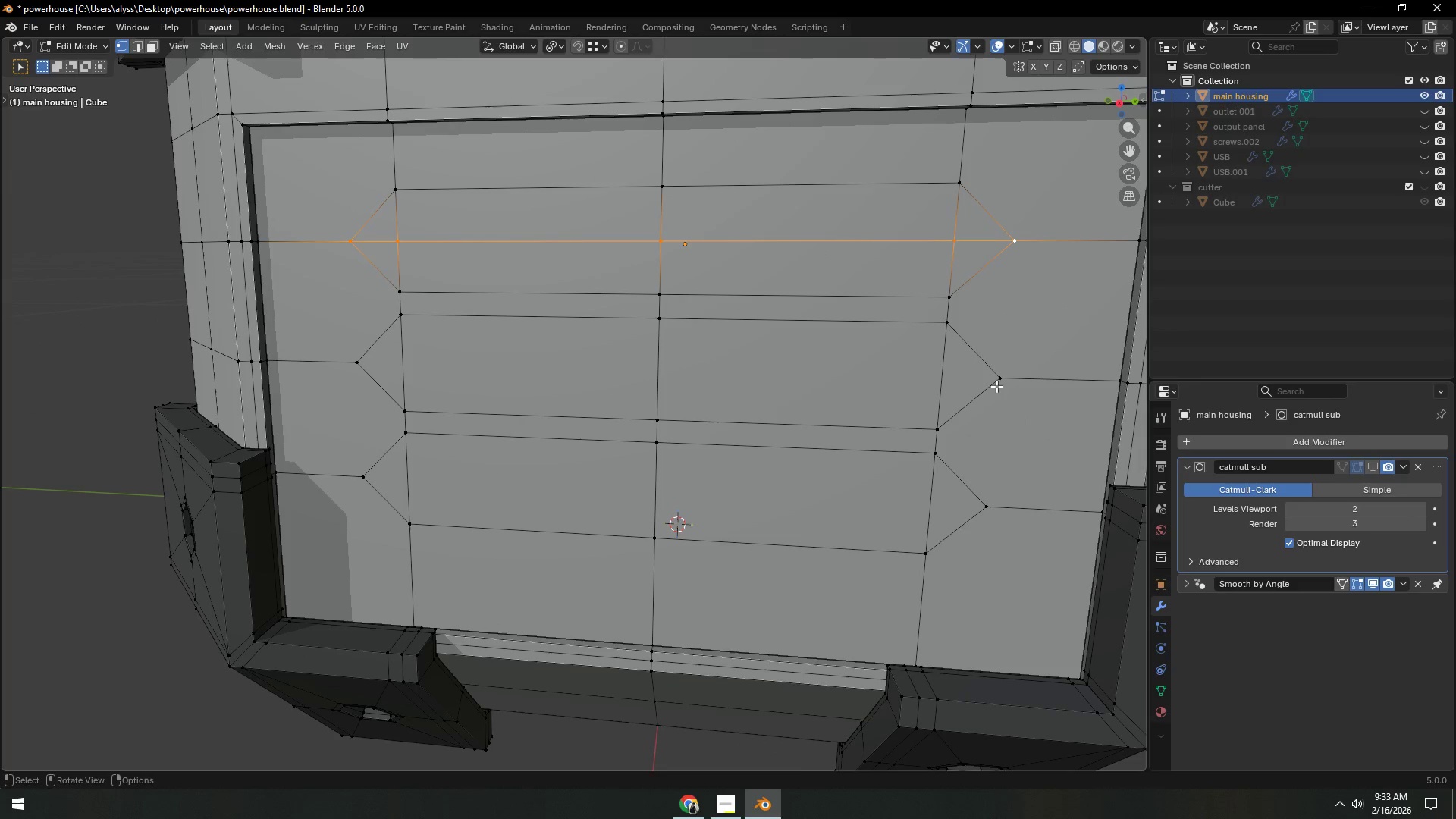 
left_click([1004, 384])
 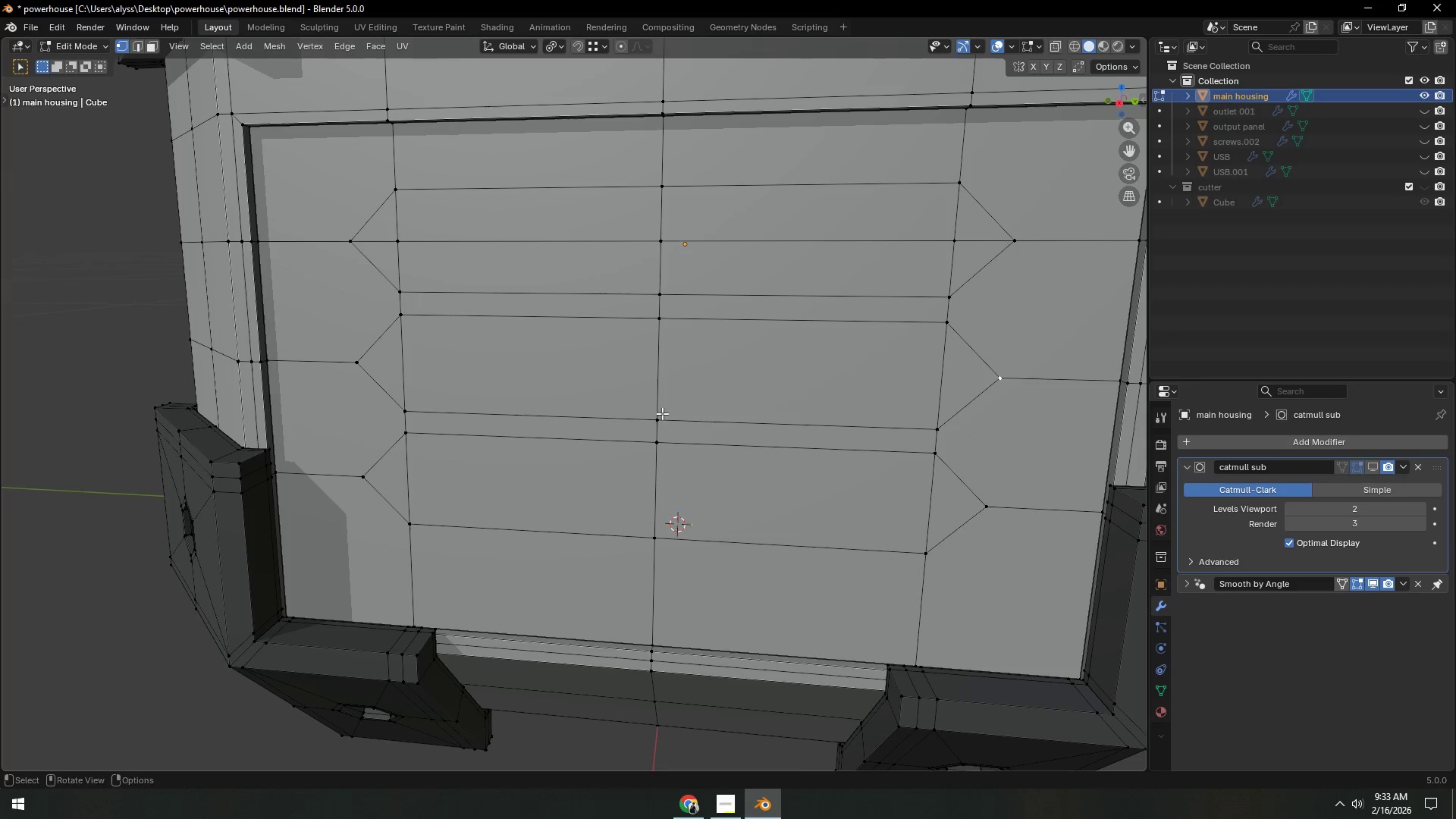 
hold_key(key=ShiftLeft, duration=0.59)
left_click([357, 375])
 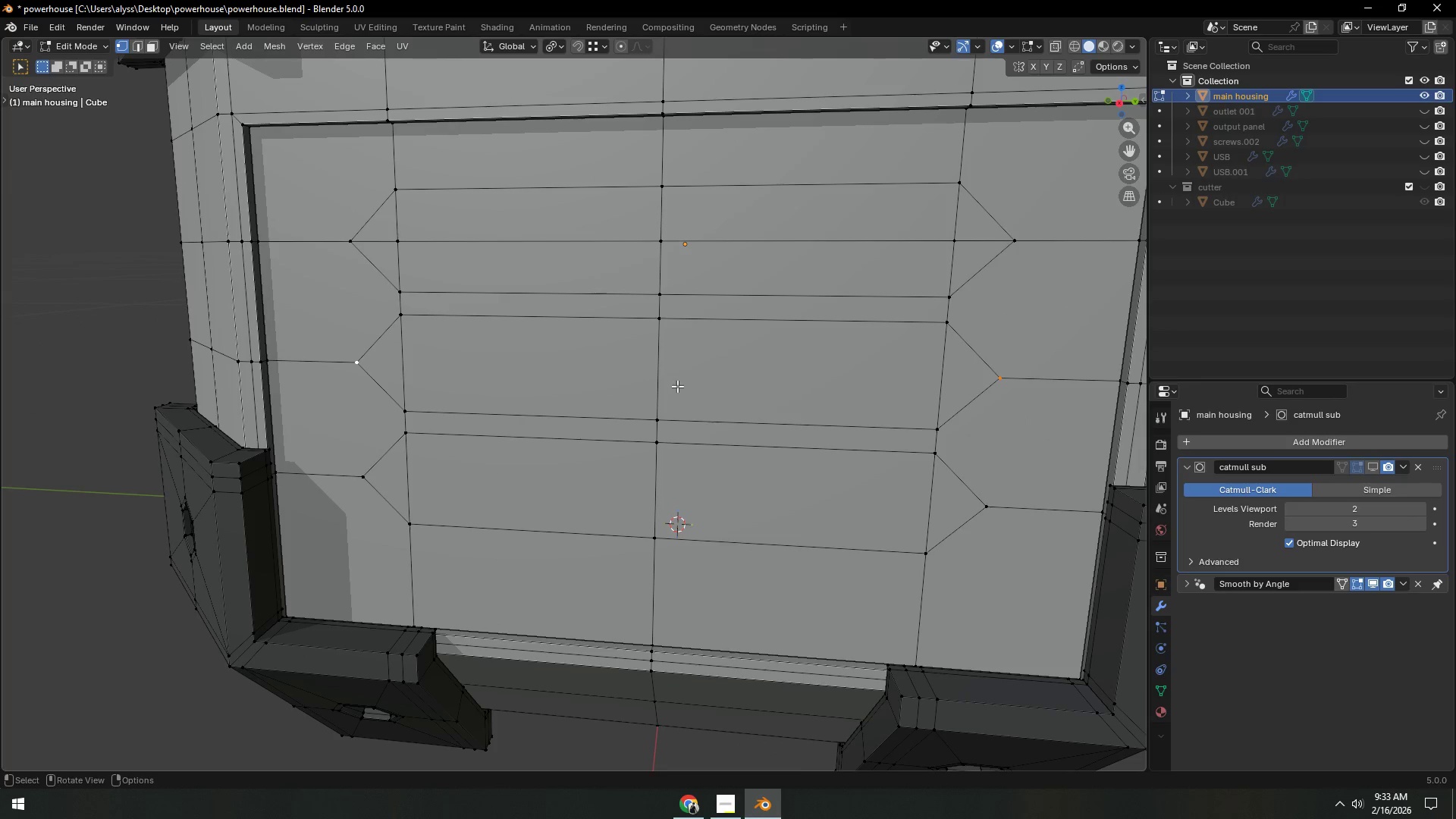 
key(J)
 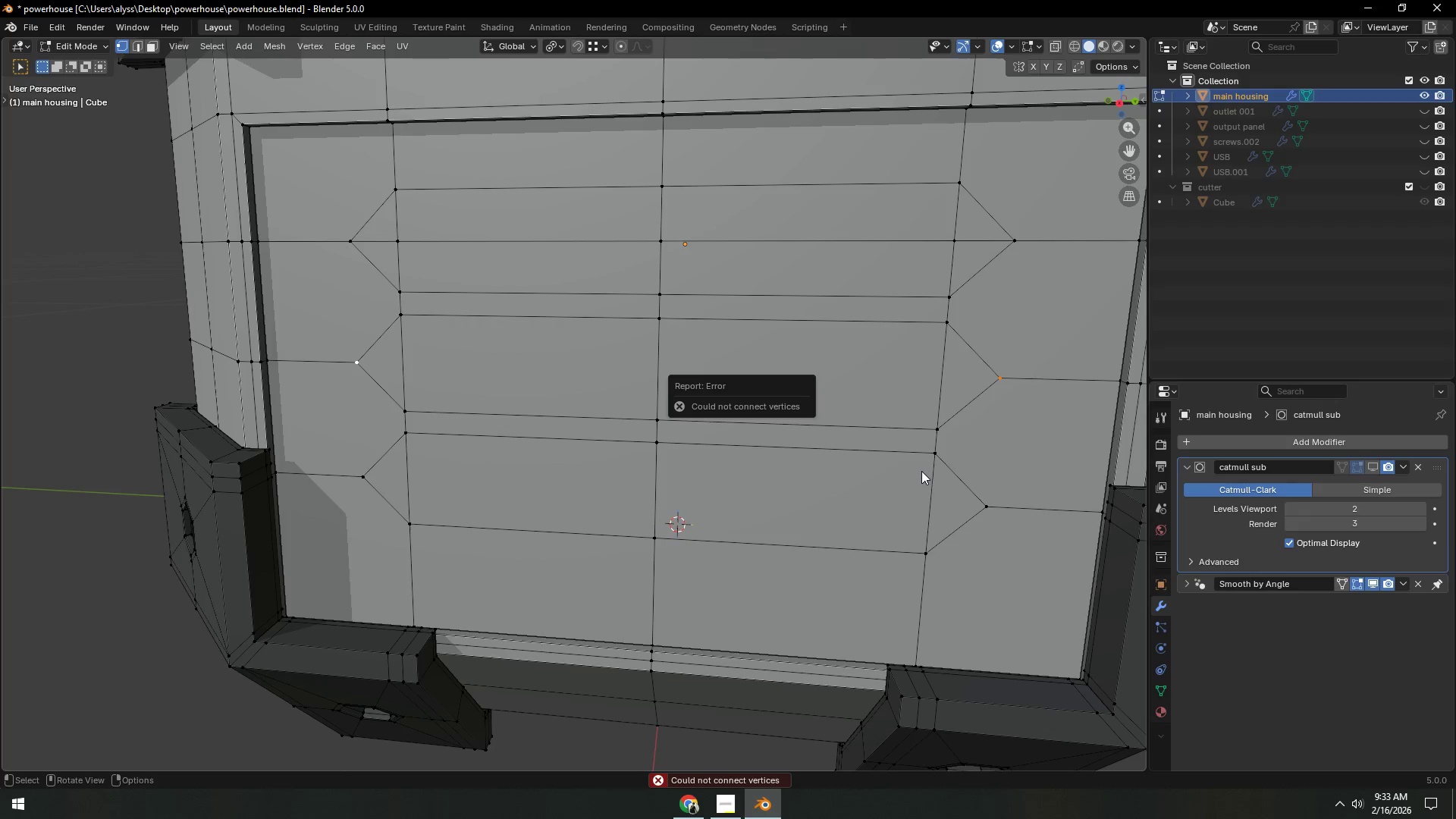 
left_click([890, 392])
 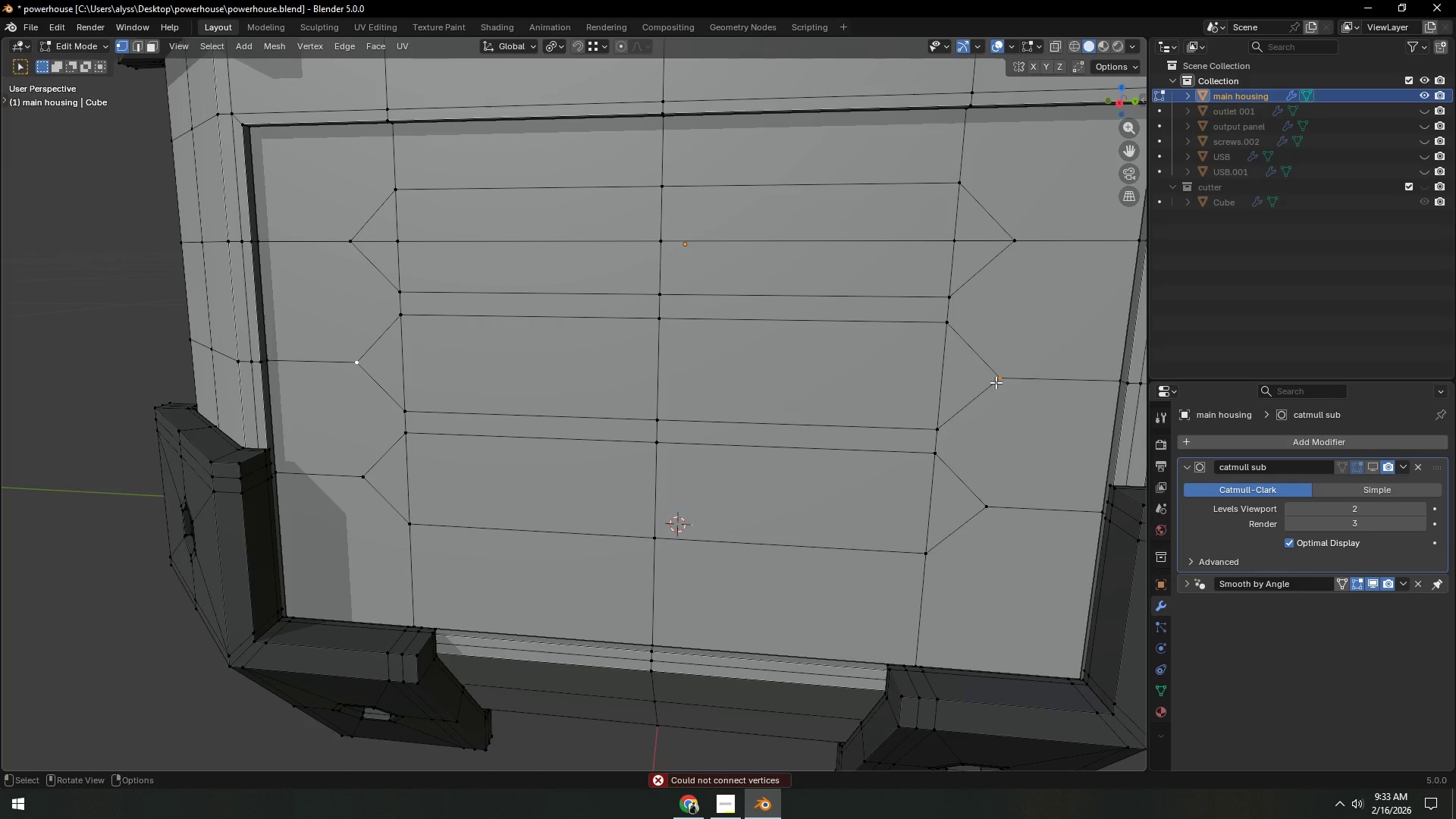 
left_click([996, 382])
 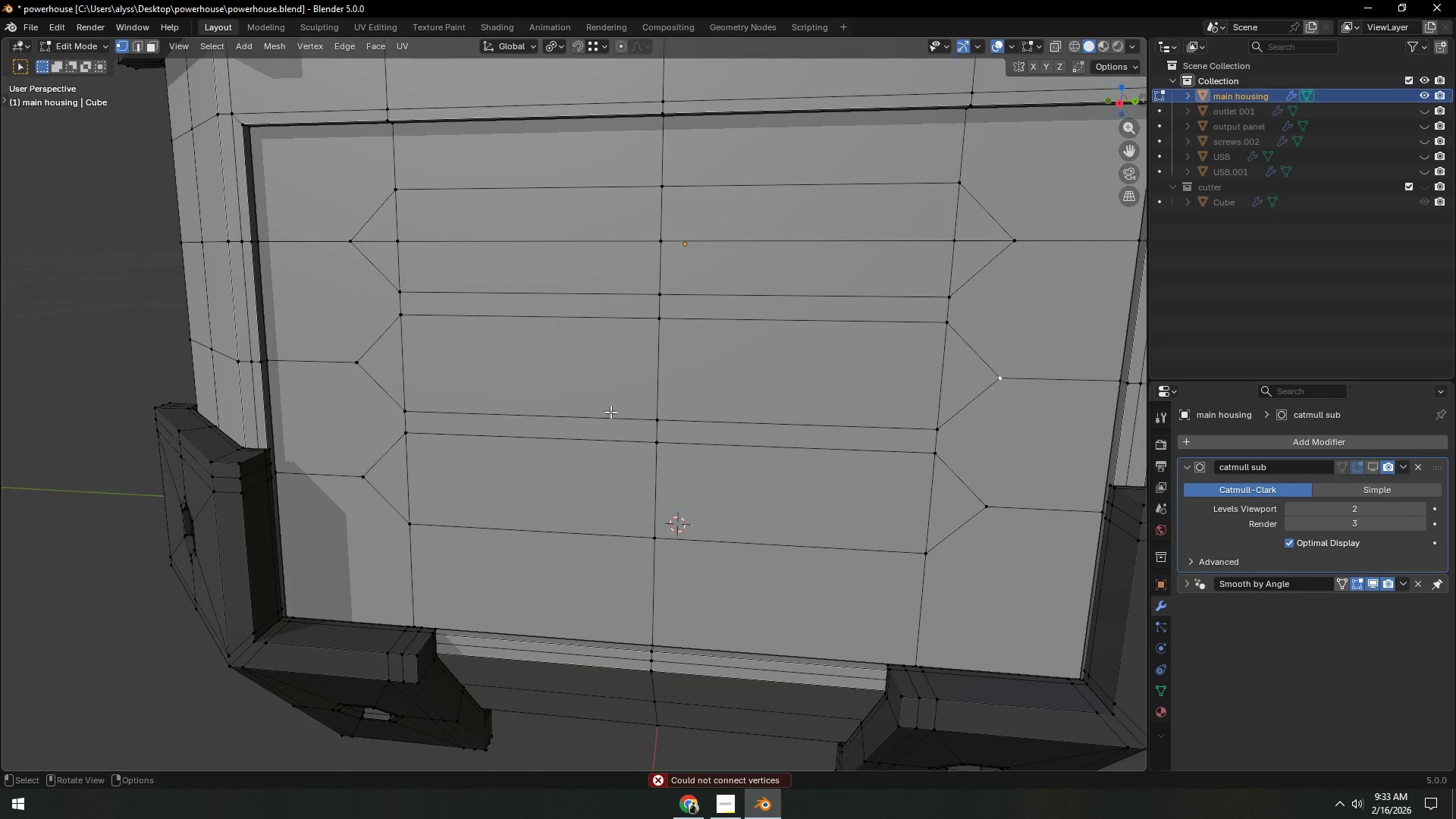 
hold_key(key=ShiftLeft, duration=0.64)
left_click([358, 365])
 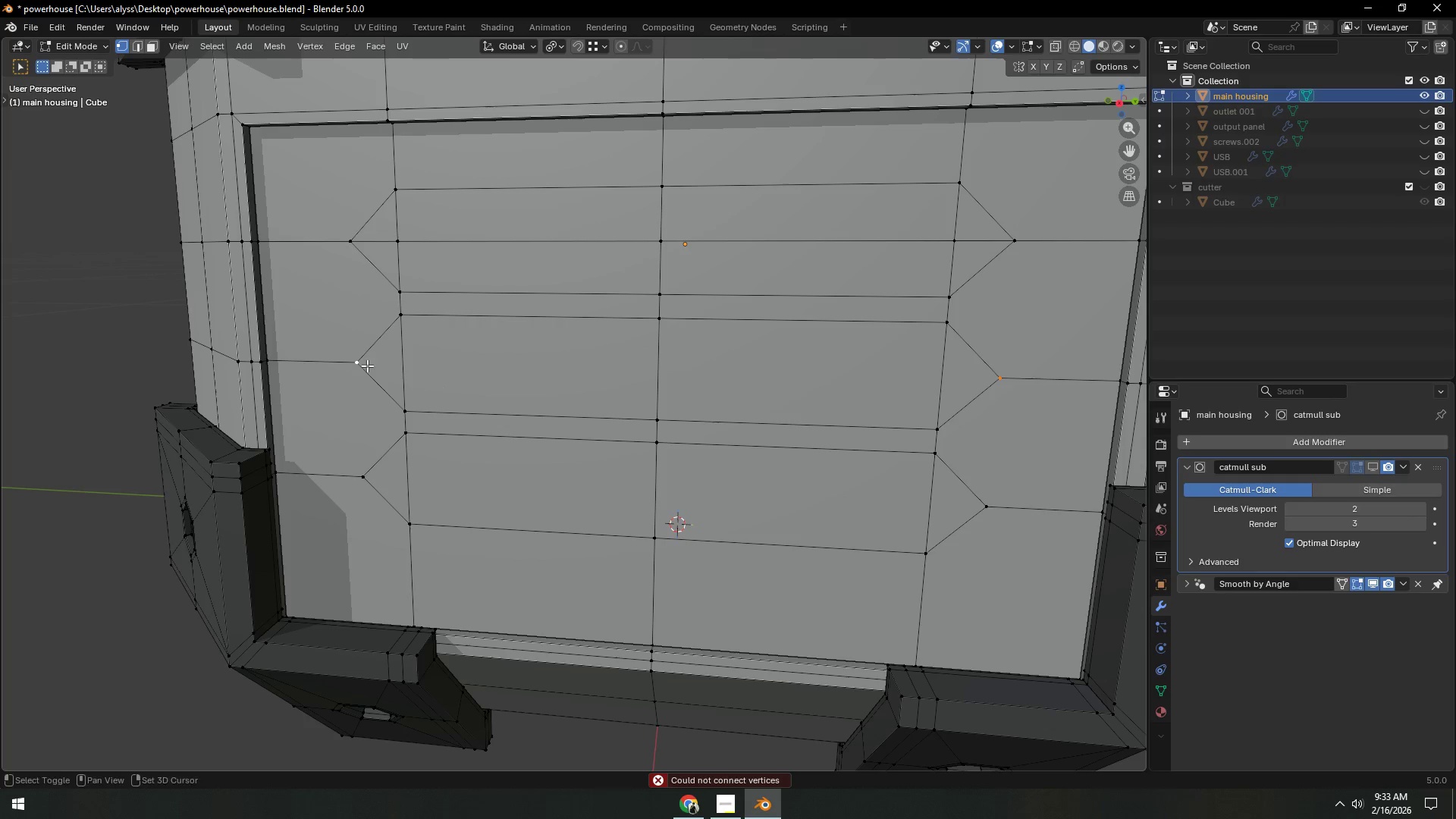 
hold_key(key=ShiftLeft, duration=7.48)
 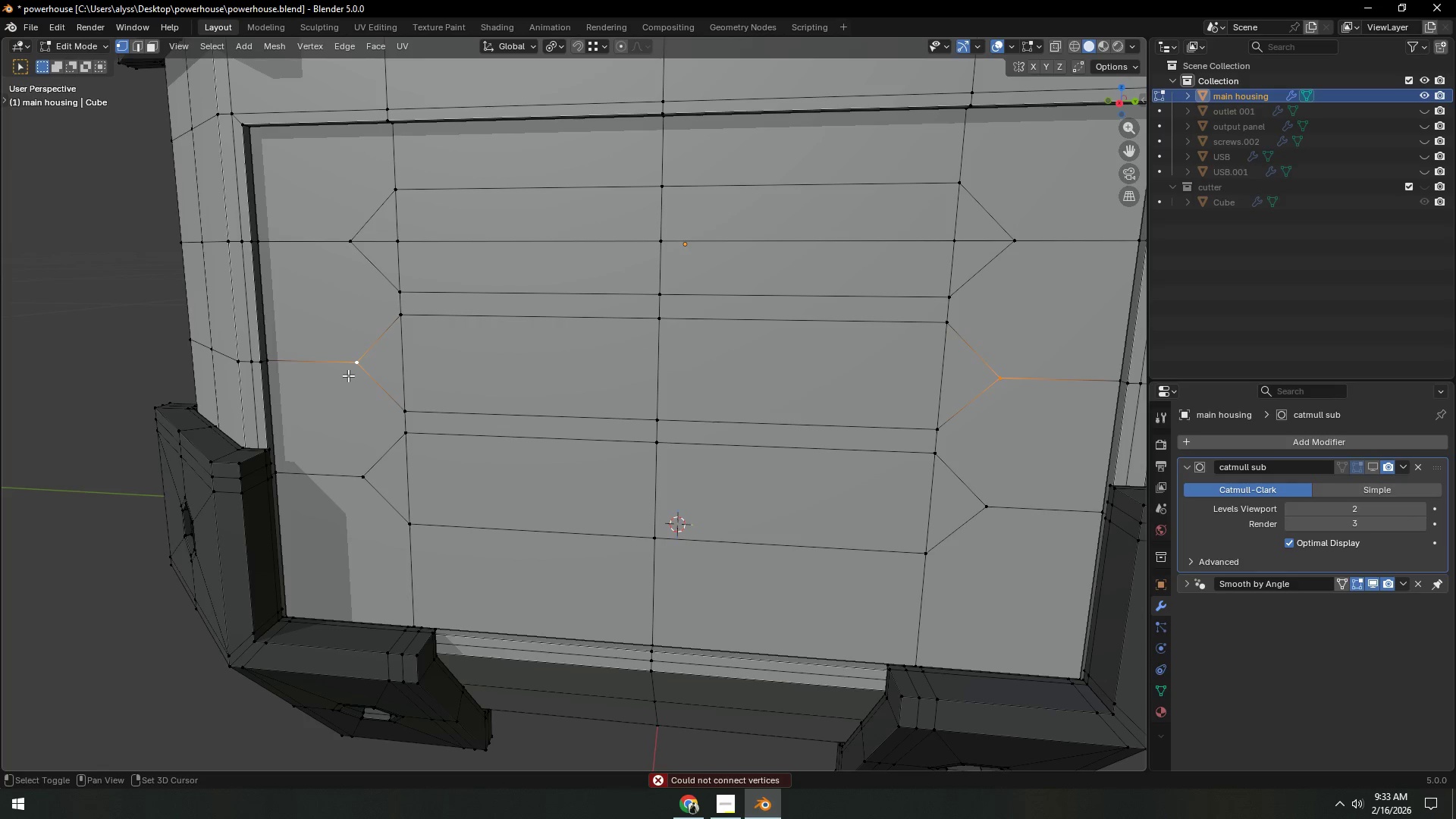 
type(jg)
 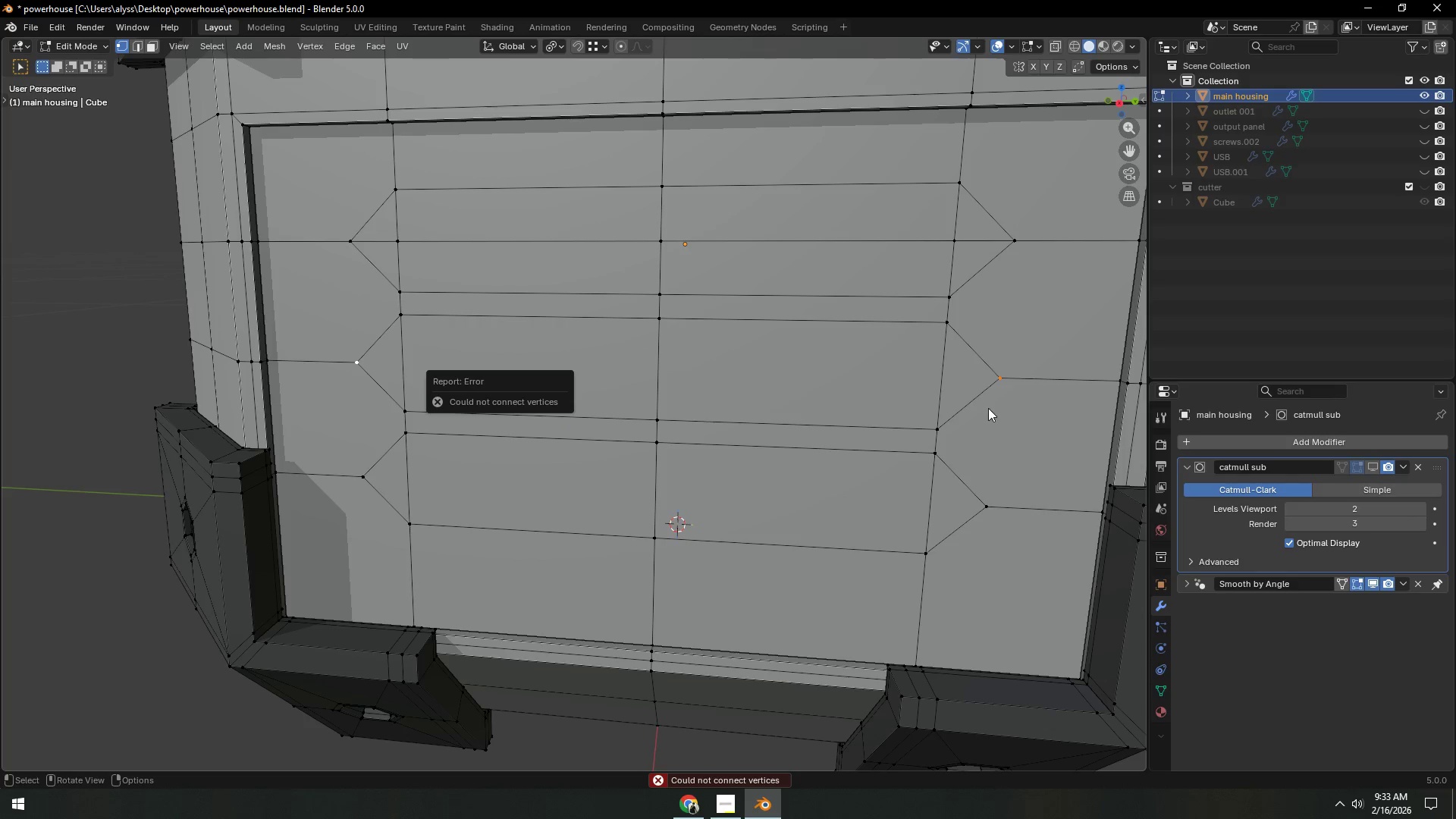 
left_click([988, 411])
 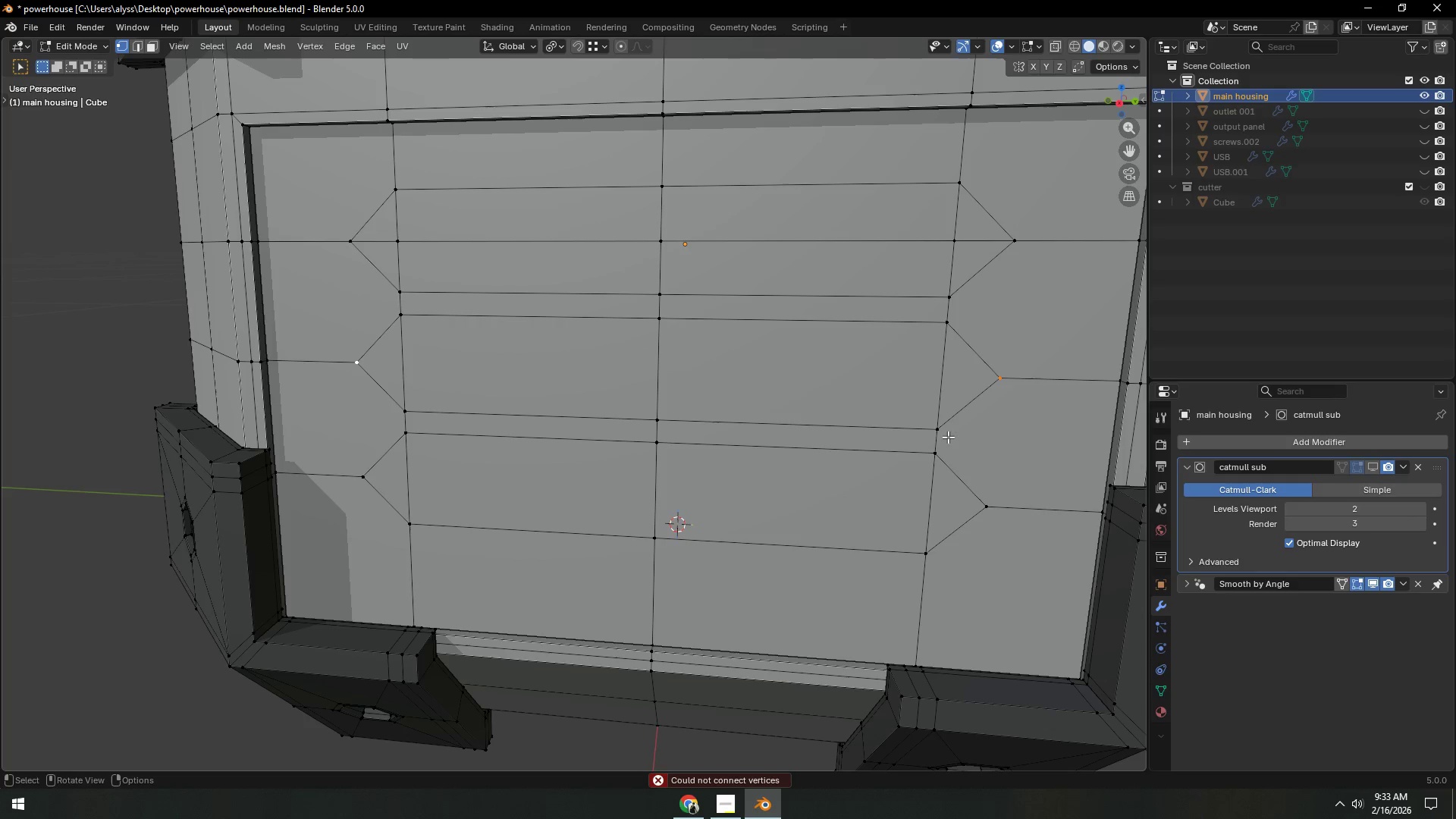 
key(G)
 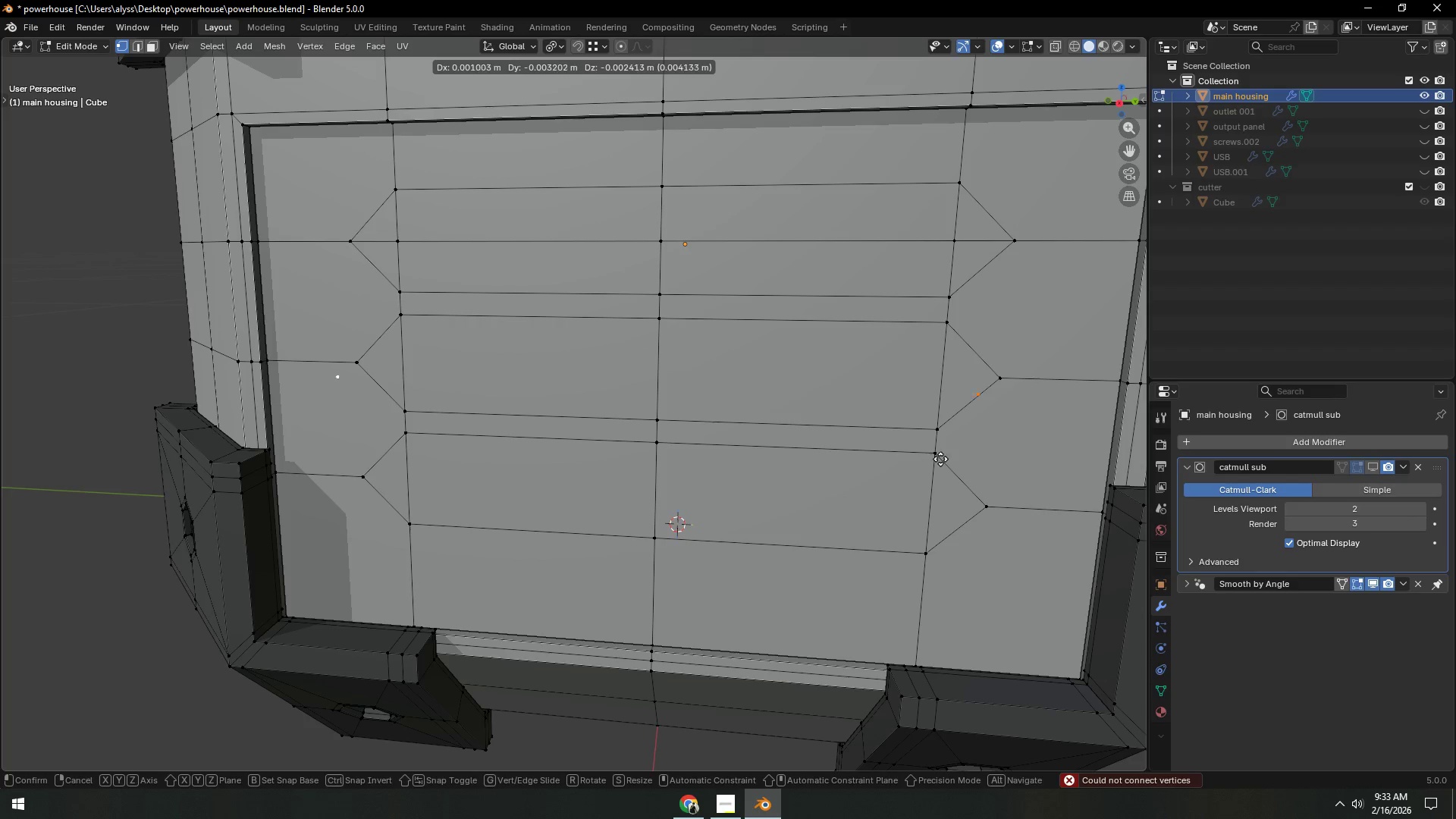 
right_click([943, 457])
 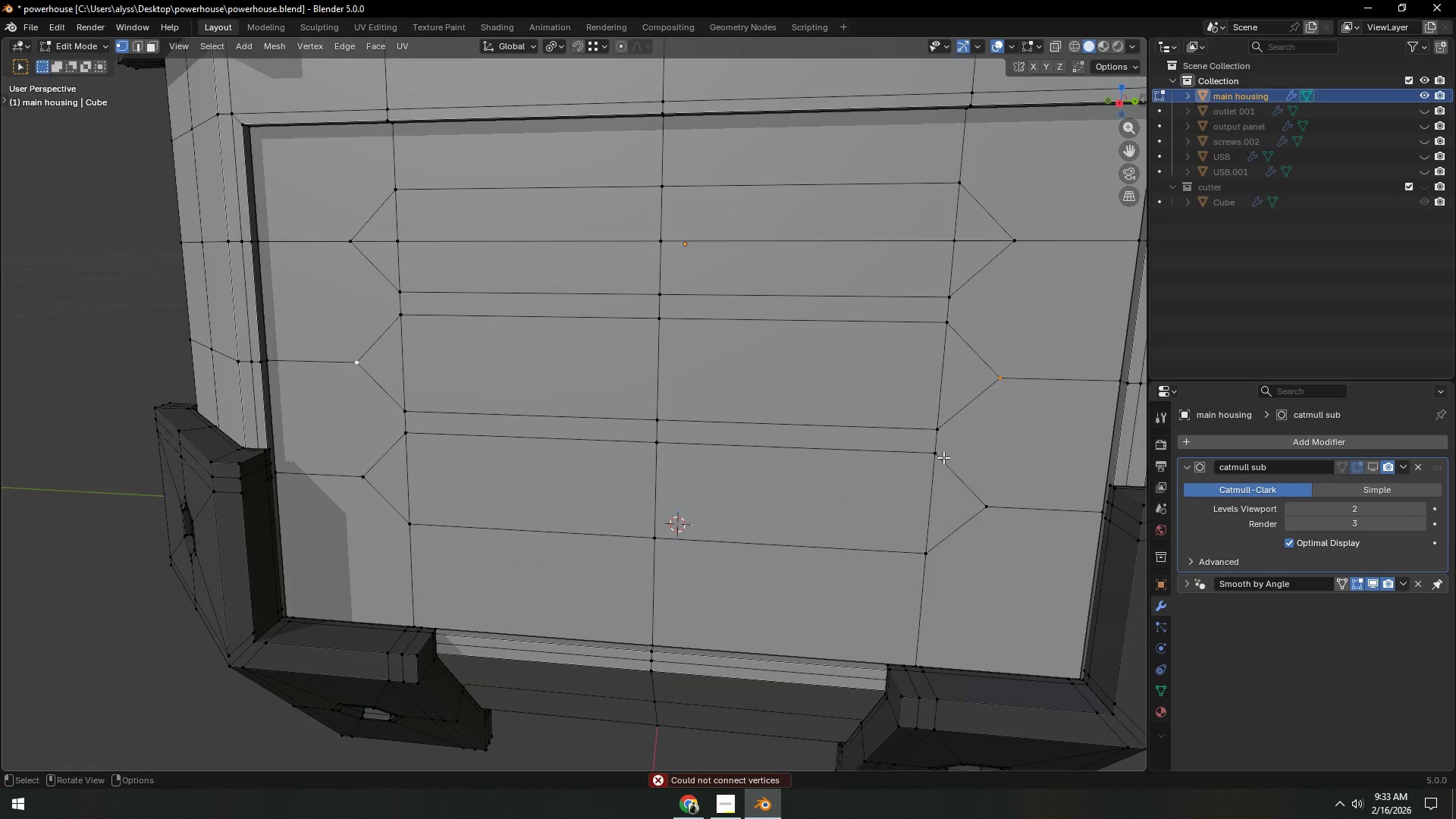 
key(X)
 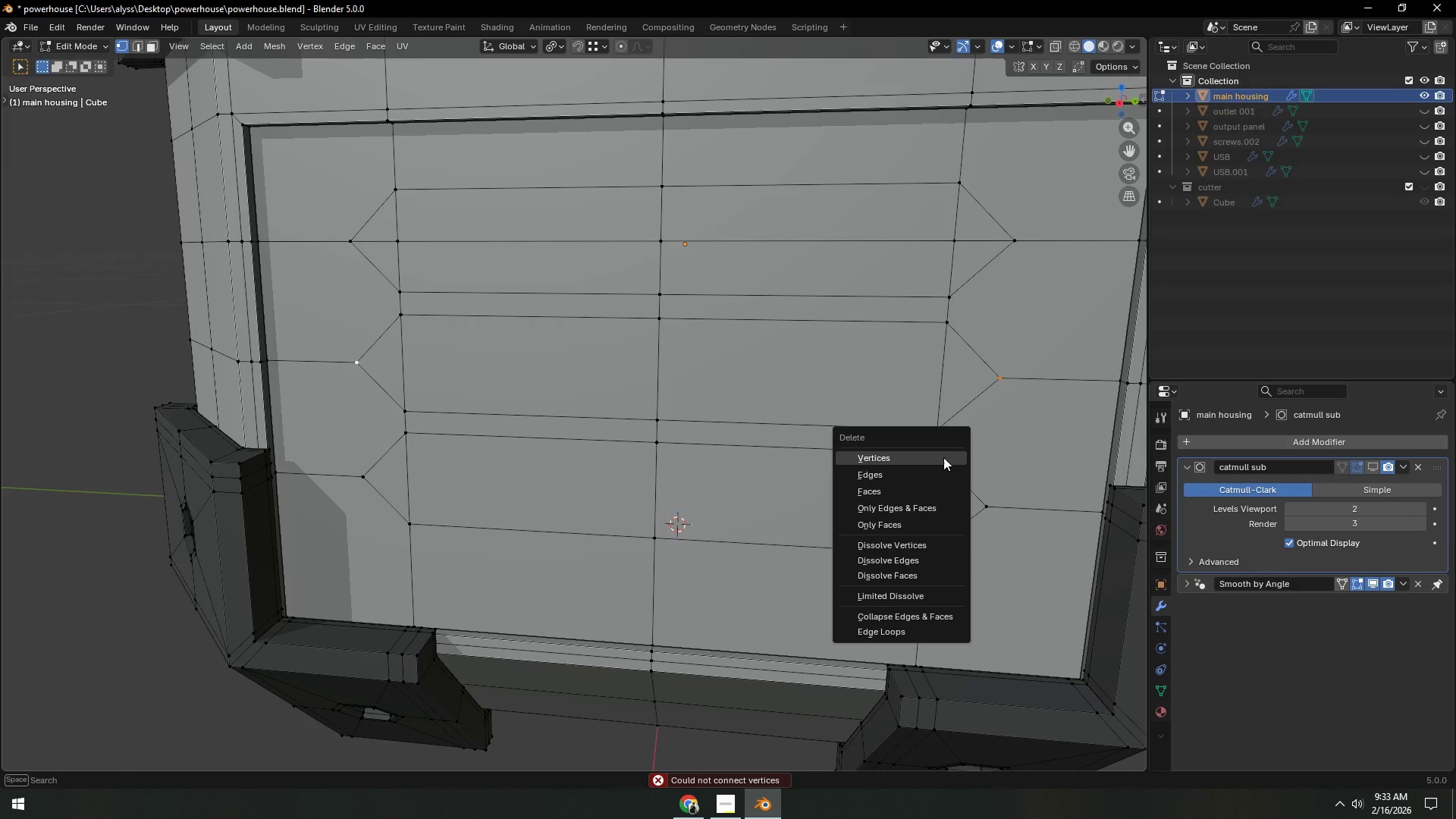 
left_click([943, 457])
 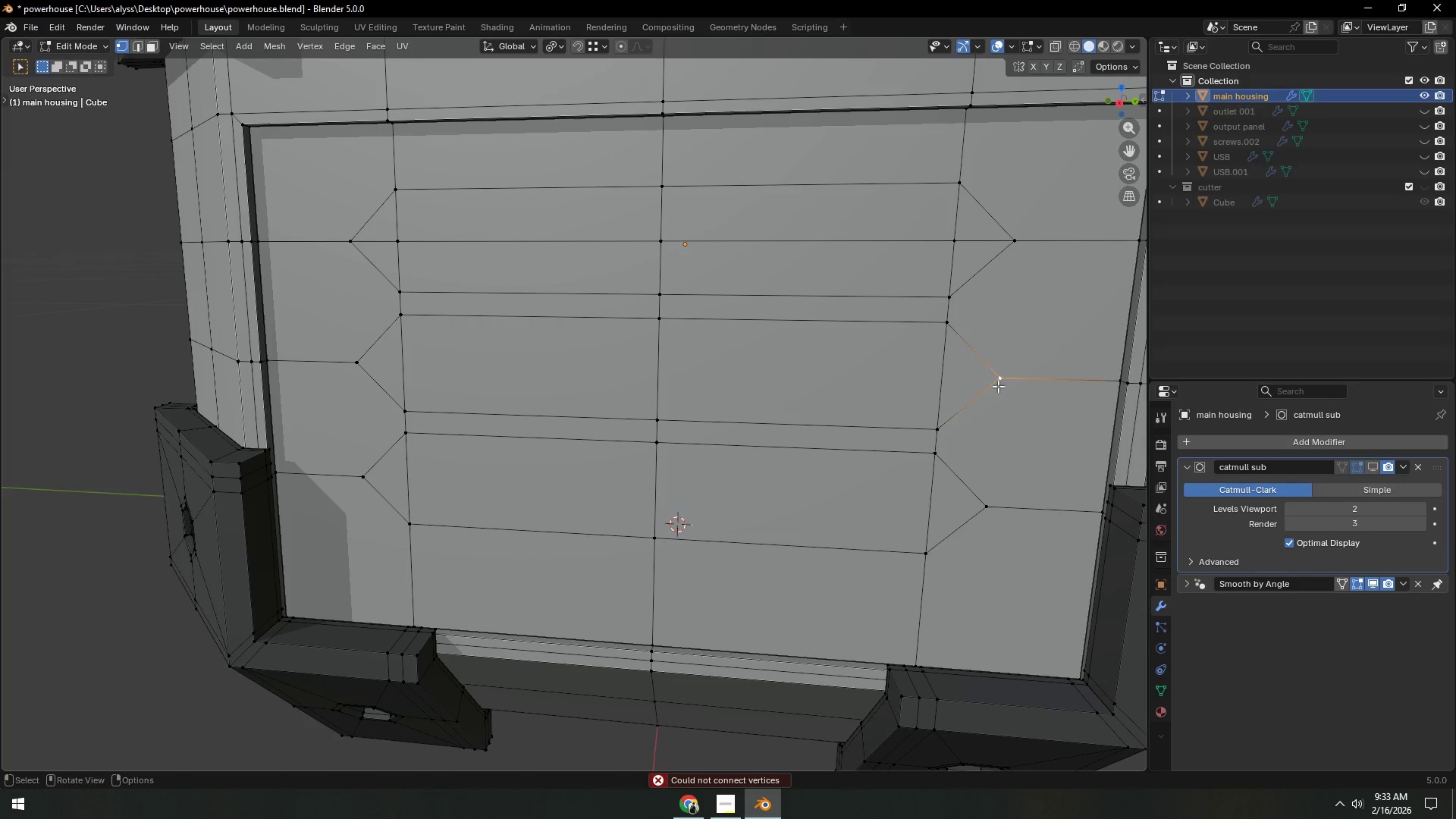 
hold_key(key=ShiftLeft, duration=0.72)
left_click([344, 375])
 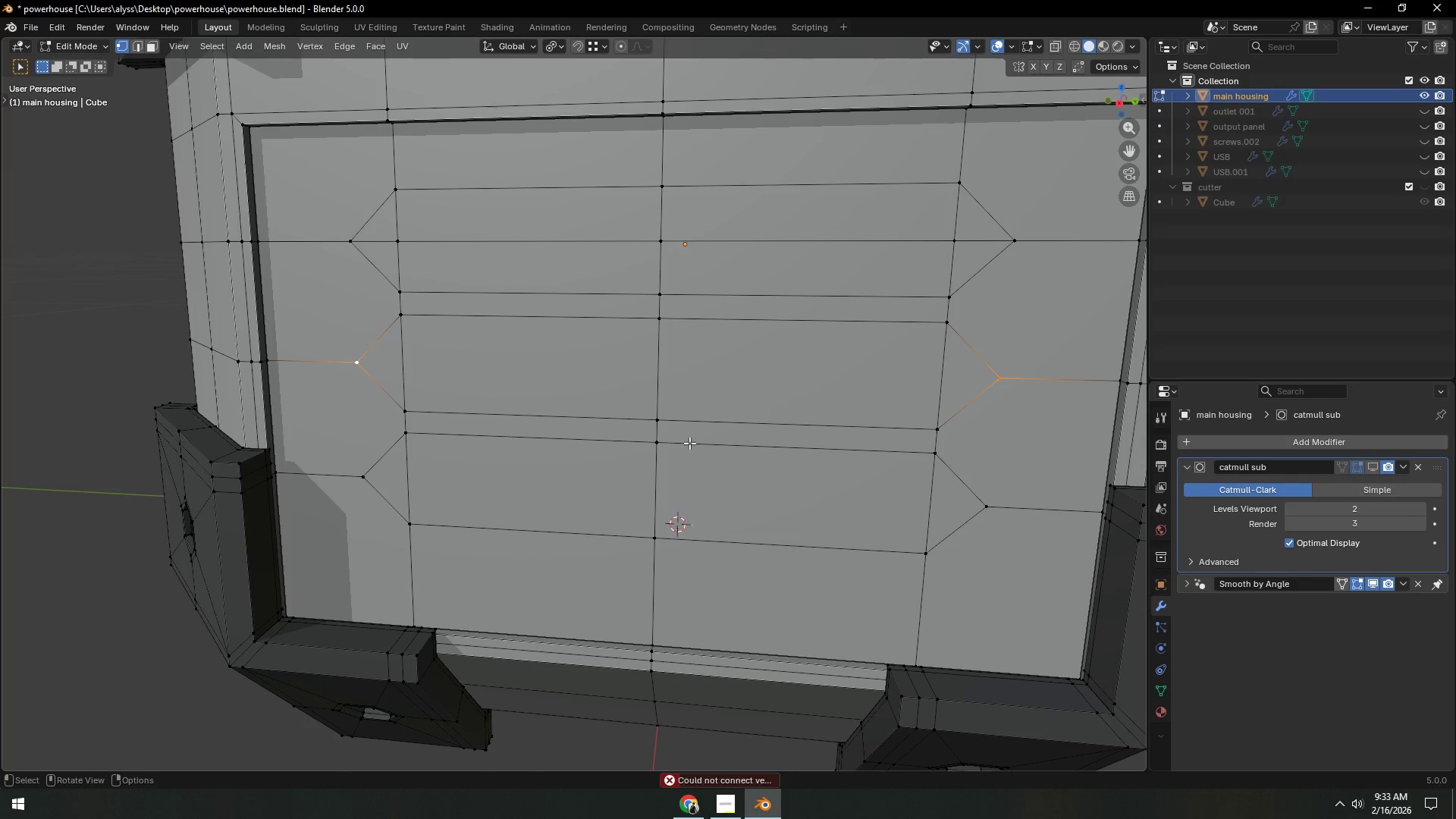 
key(J)
 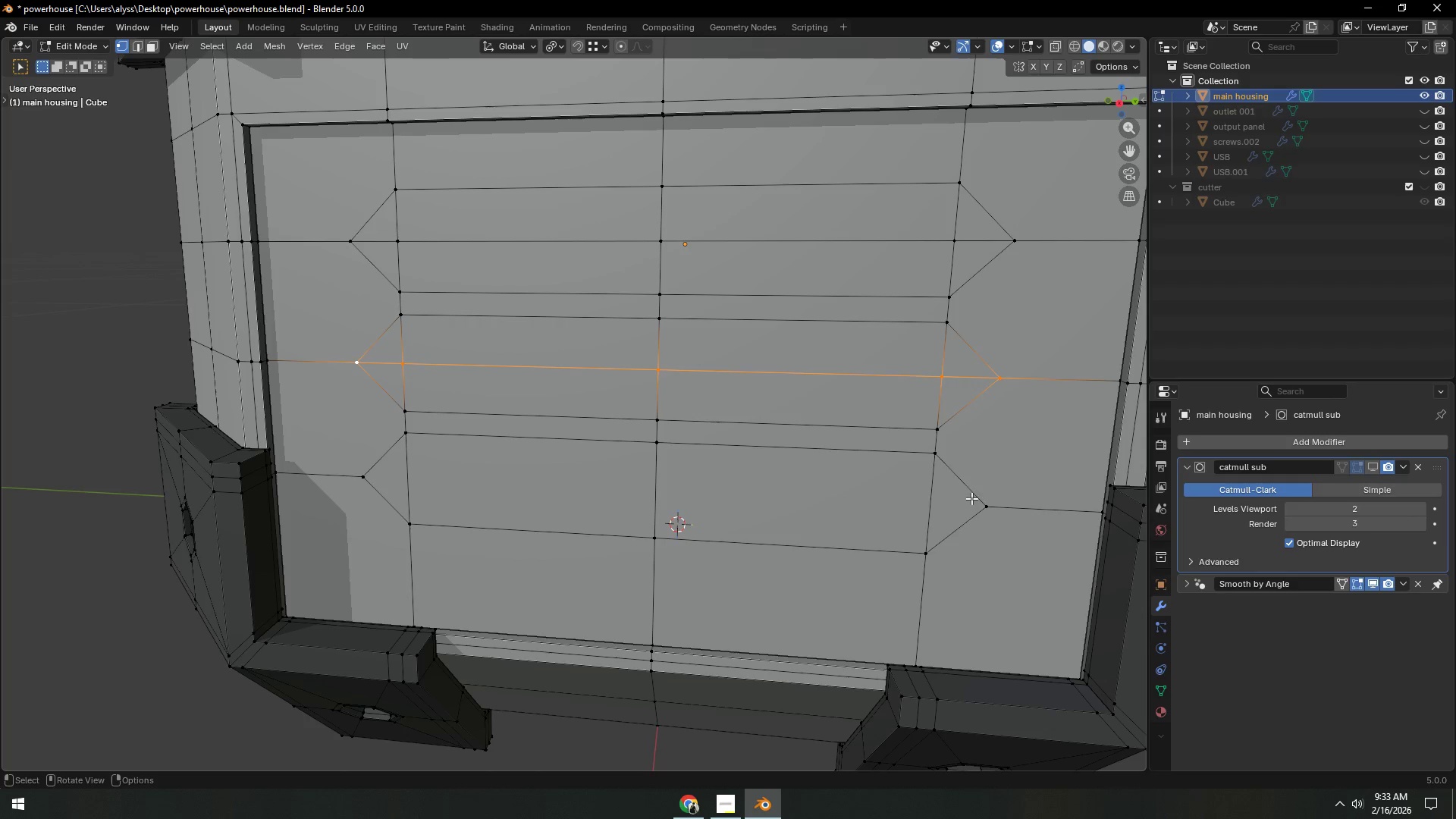 
hold_key(key=ShiftLeft, duration=0.62)
 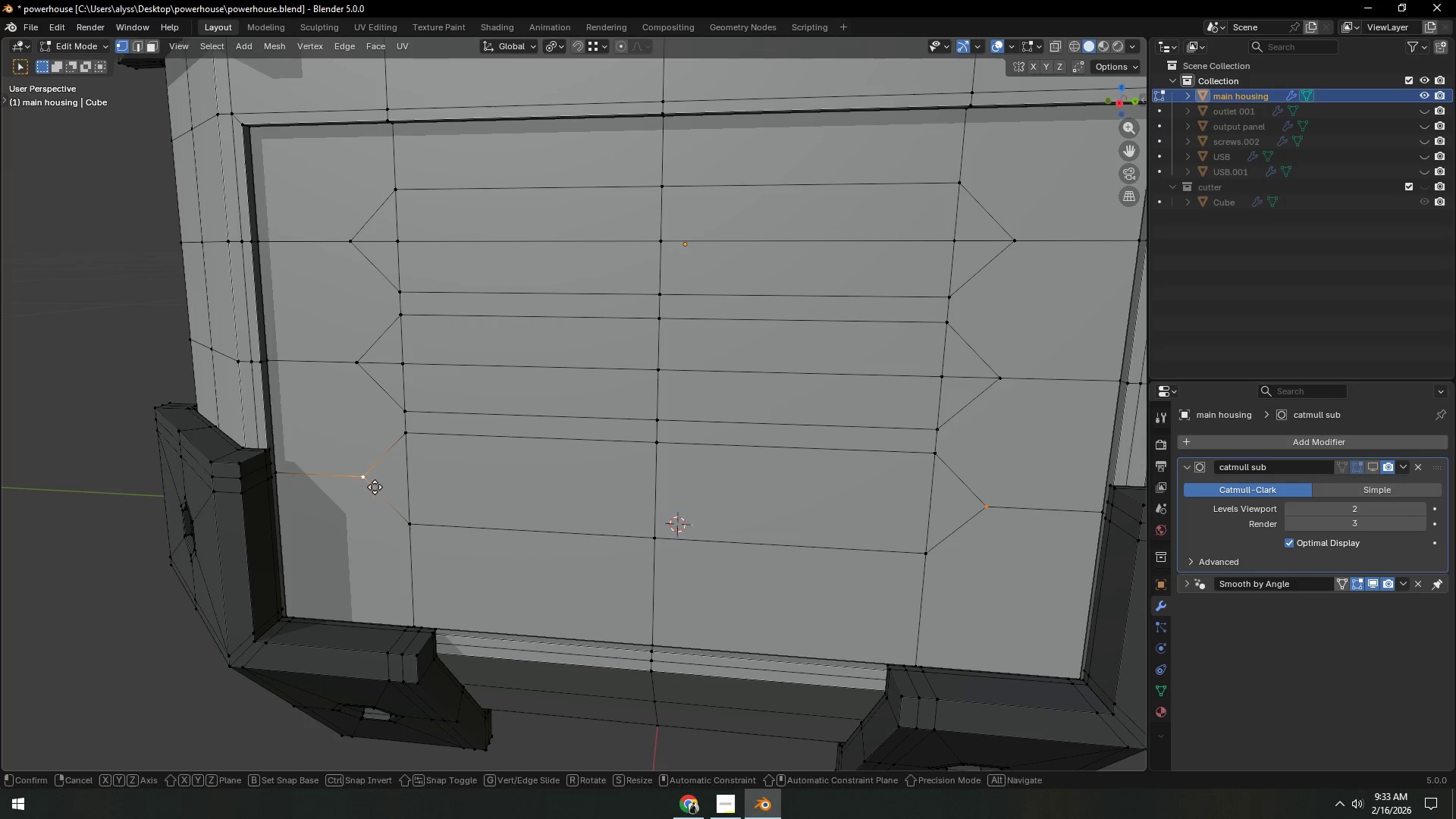 
key(G)
 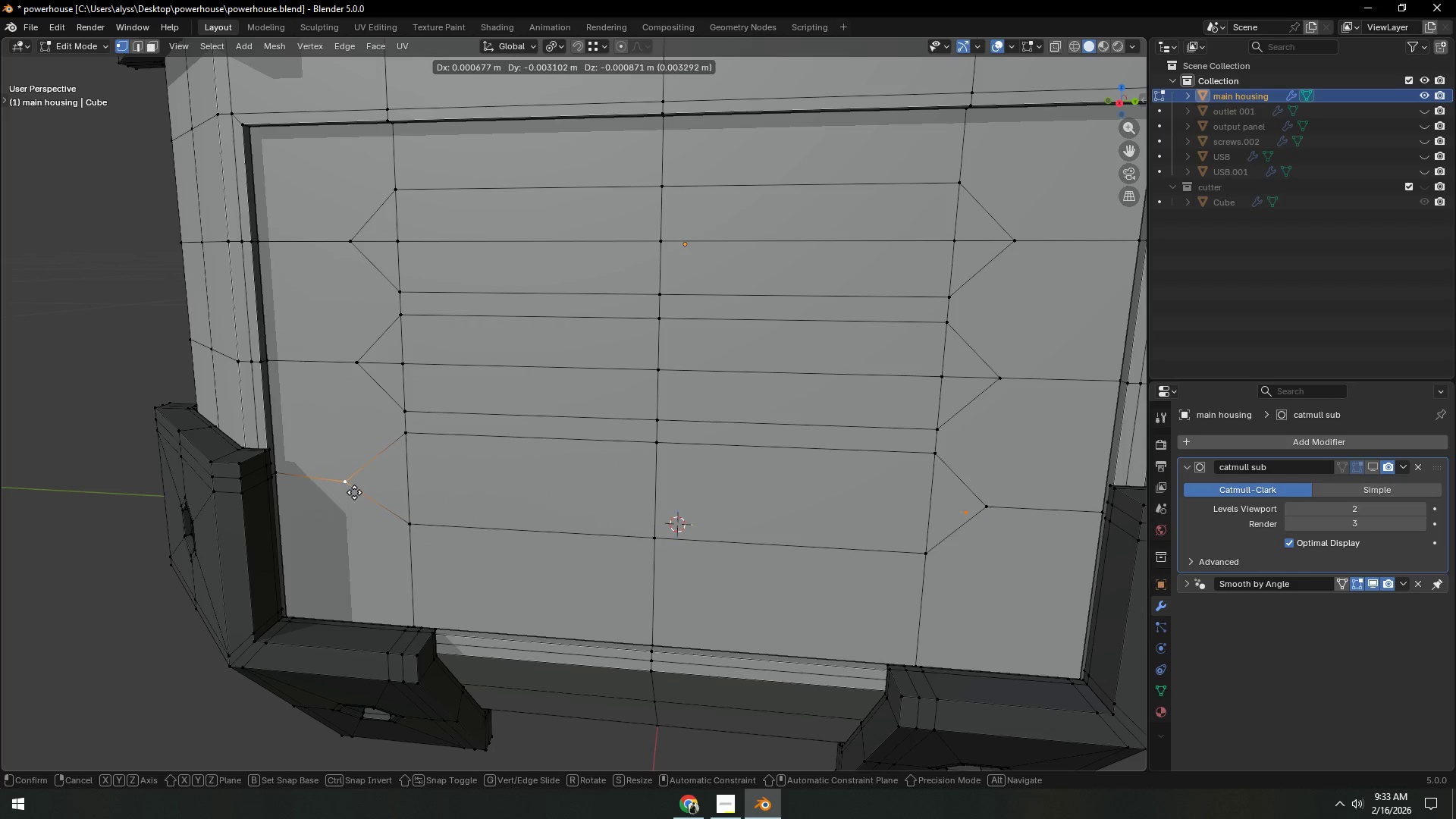 
right_click([354, 492])
 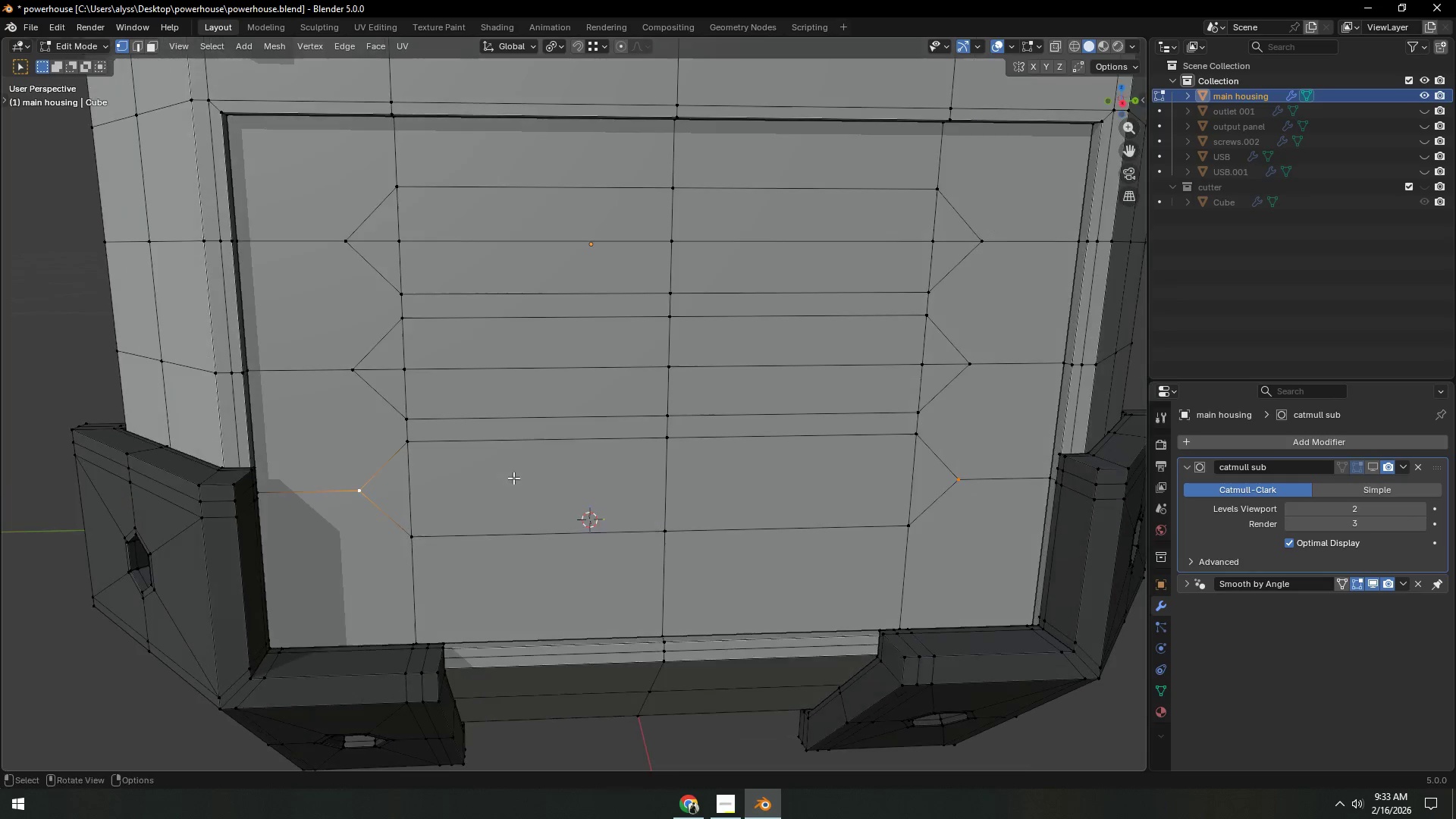 
scroll: coordinate [523, 478], scroll_direction: down, amount: 3.0
 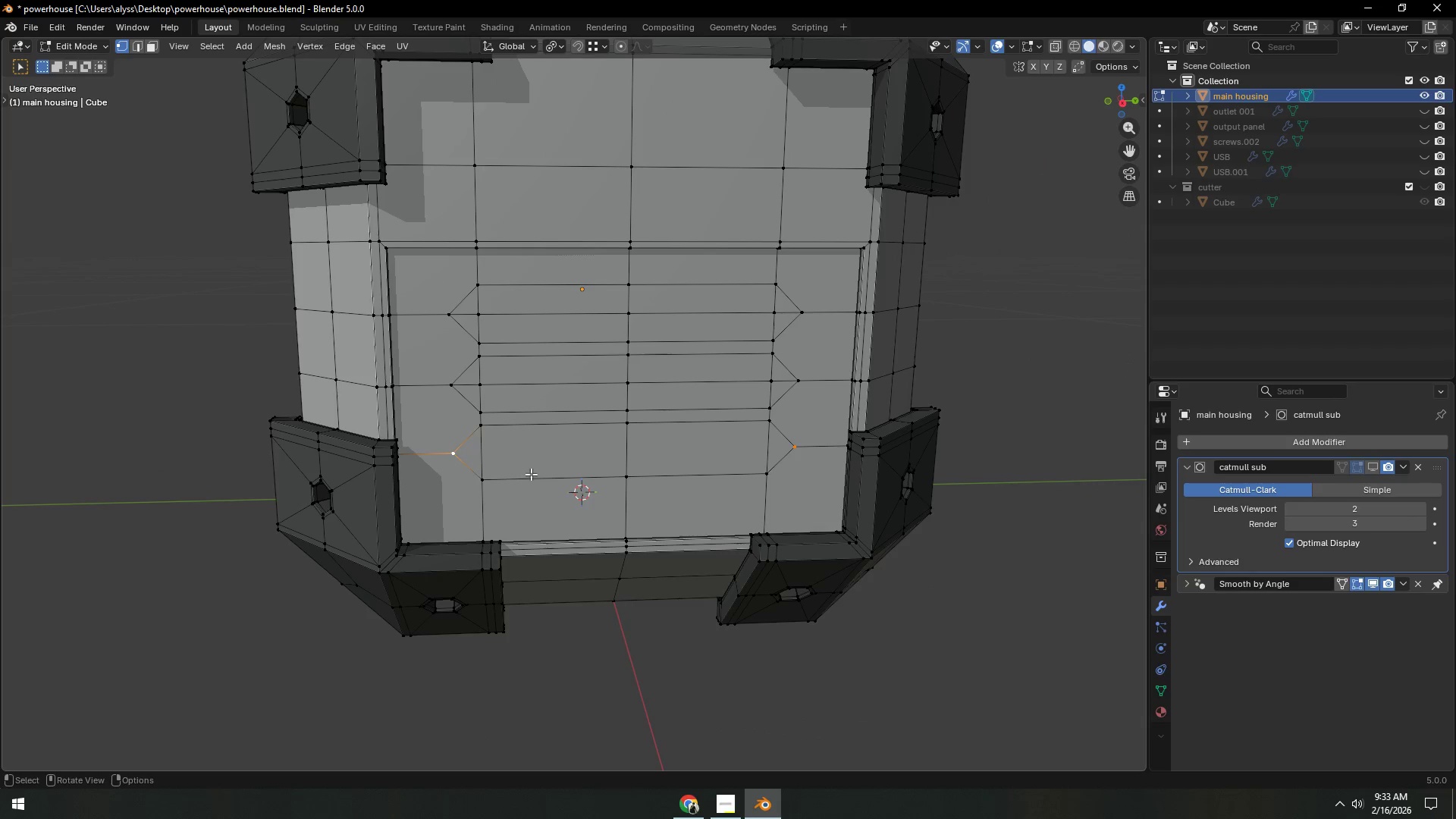 
key(Z)
 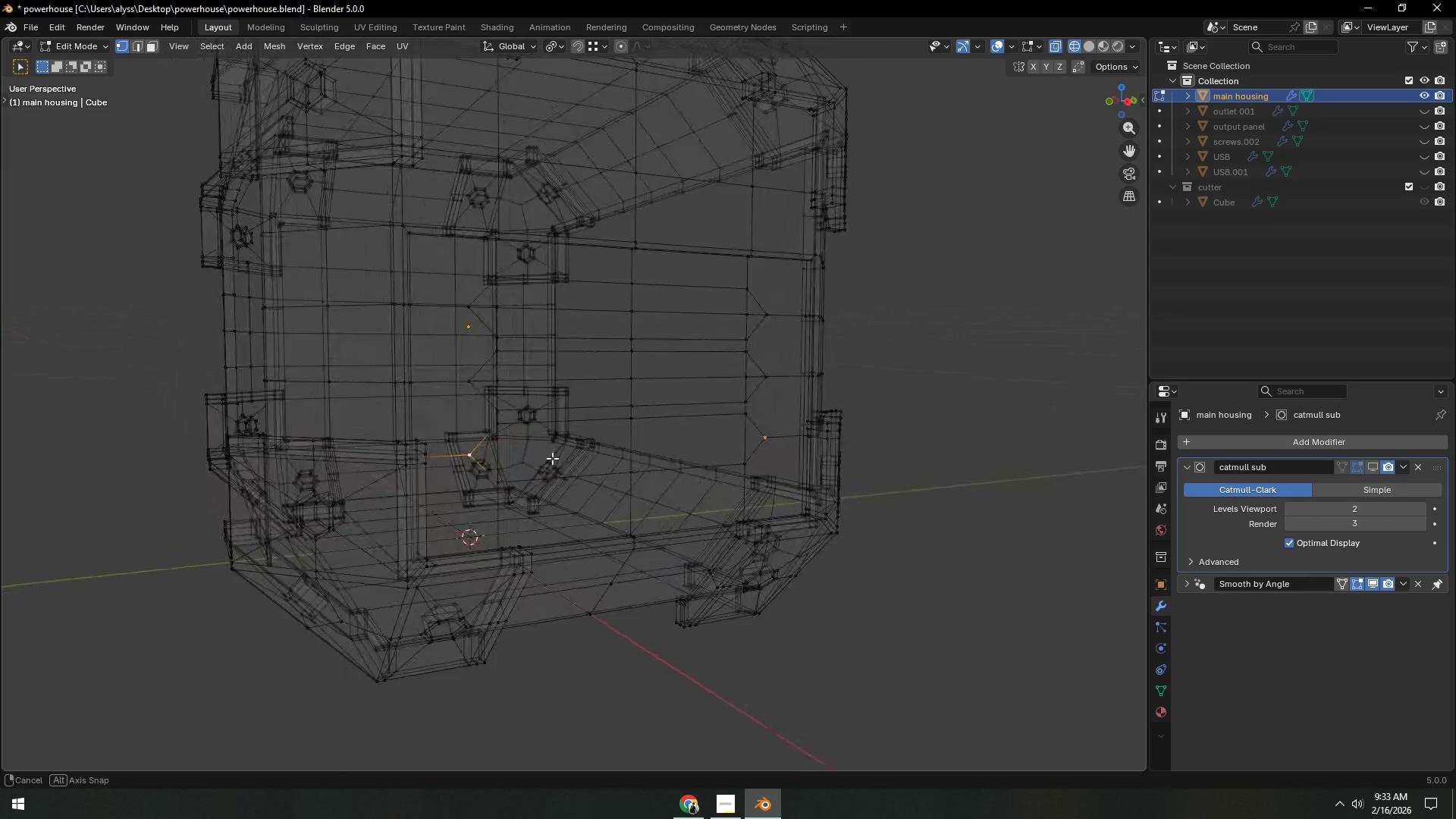 
key(Z)
 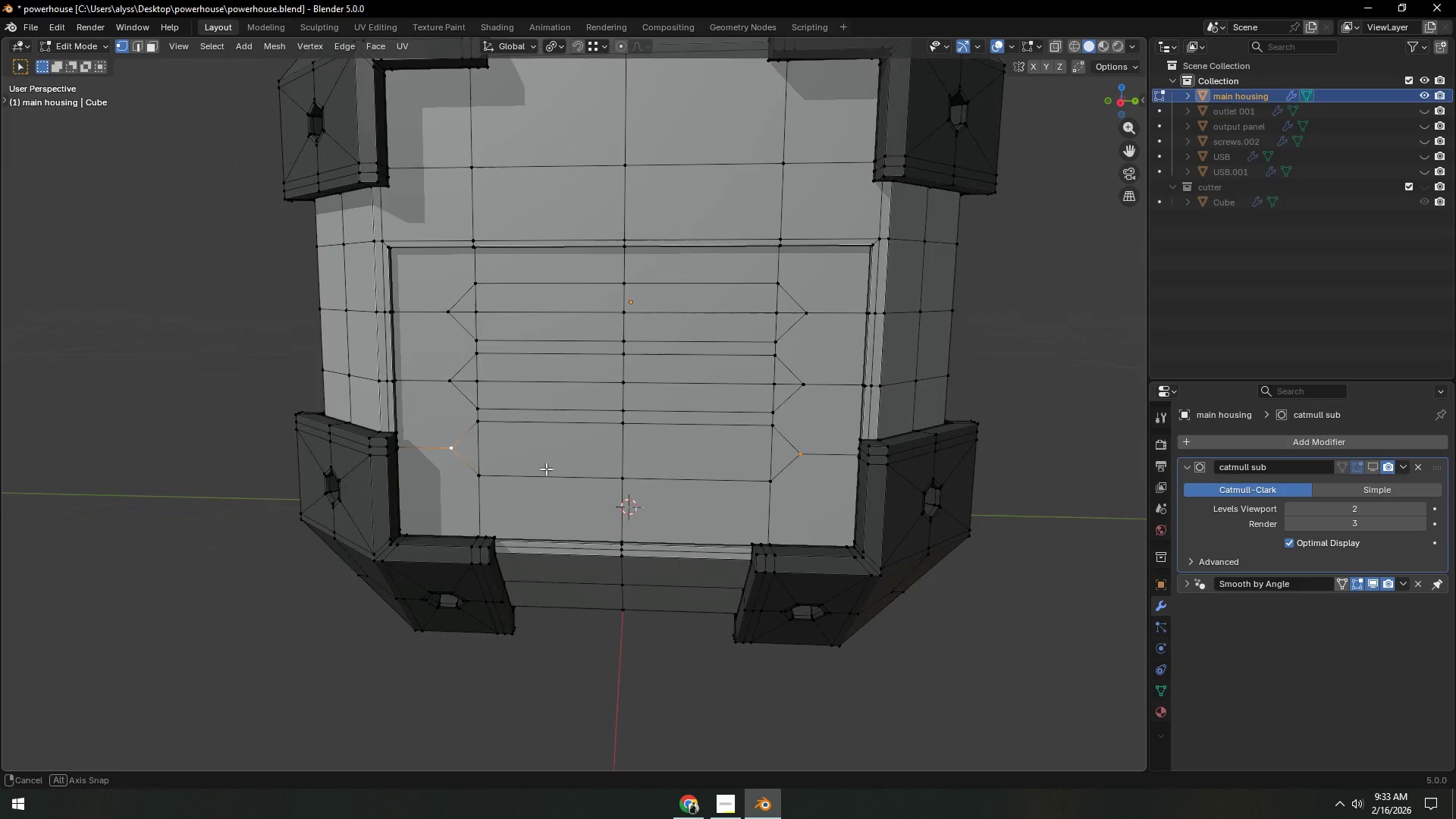 
scroll: coordinate [546, 469], scroll_direction: up, amount: 1.0
 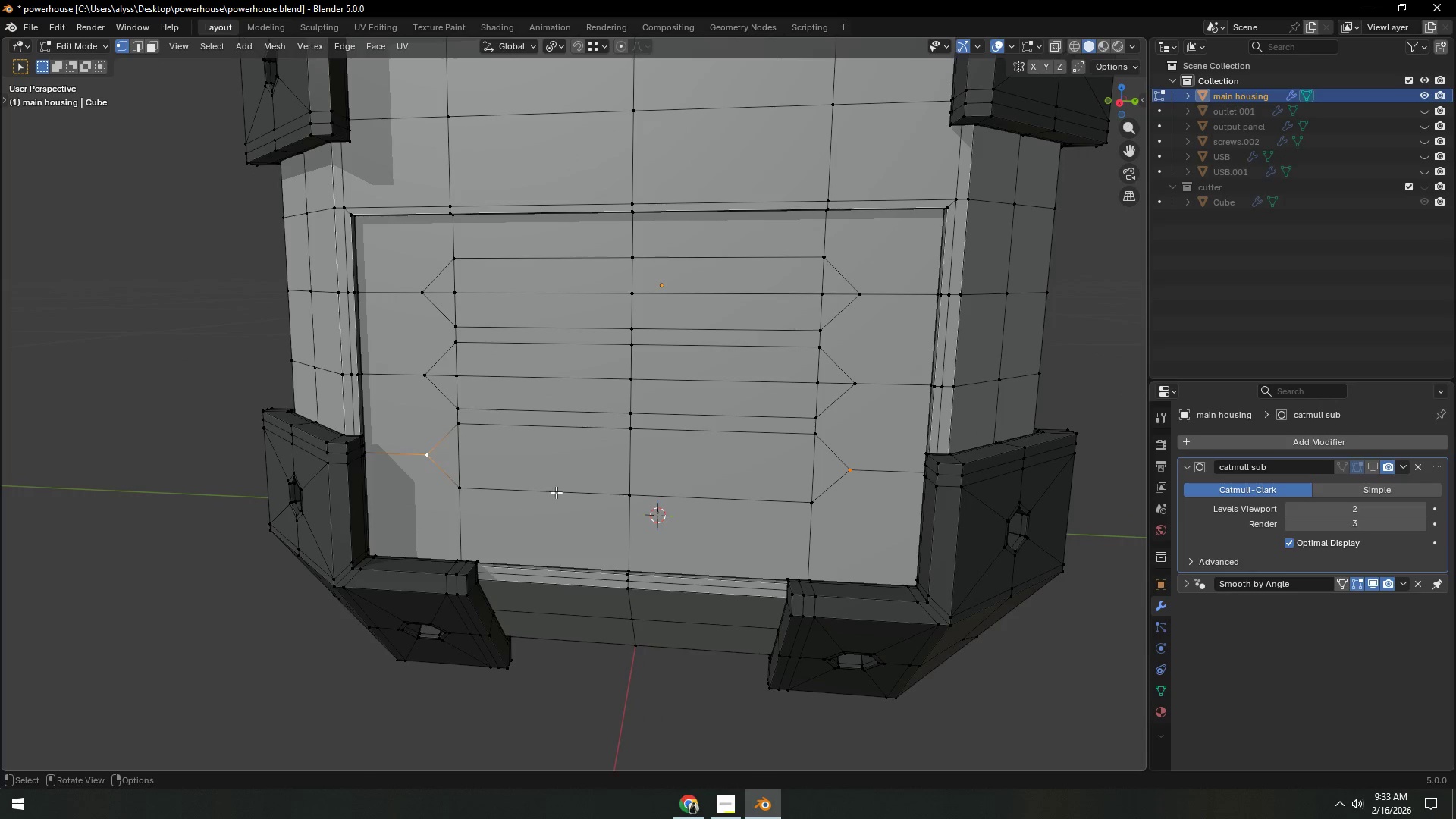 
left_click([556, 497])
 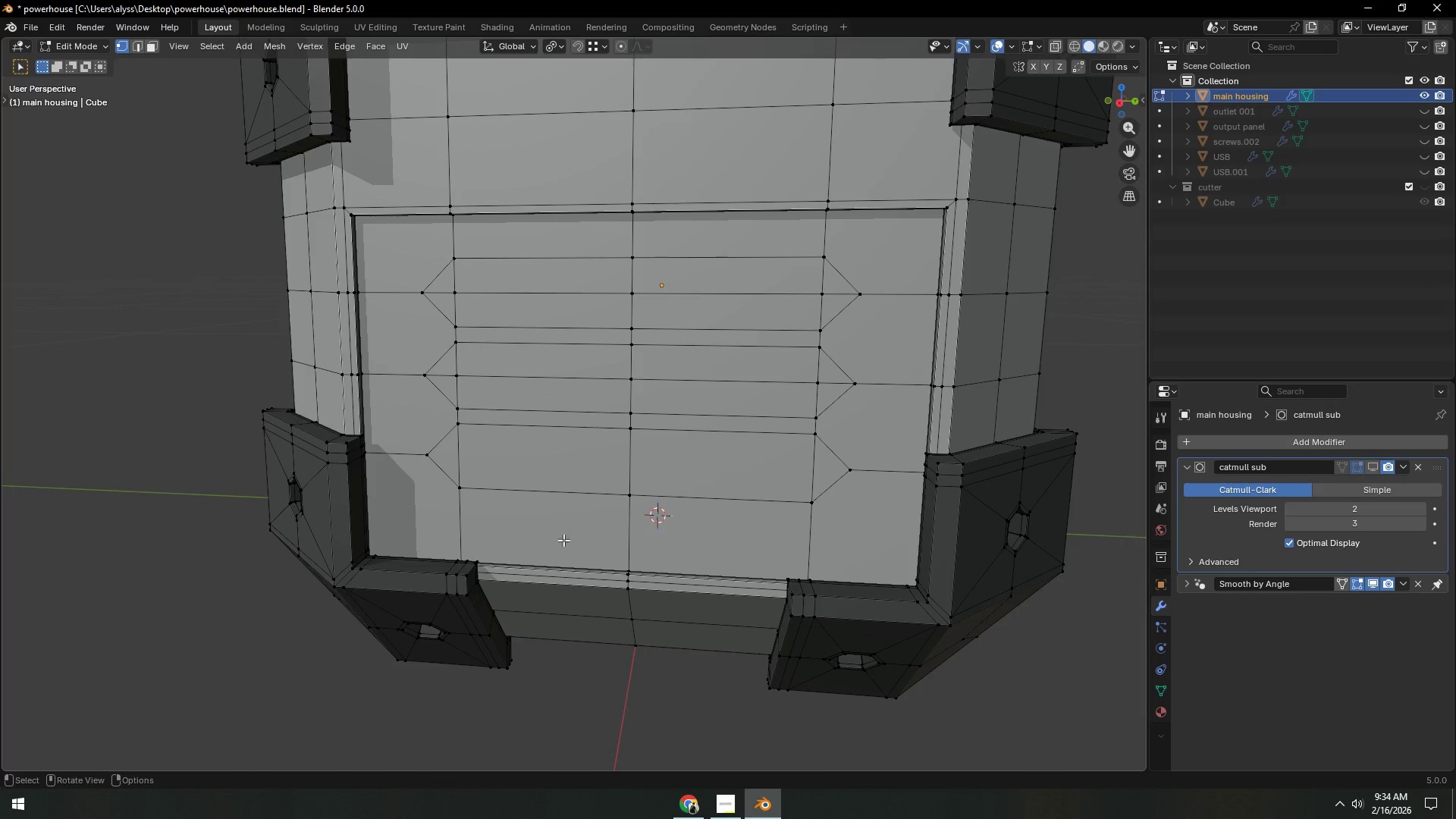 
left_click([470, 577])
 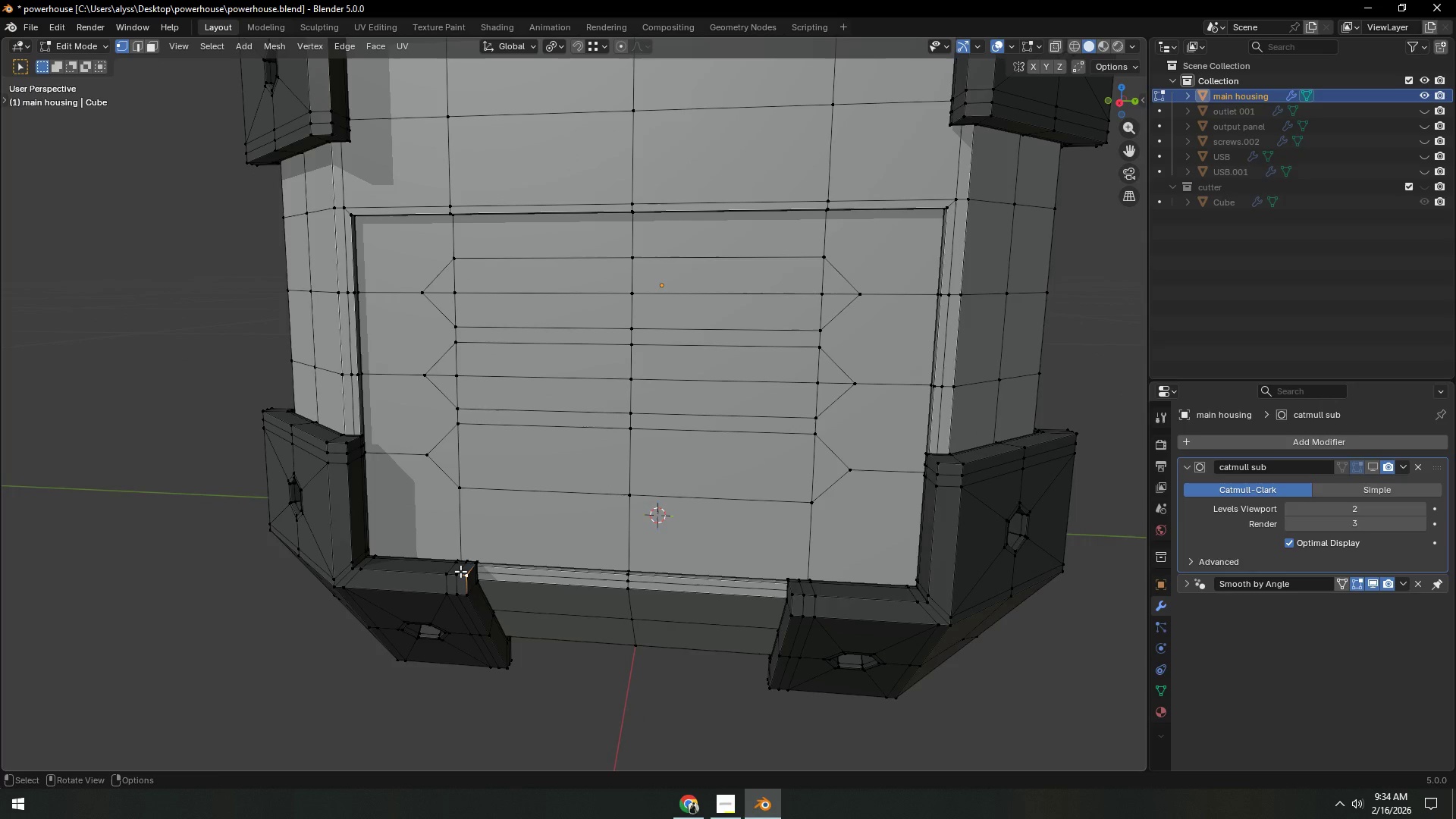 
key(L)
 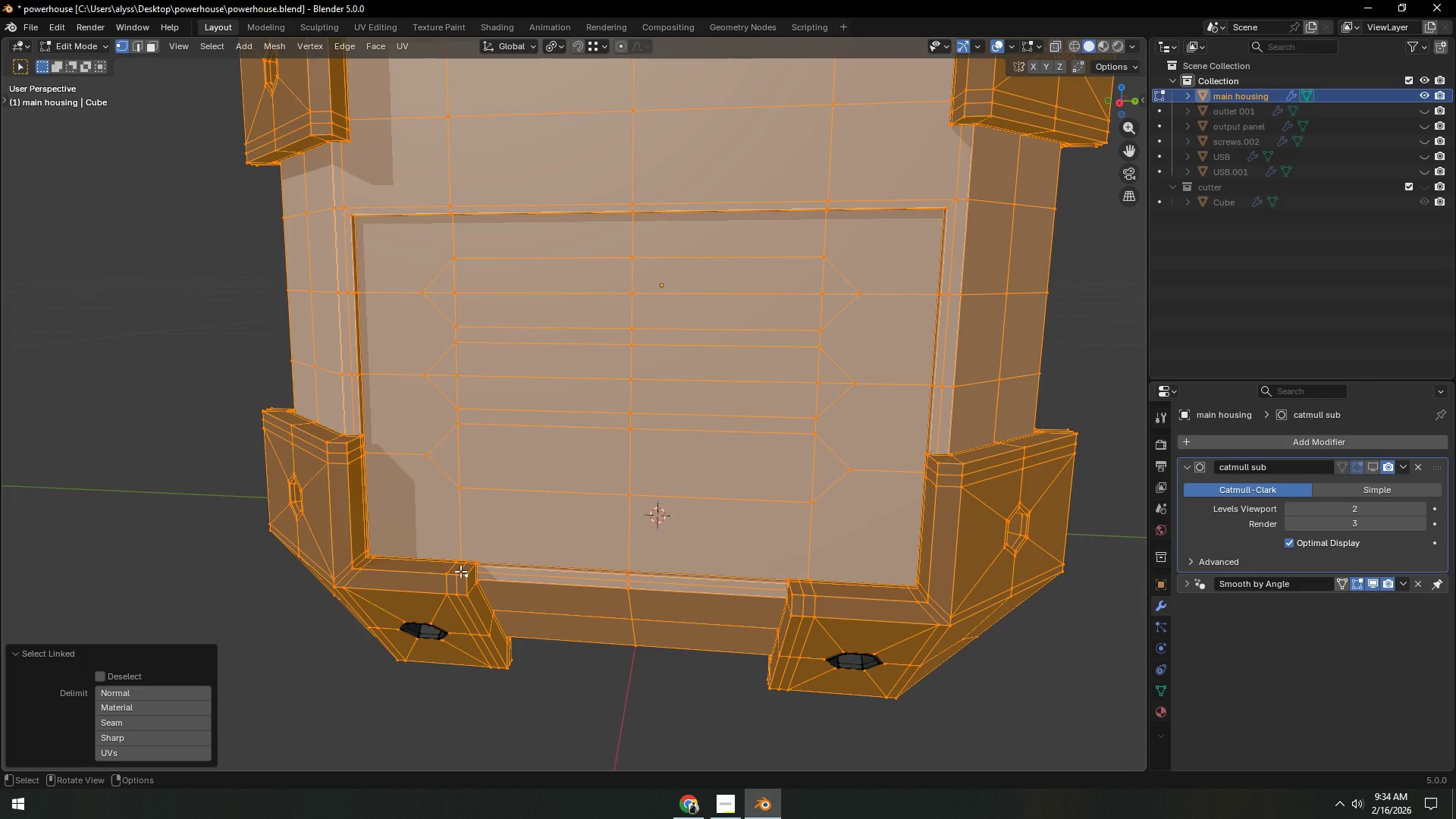 
key(Control+ControlLeft)
 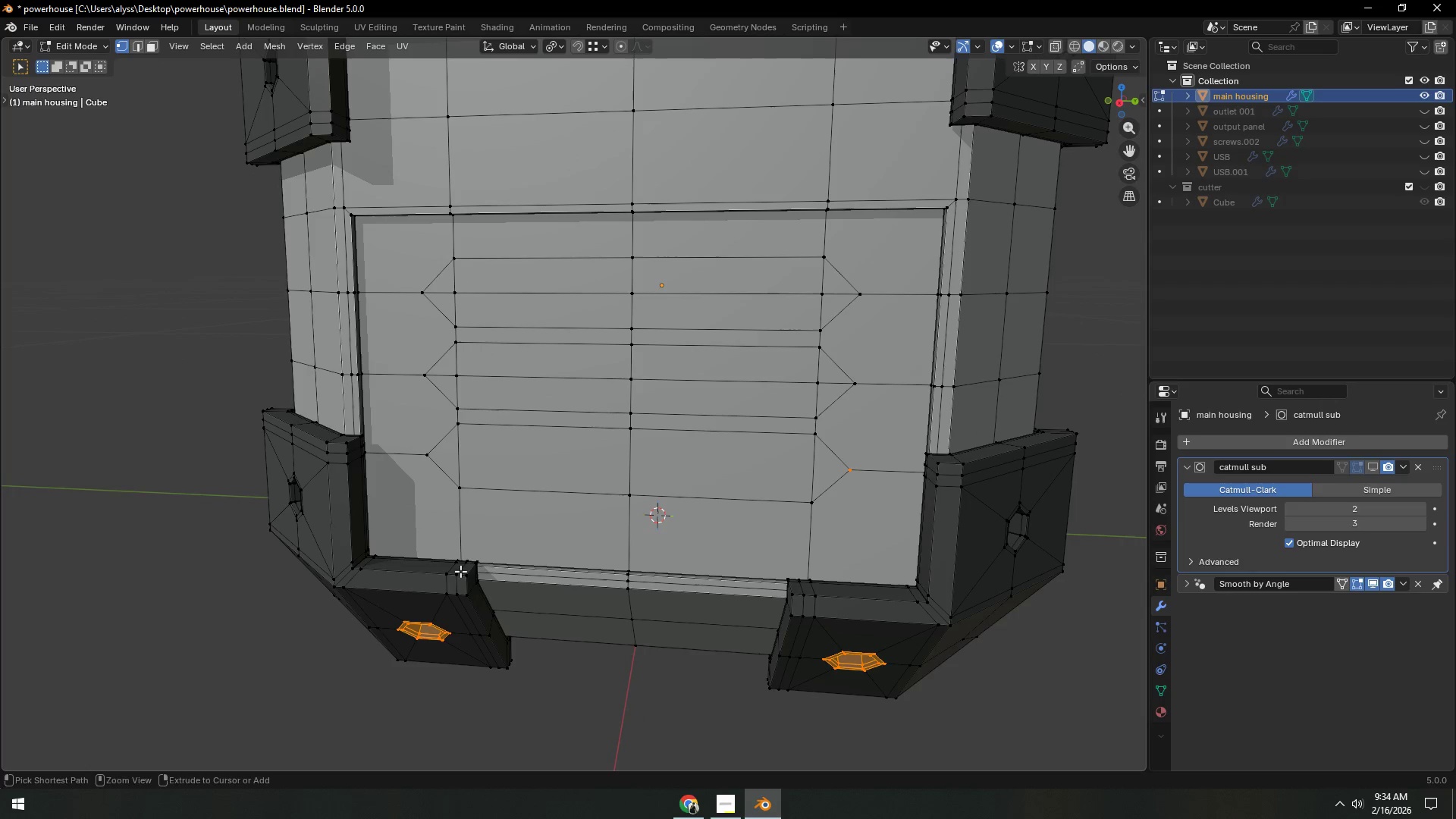 
key(Control+I)
 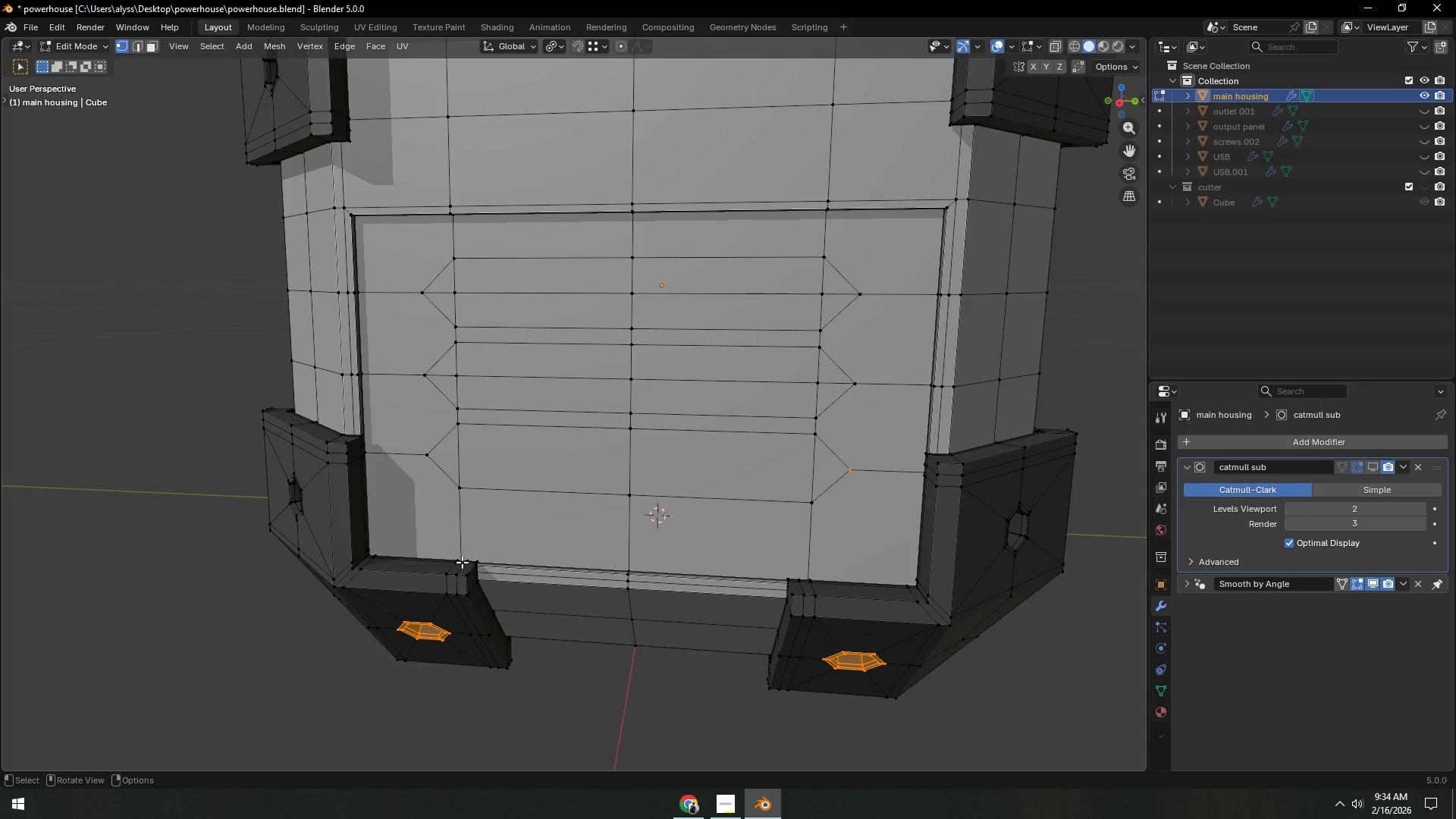 
scroll: coordinate [472, 564], scroll_direction: down, amount: 4.0
 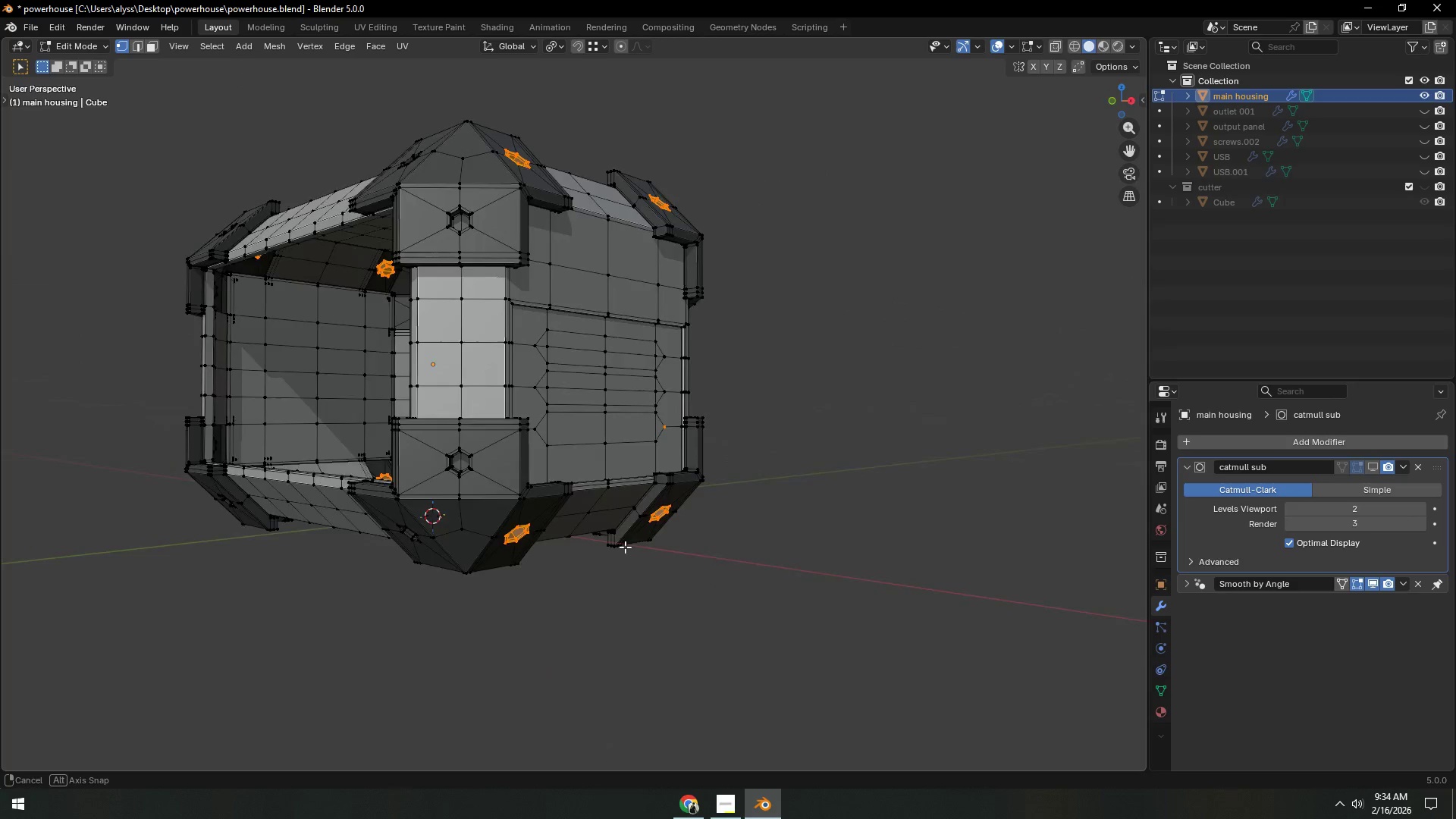 
key(G)
 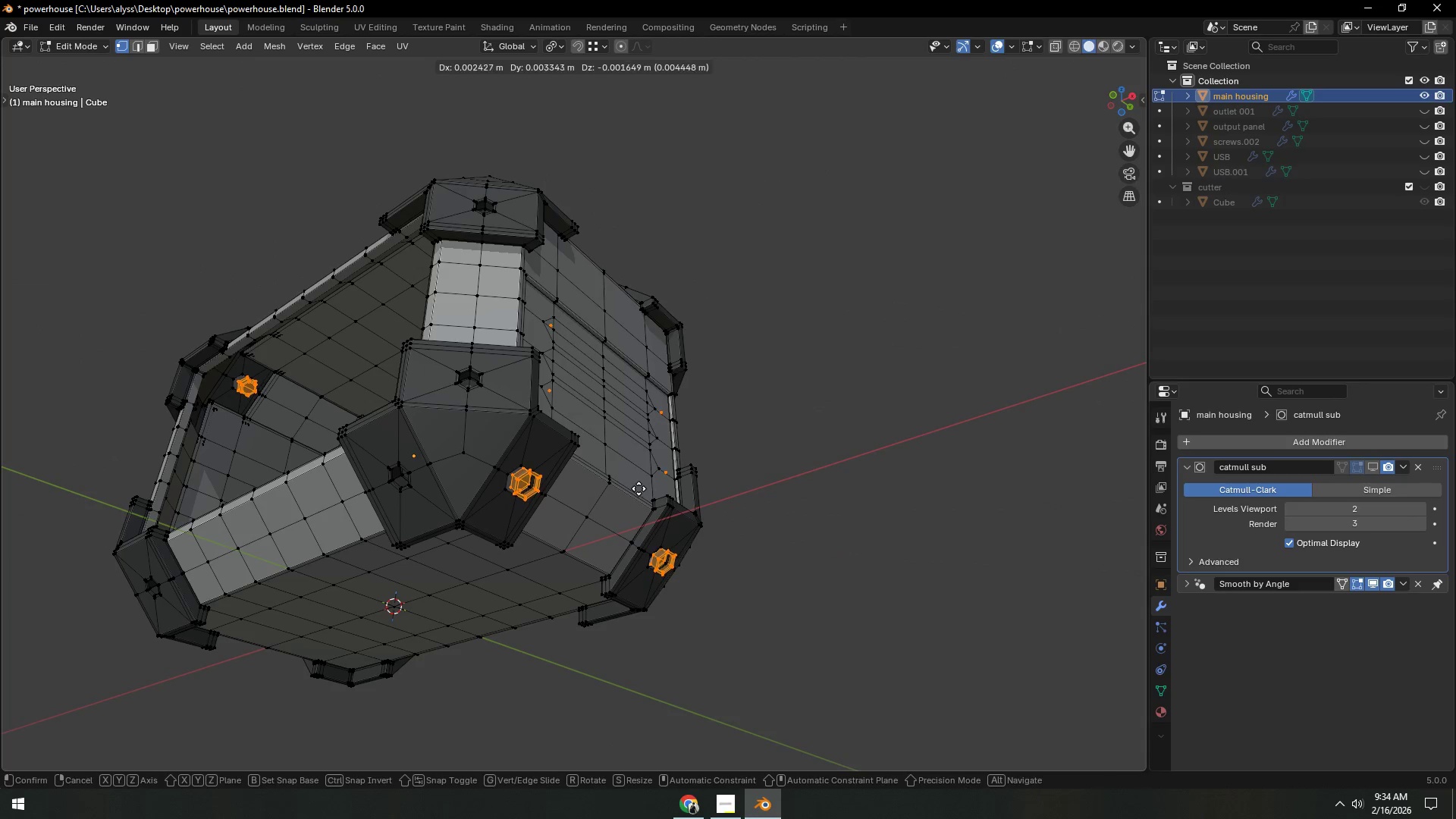 
right_click([639, 488])
 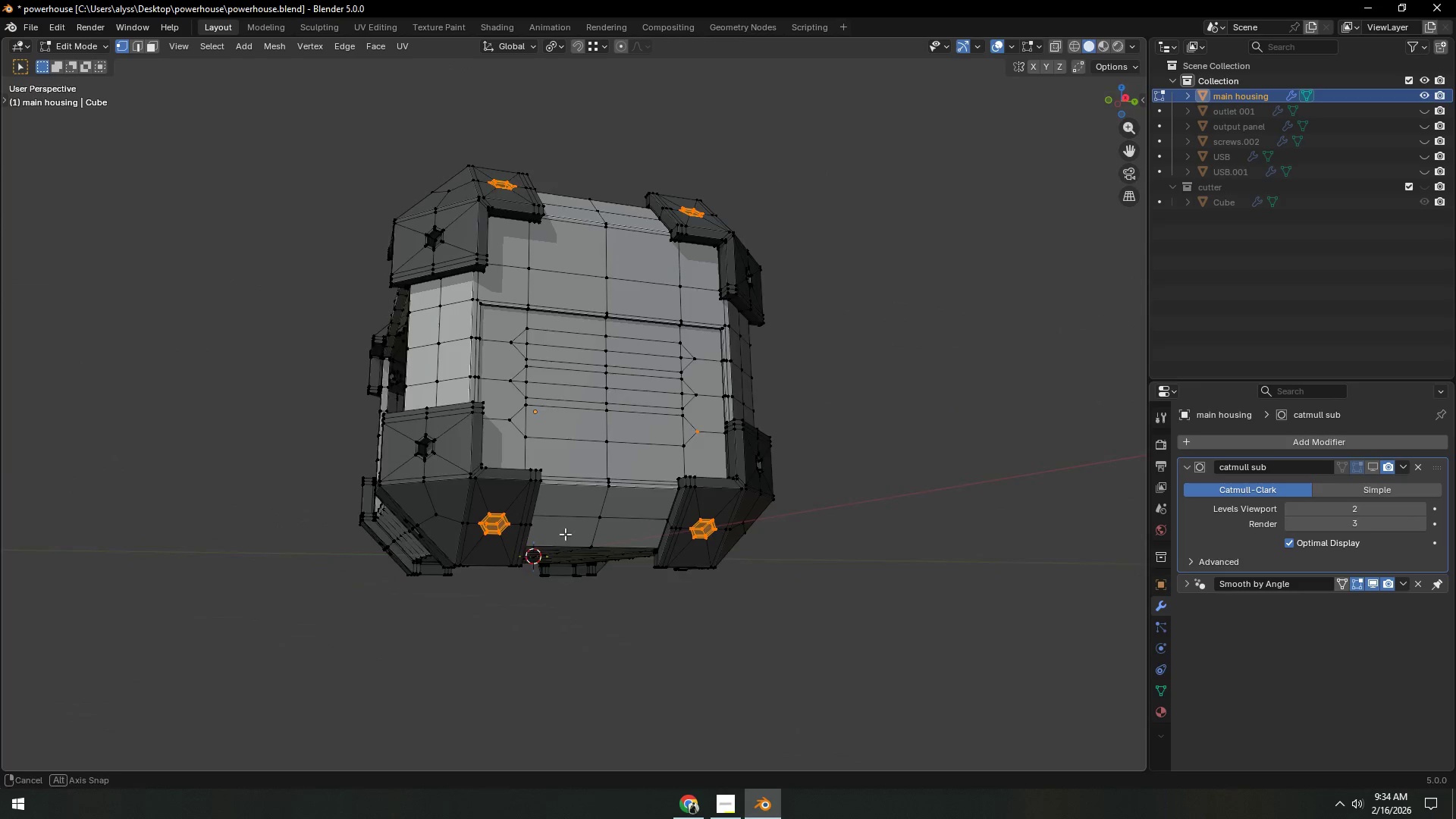 
key(A)
 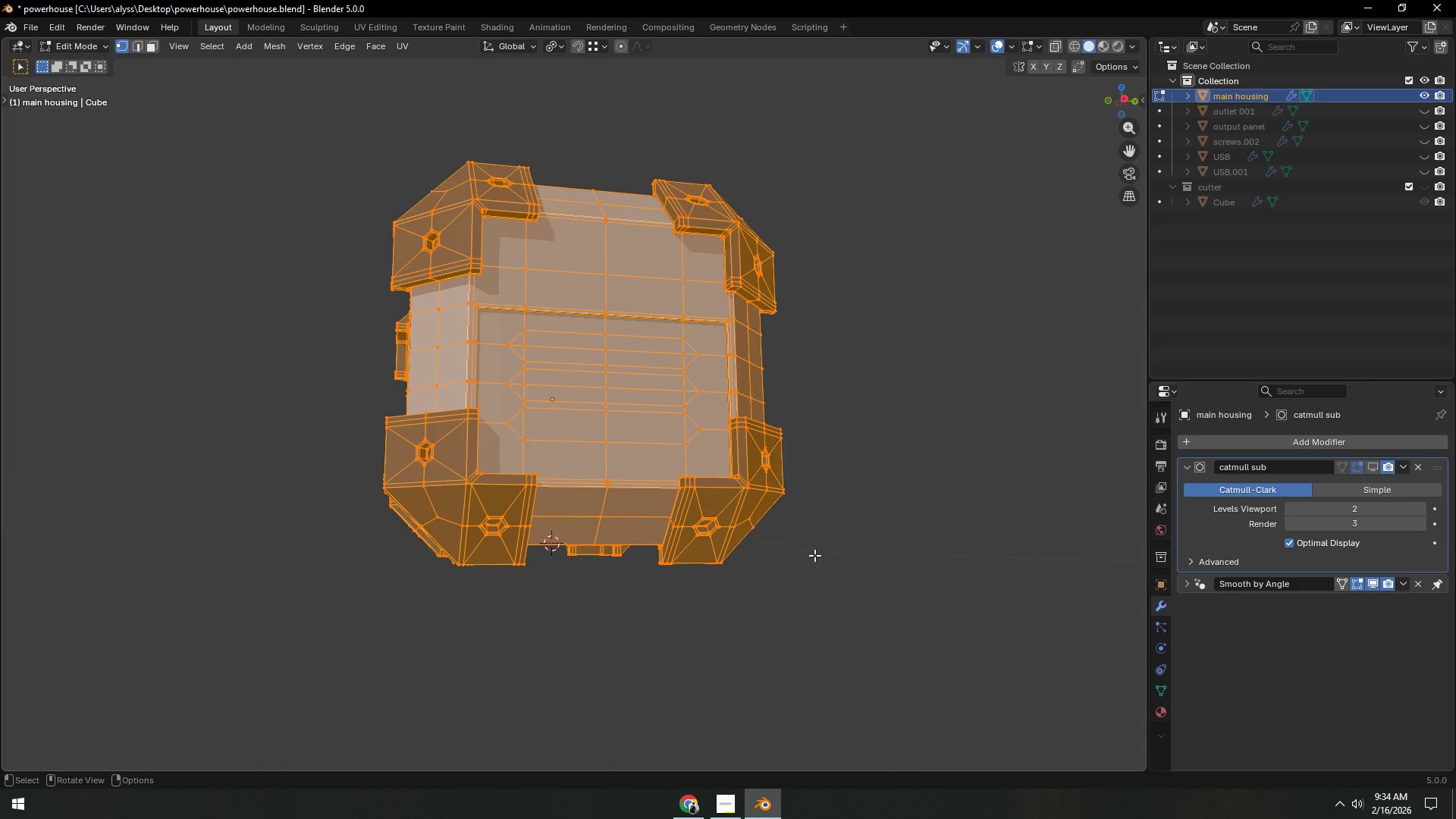 
key(F3)
 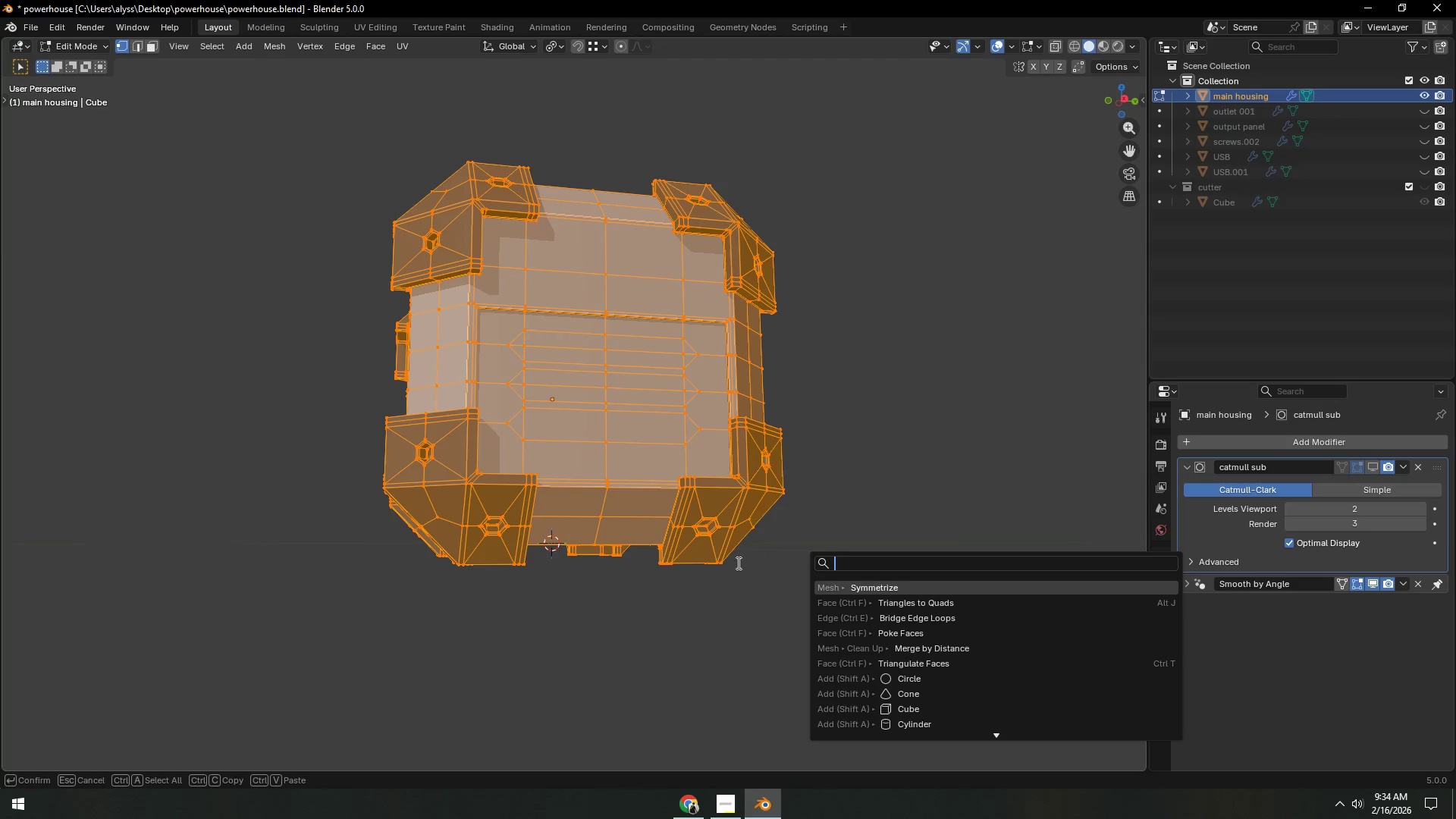 
wait(5.36)
 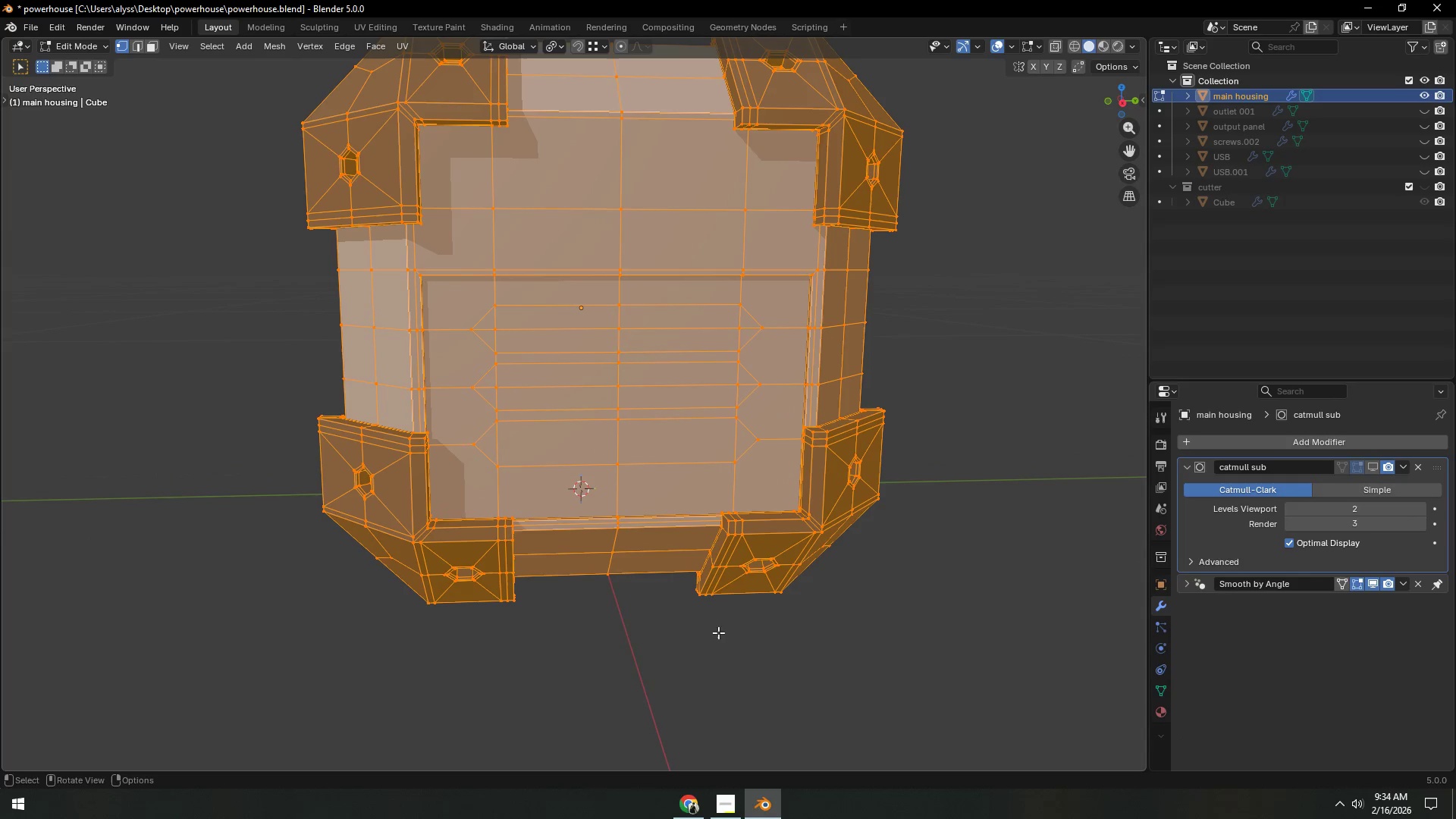 
key(M)
 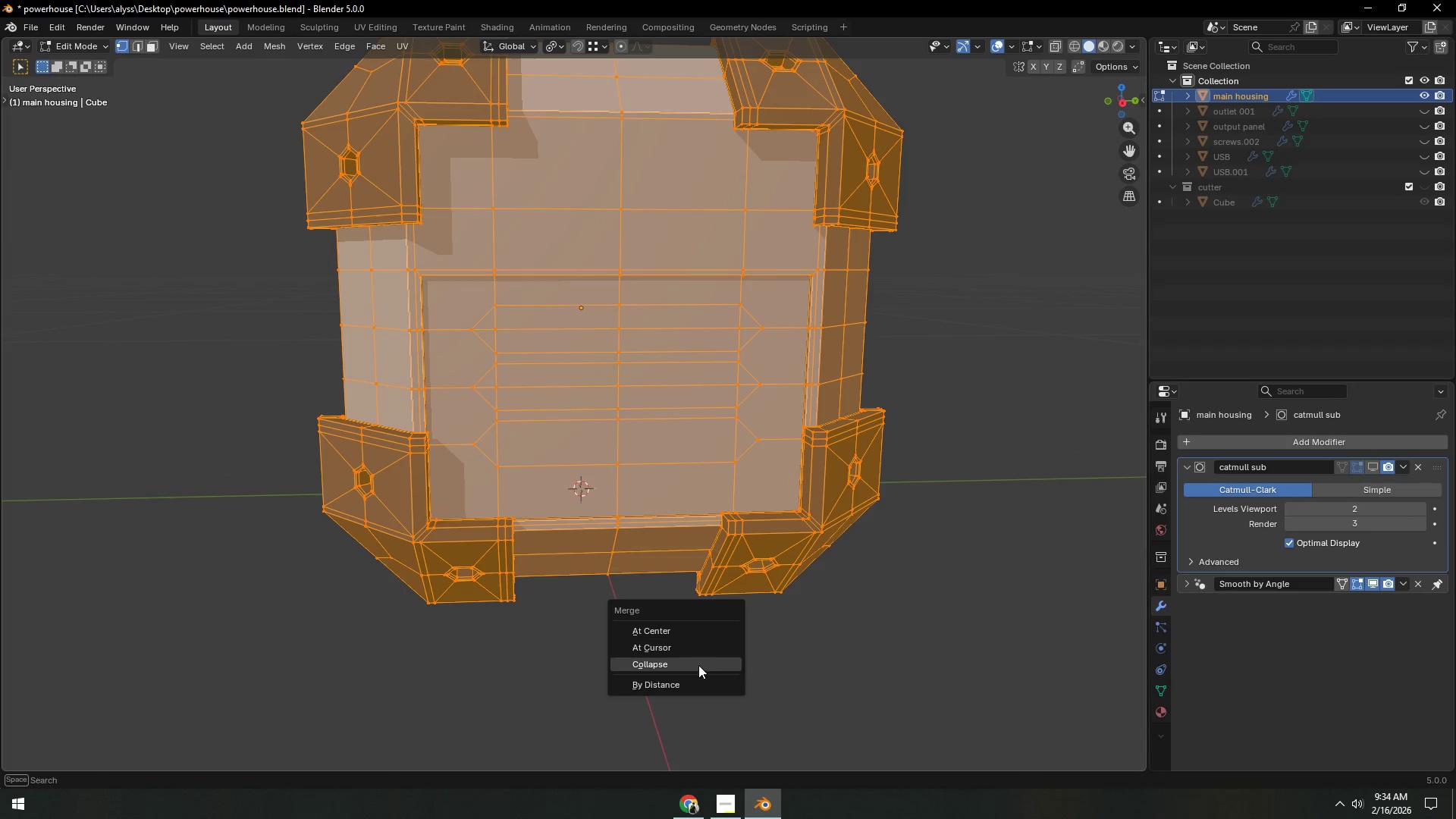 
scroll: coordinate [718, 633], scroll_direction: up, amount: 2.0
 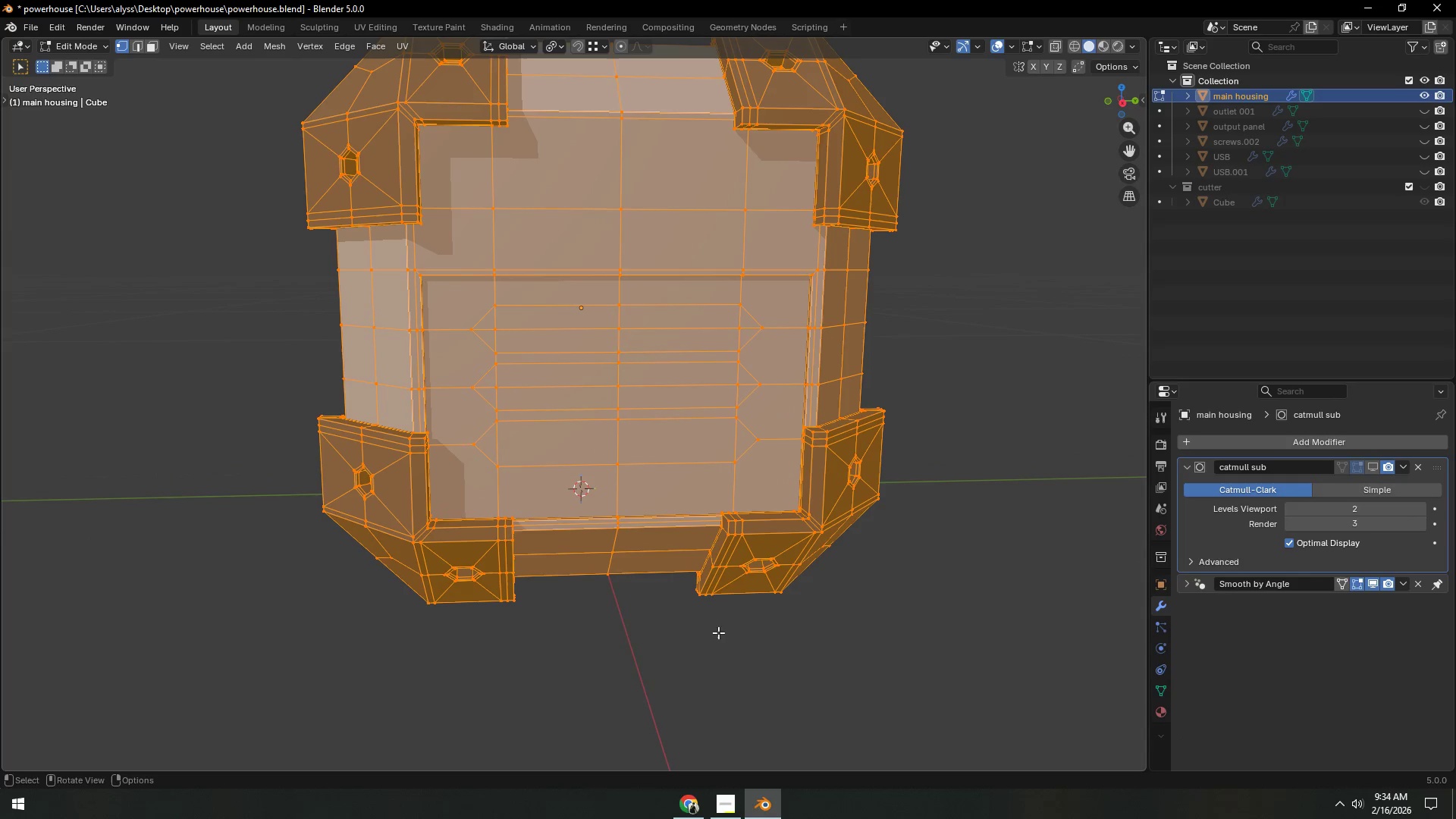 
left_click([686, 679])
 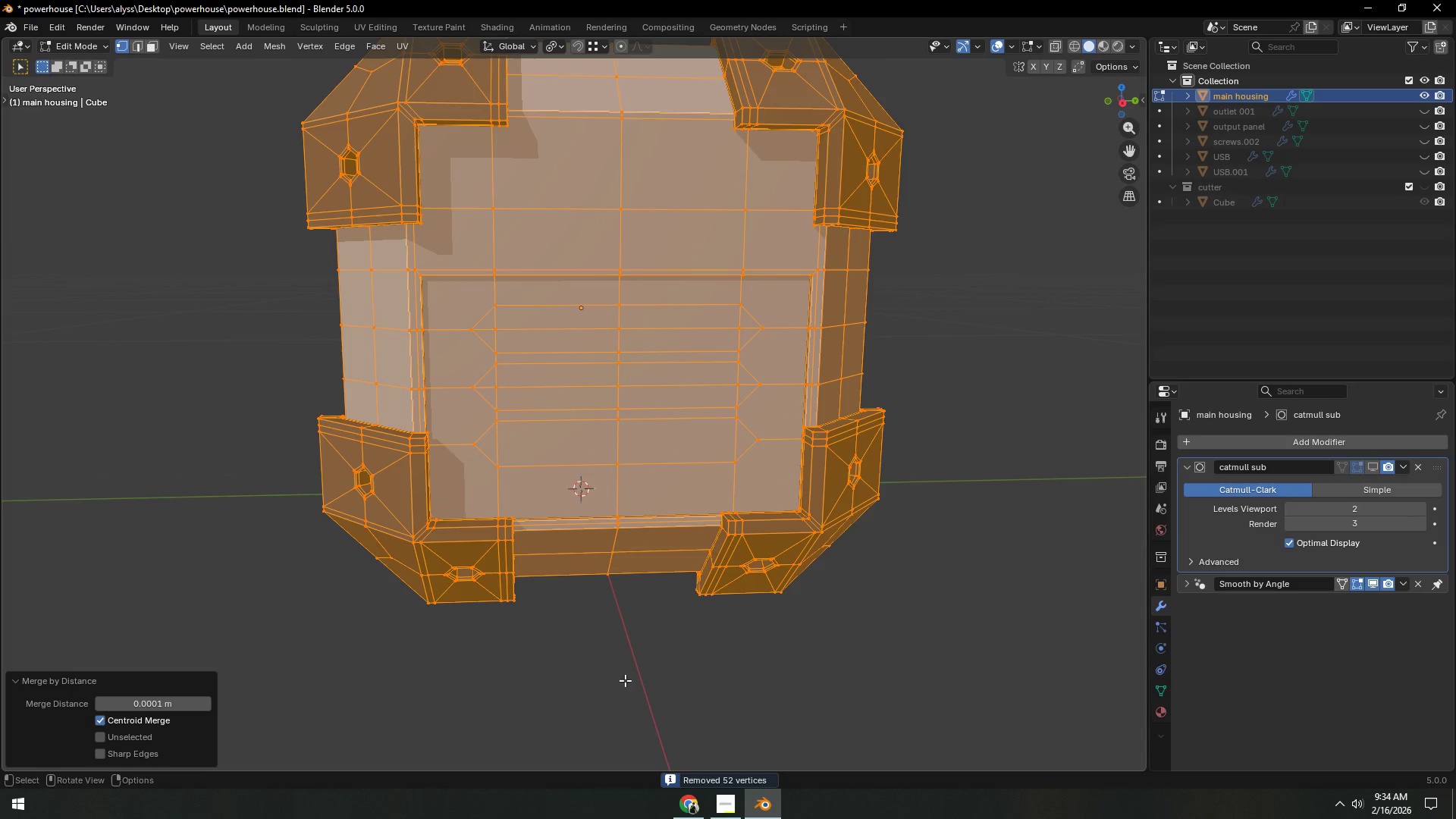 
left_click([625, 680])
 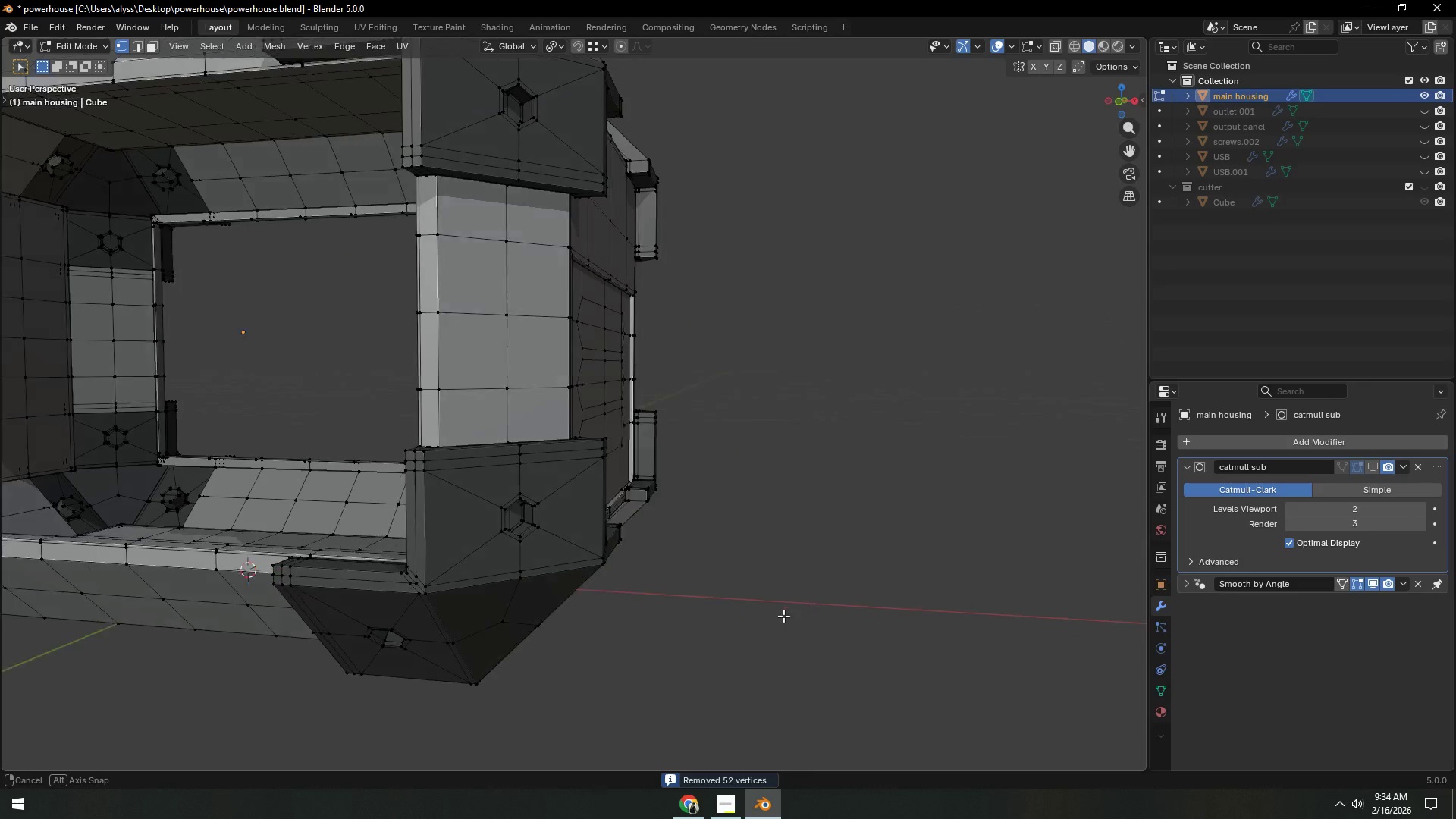 
scroll: coordinate [786, 619], scroll_direction: down, amount: 2.0
 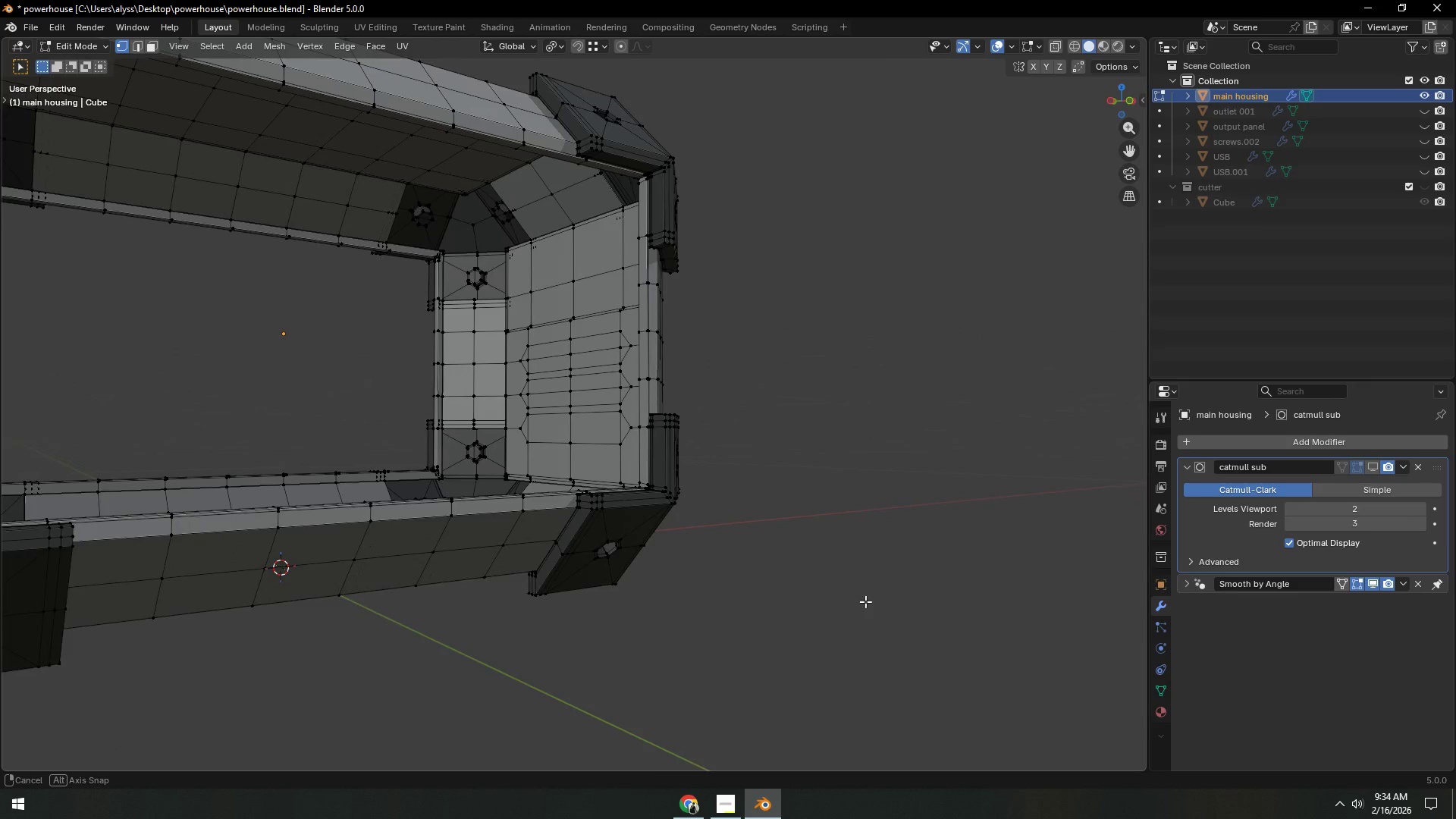 
scroll: coordinate [593, 623], scroll_direction: up, amount: 5.0
 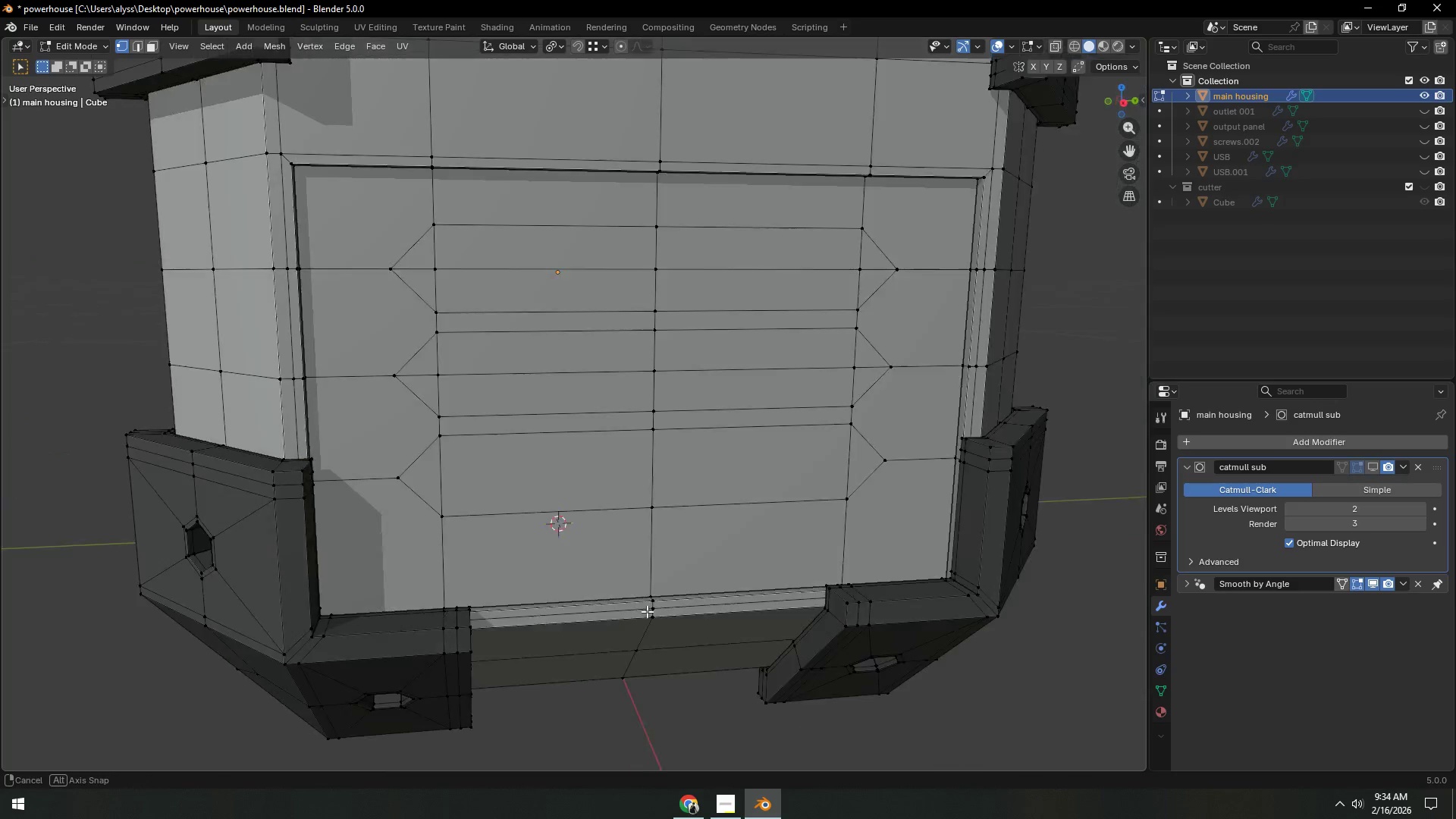 
key(Shift+ShiftLeft)
 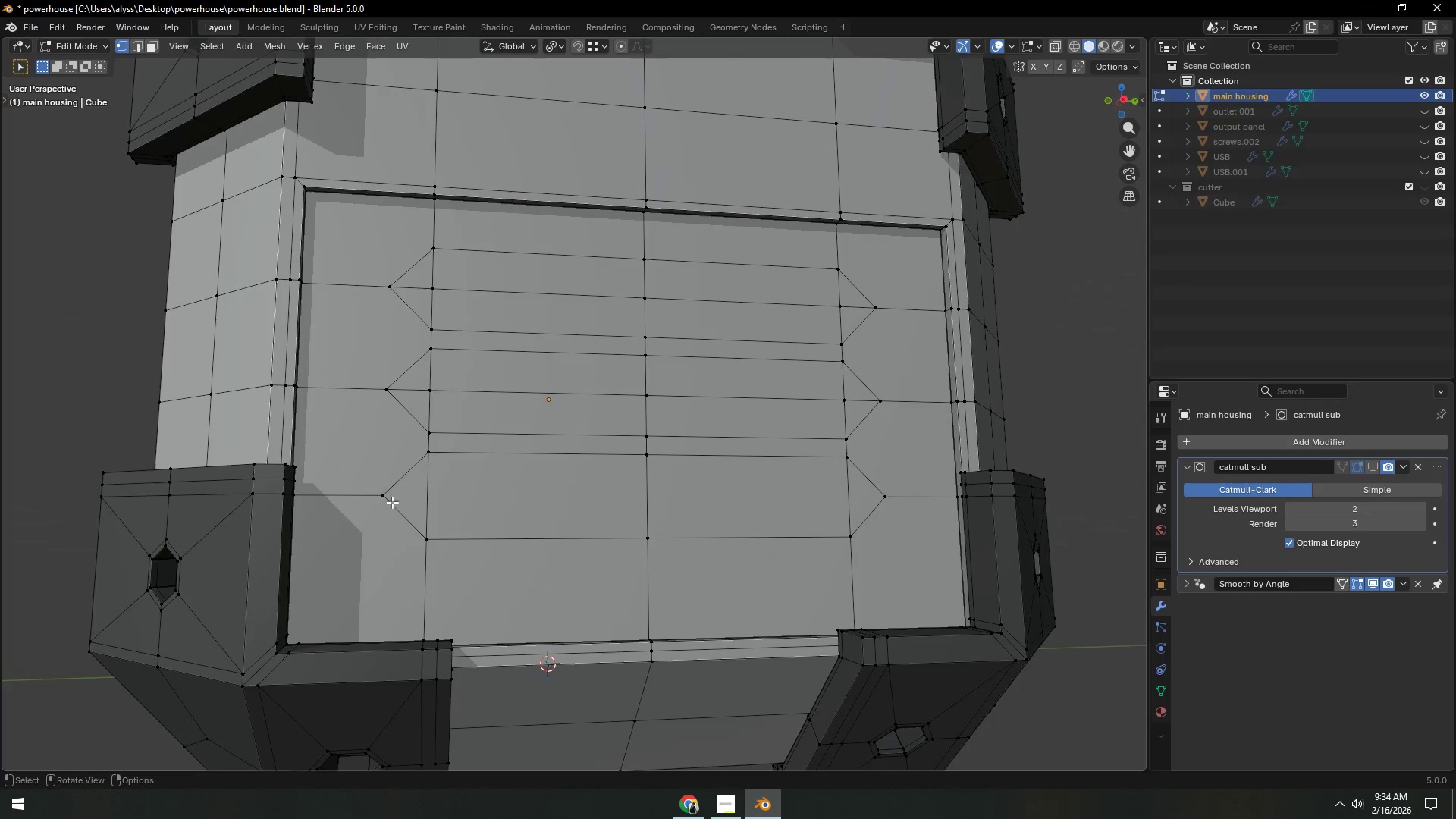 
left_click([384, 498])
 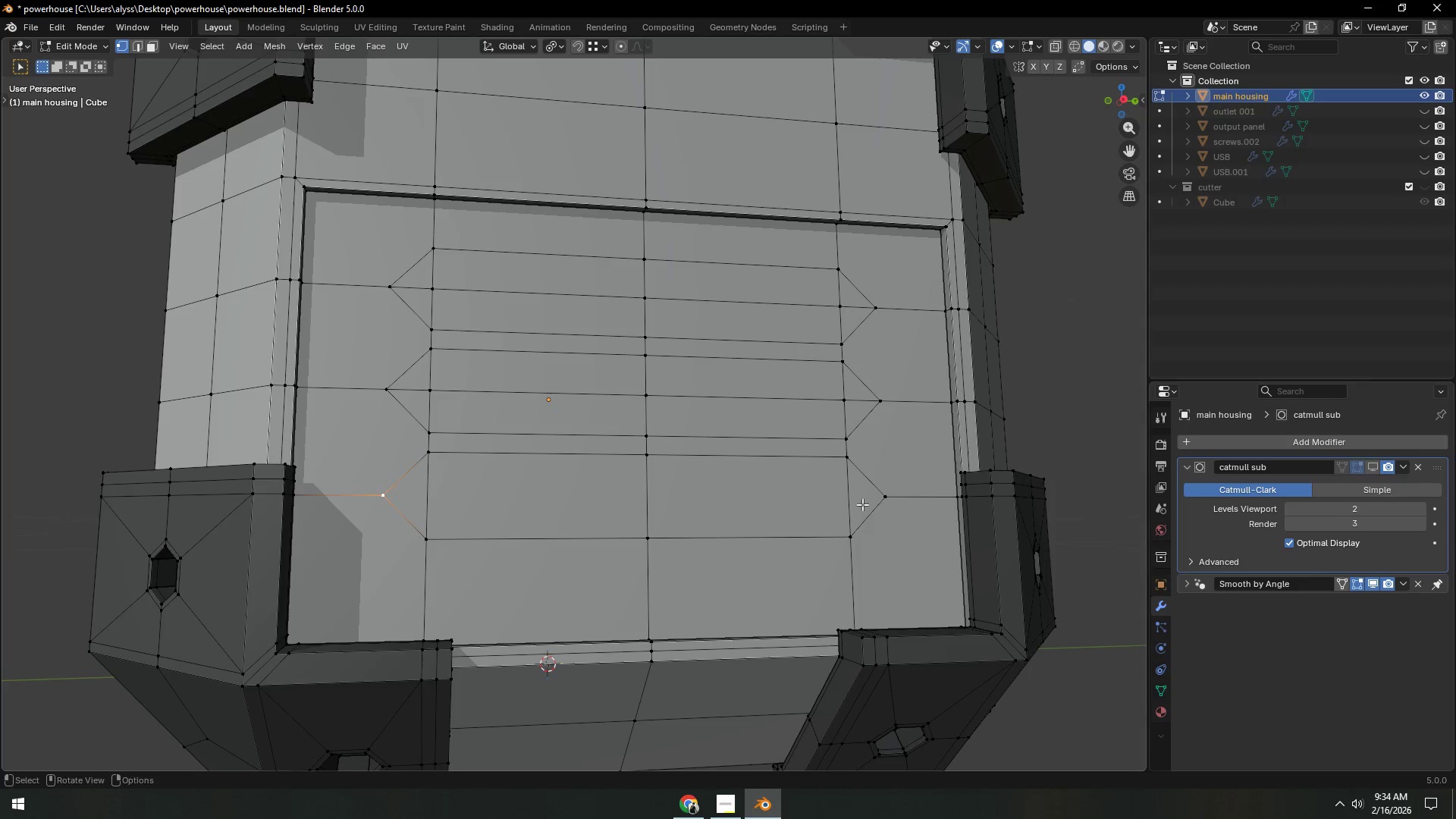 
hold_key(key=ShiftLeft, duration=0.45)
left_click([879, 494])
 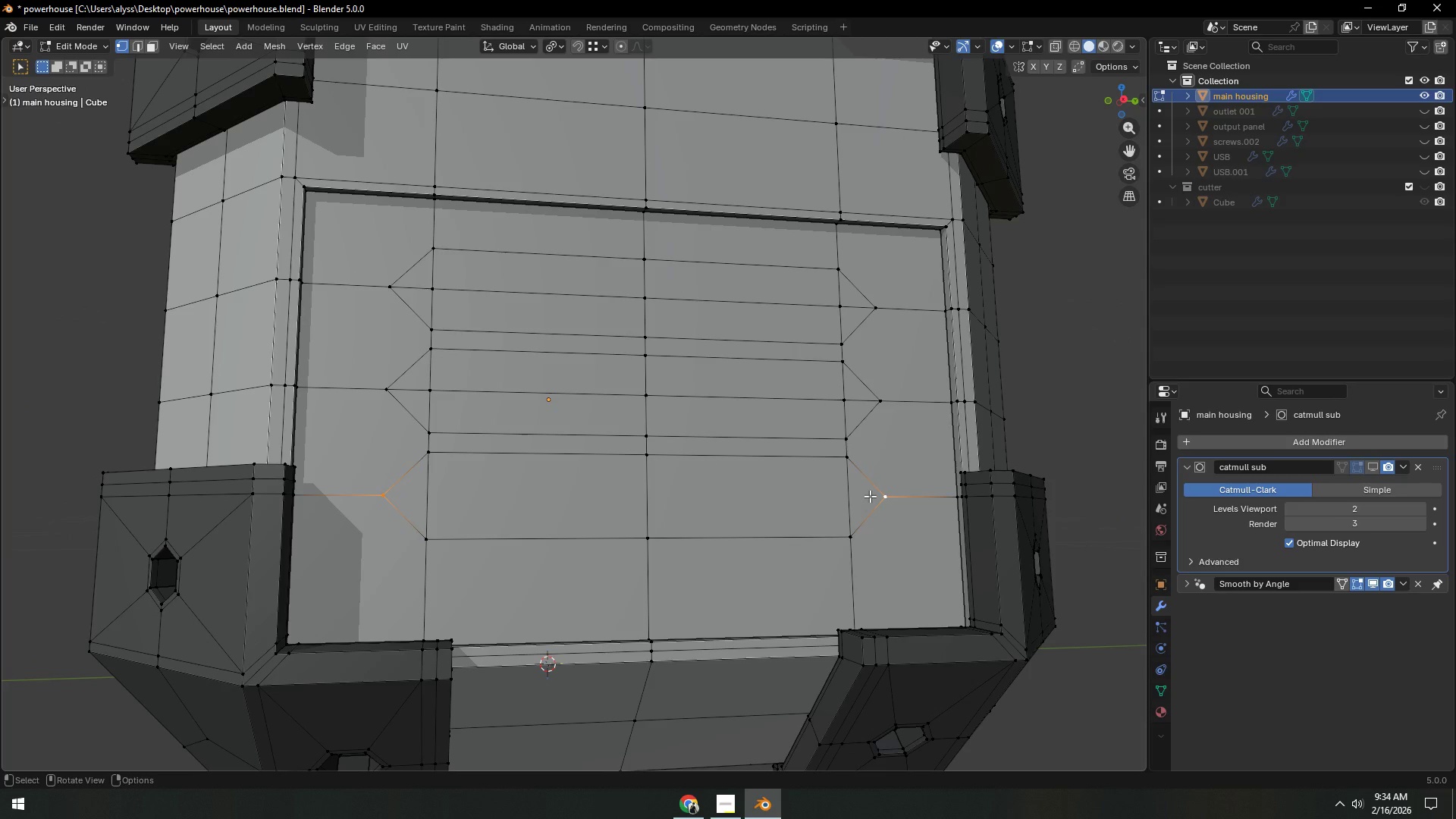 
key(J)
 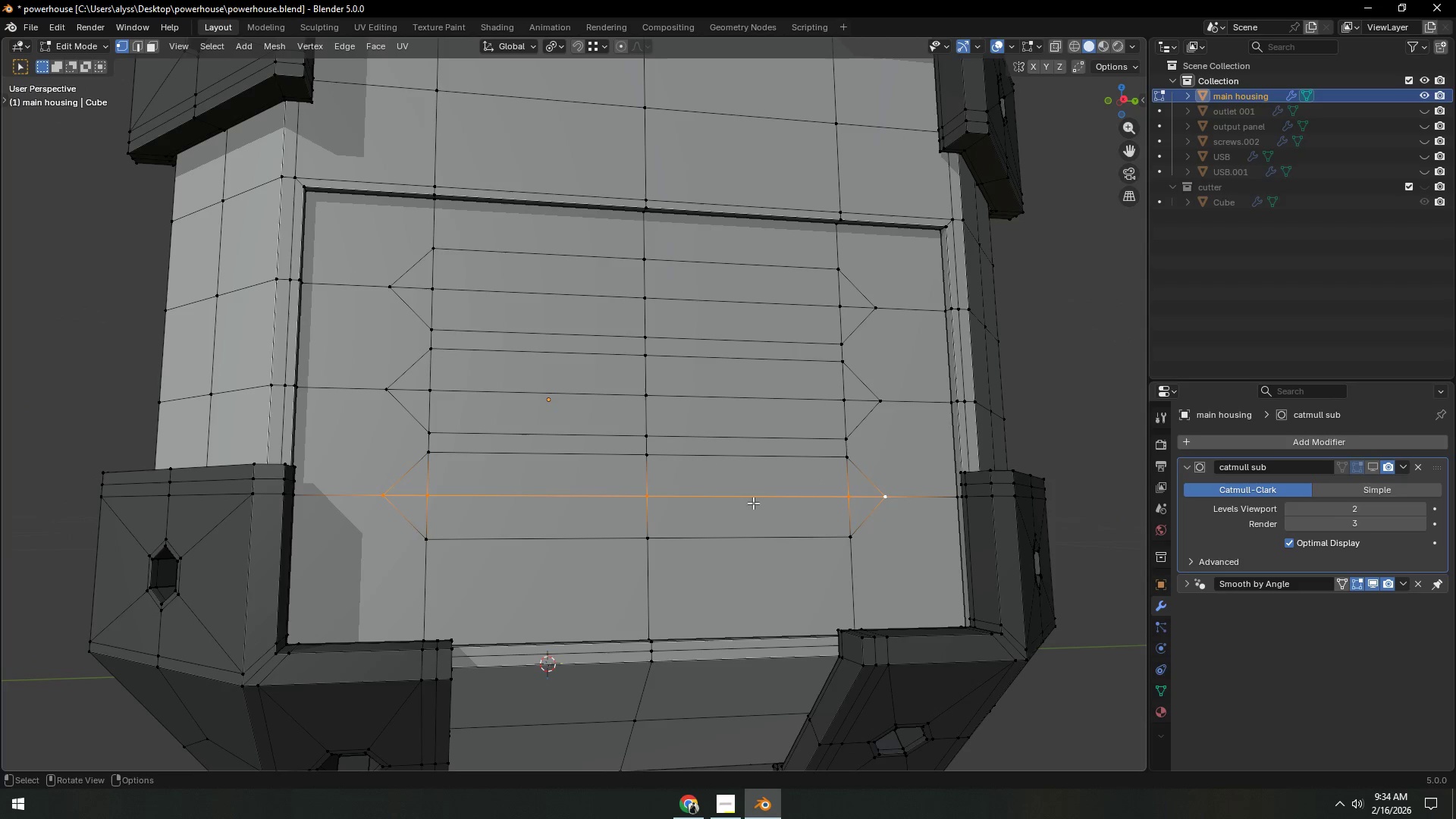 
scroll: coordinate [603, 538], scroll_direction: up, amount: 2.0
 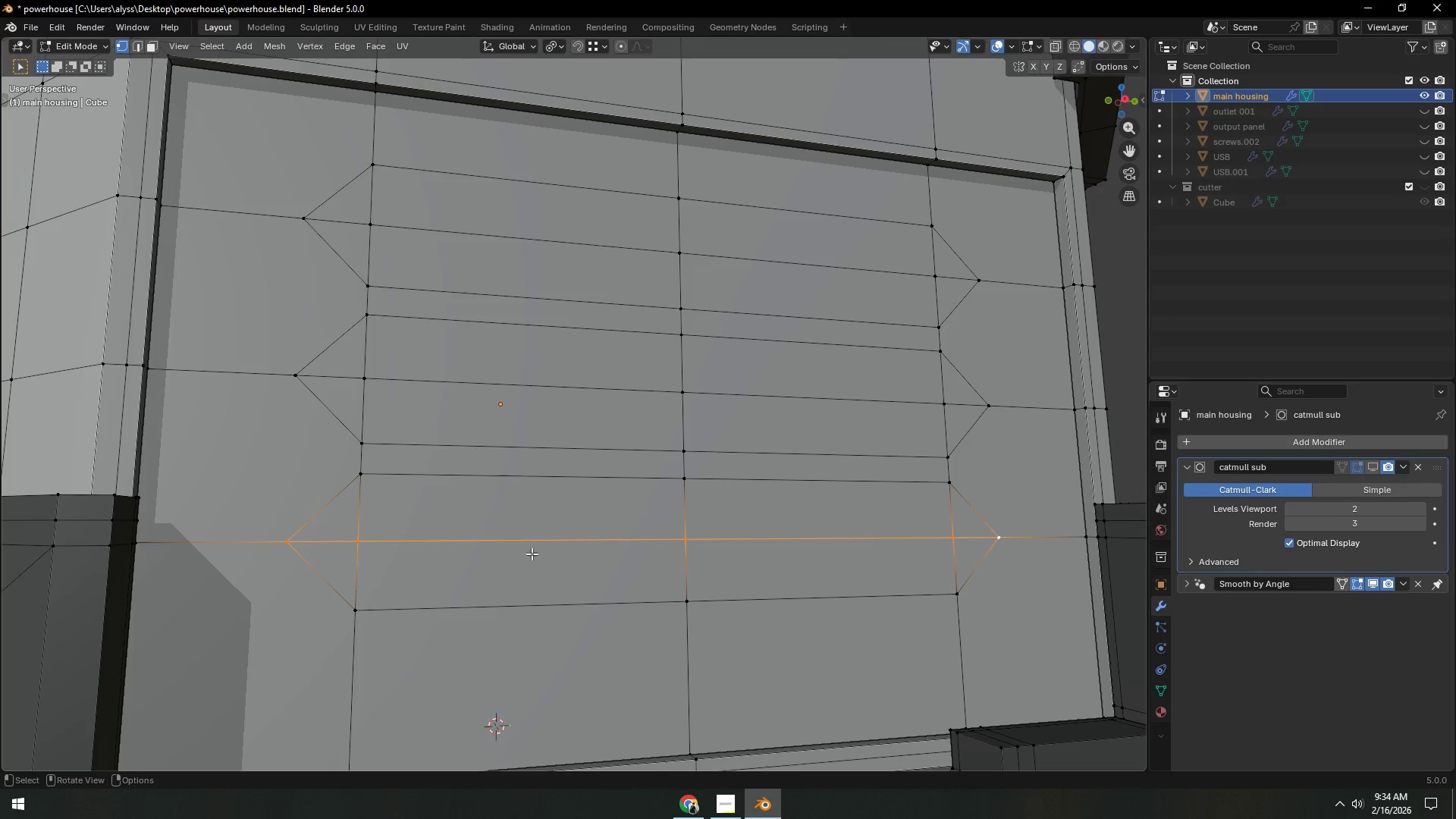 
key(3)
 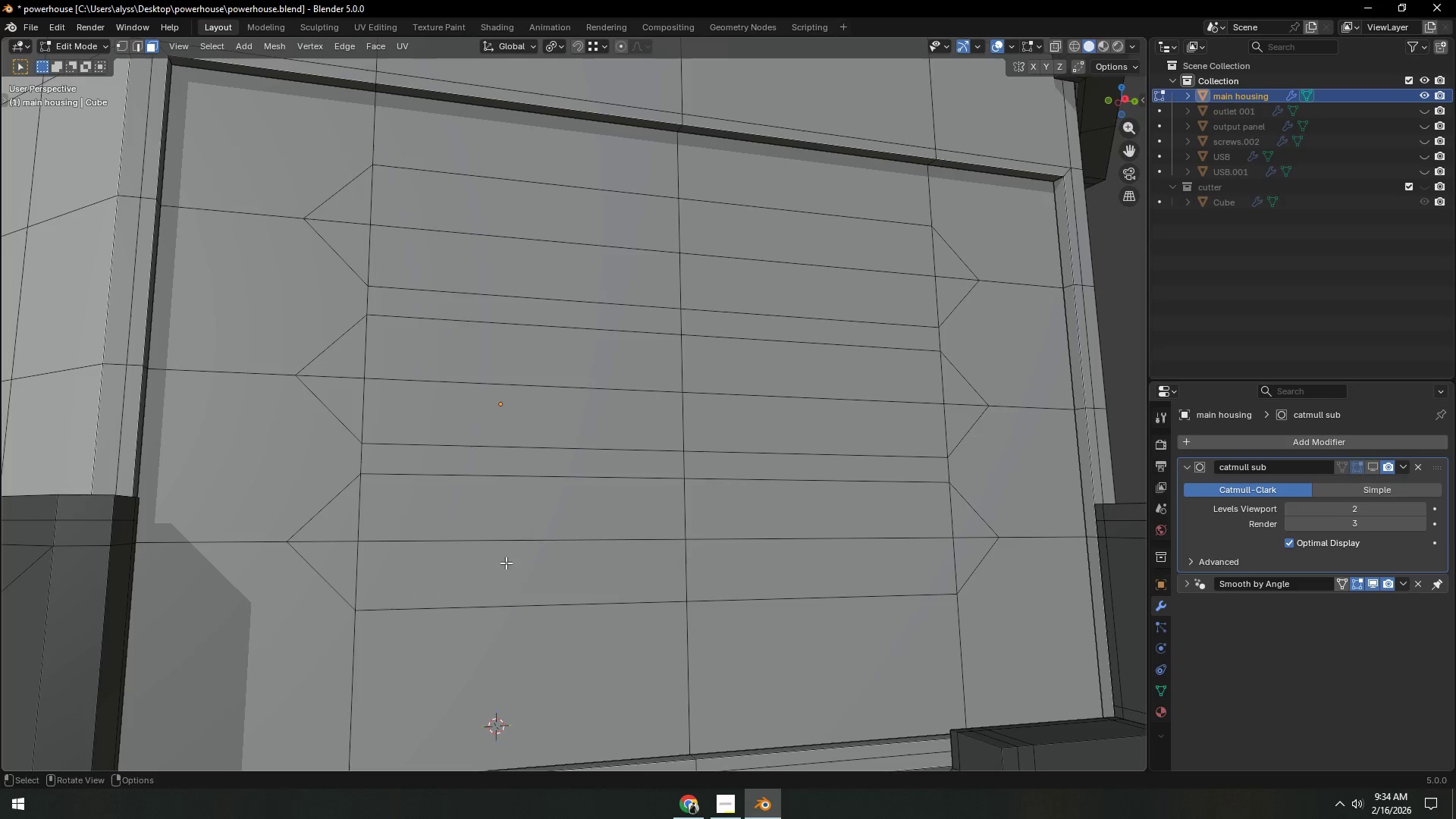 
left_click([505, 563])
 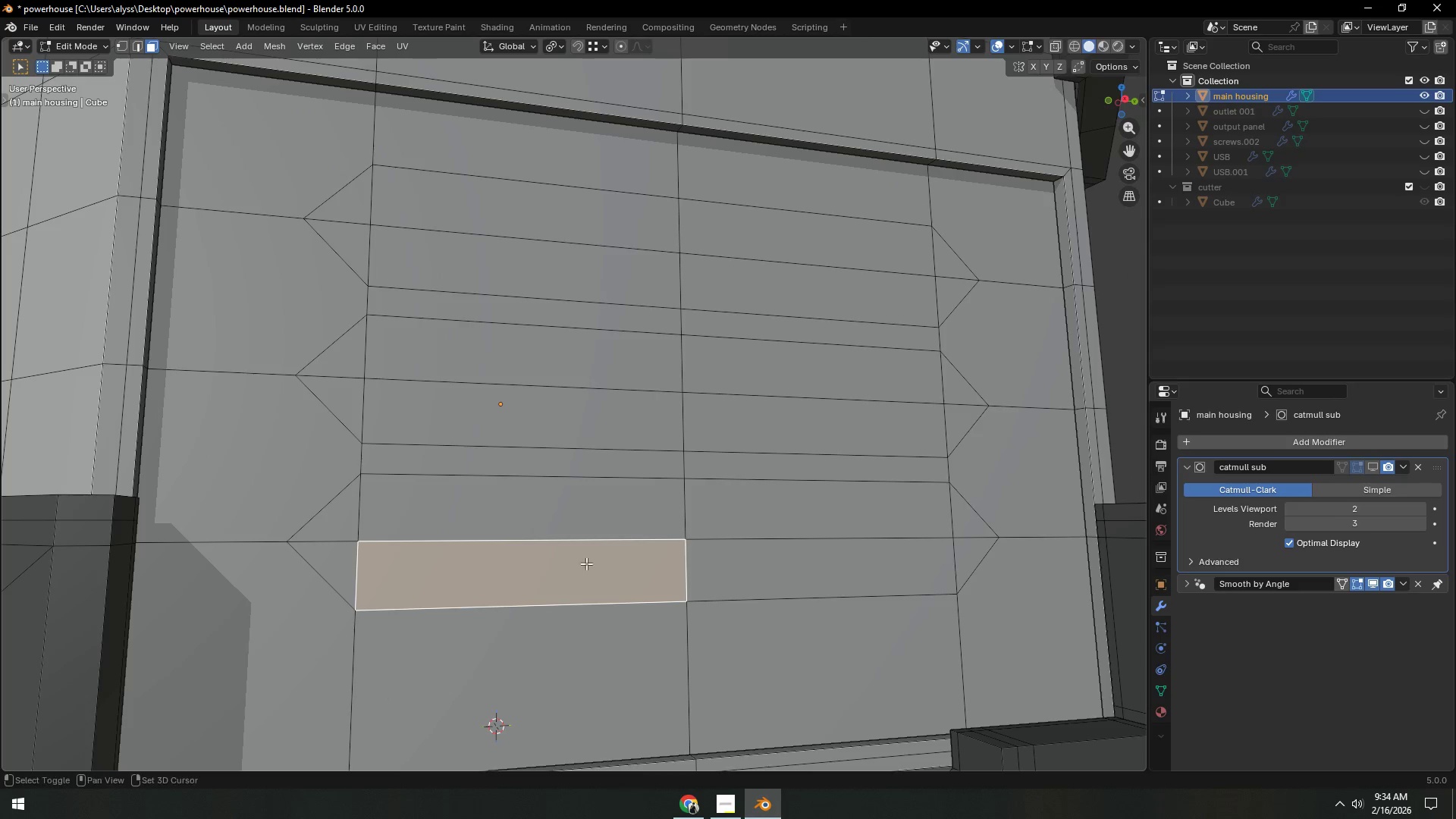 
hold_key(key=ShiftLeft, duration=0.8)
 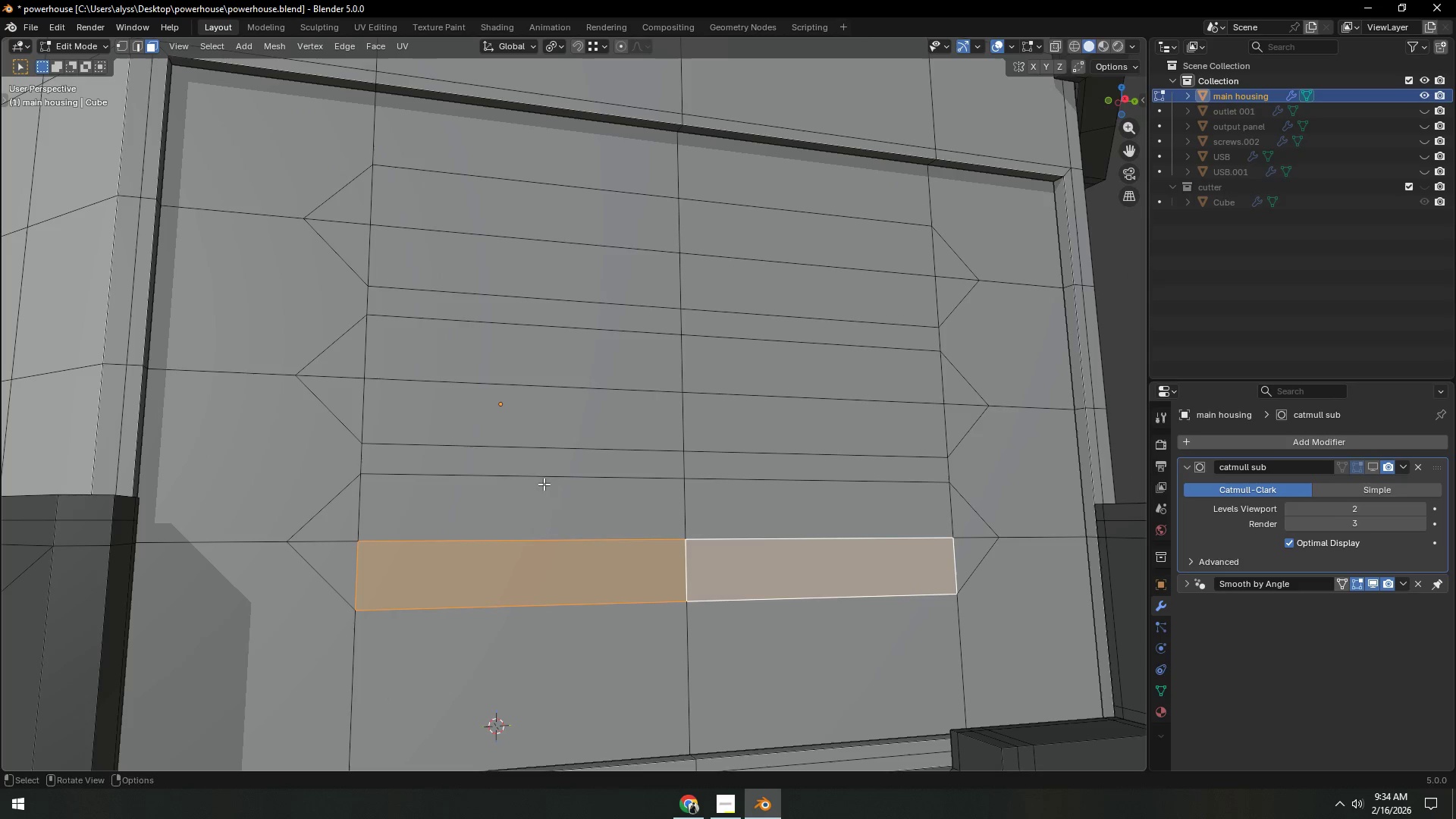 
hold_key(key=ShiftLeft, duration=1.5)
double_click([764, 431])
 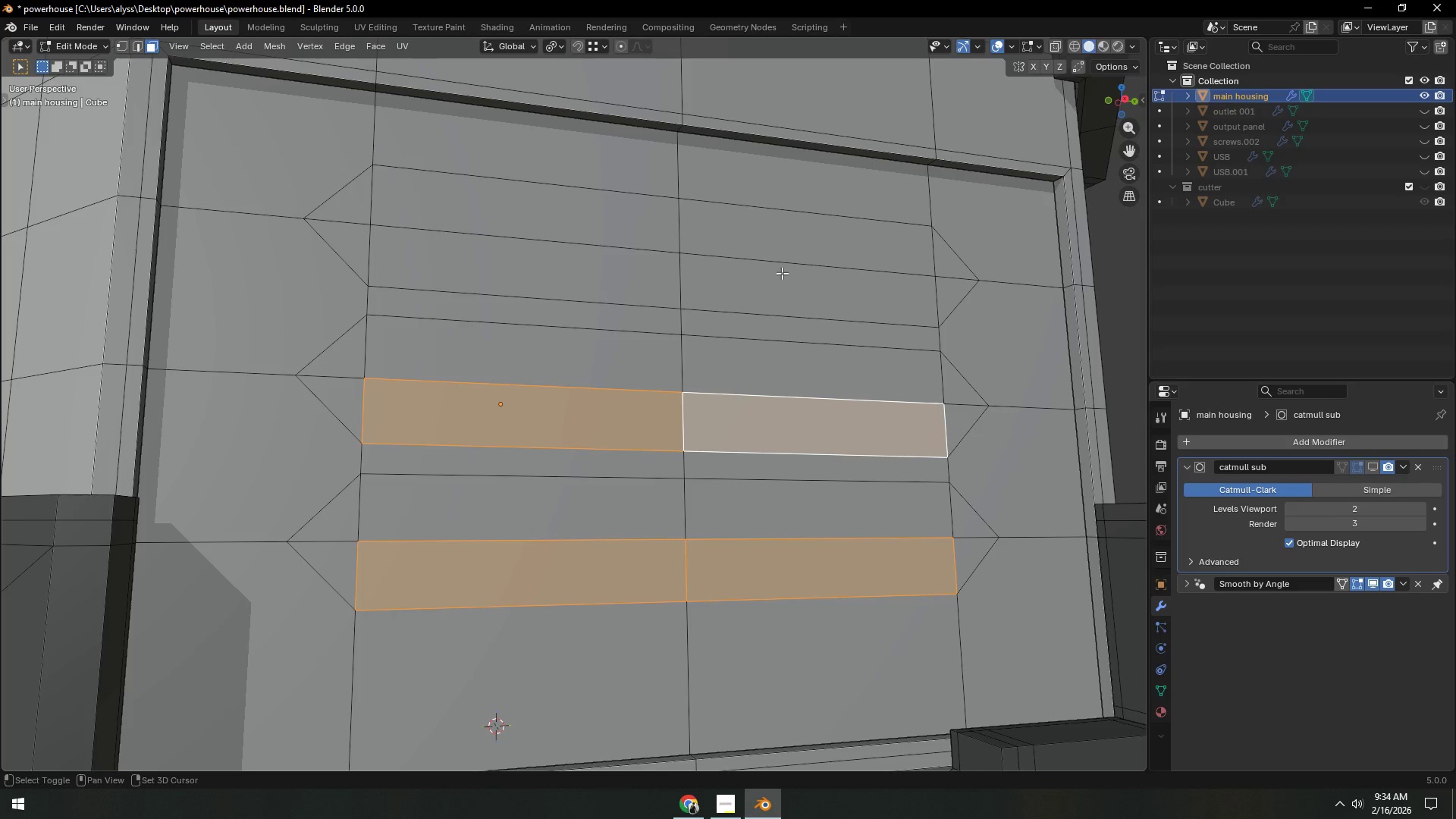 
left_click([782, 273])
 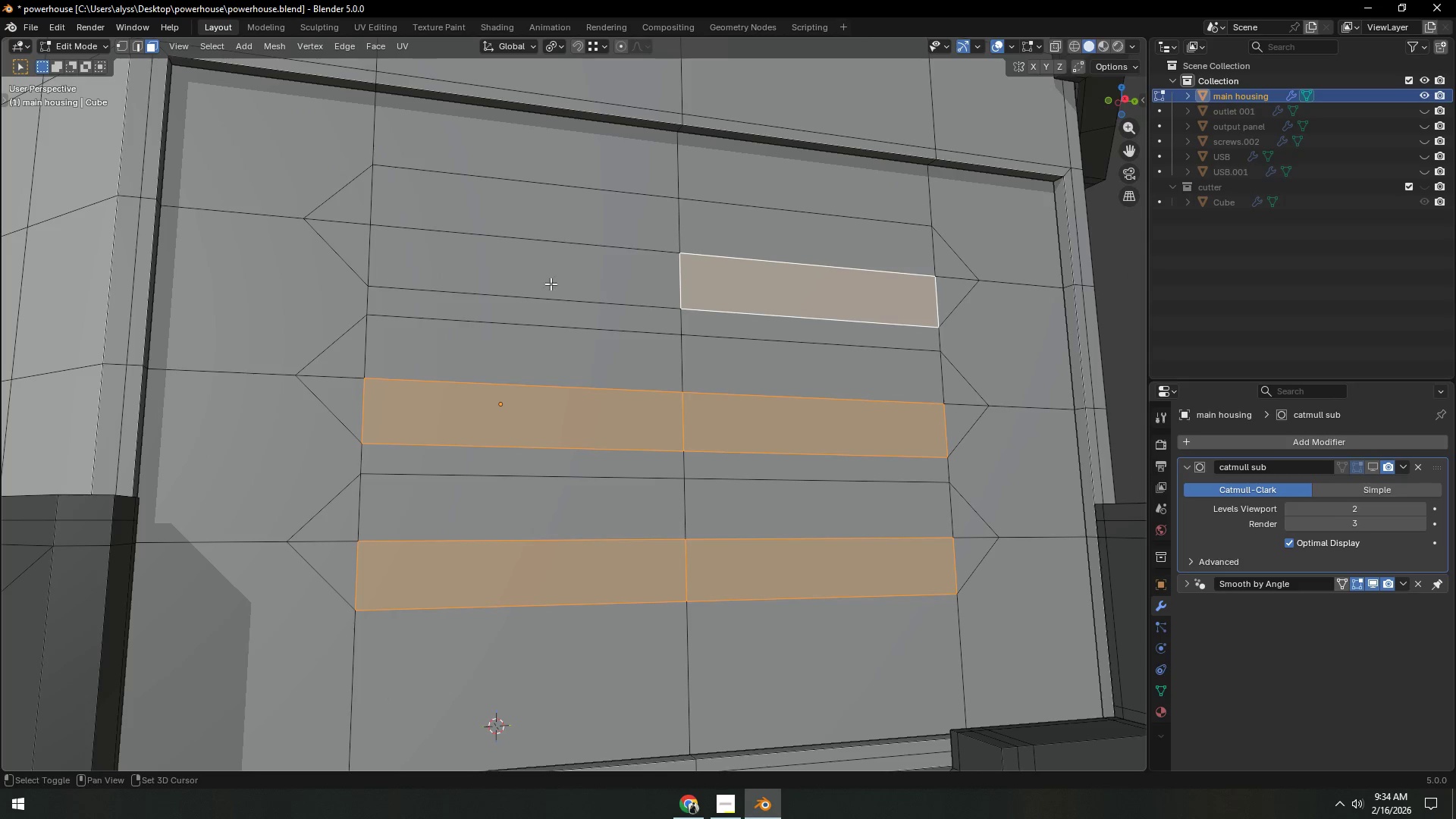 
double_click([533, 282])
 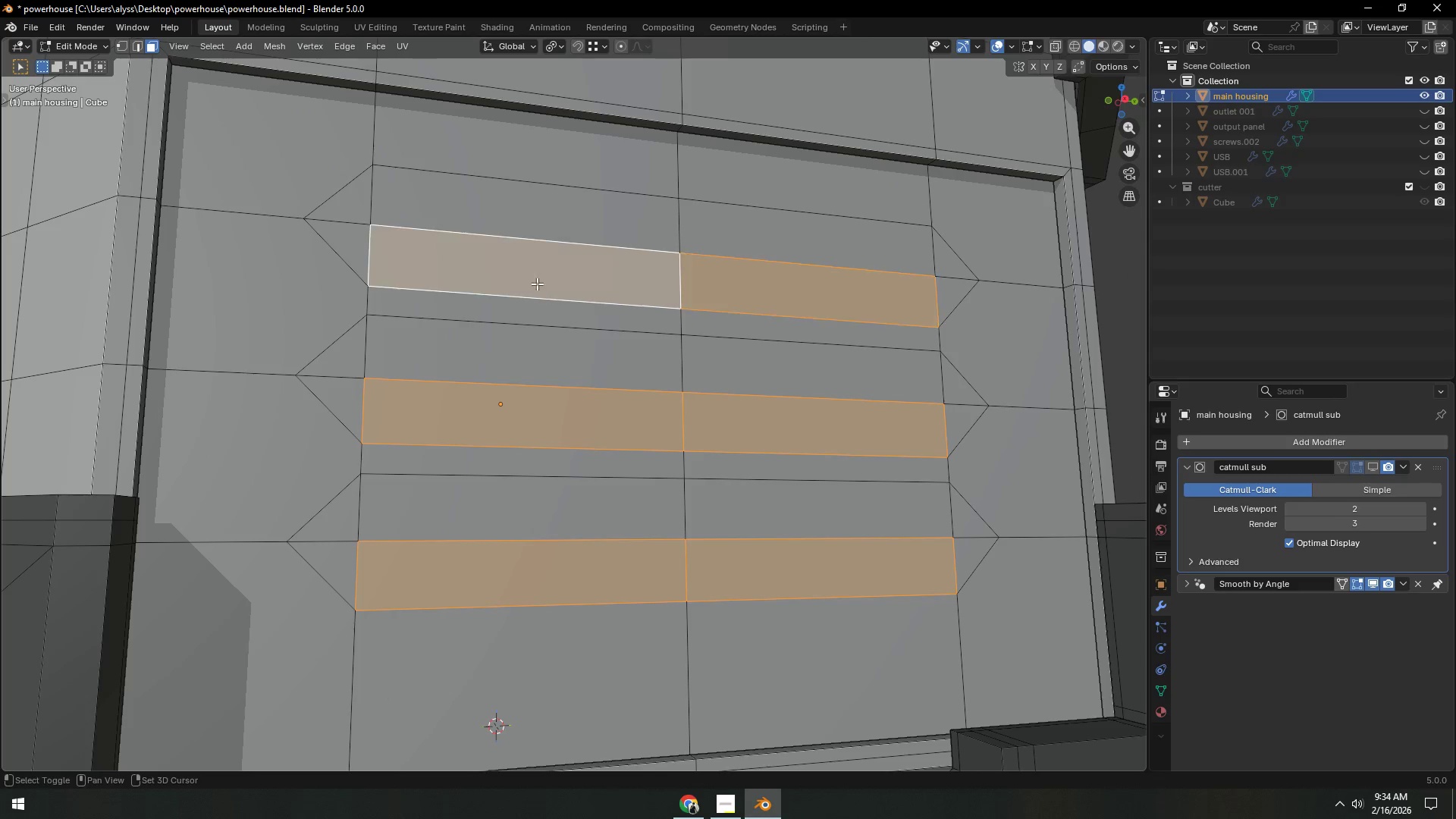 
key(Shift+ShiftLeft)
 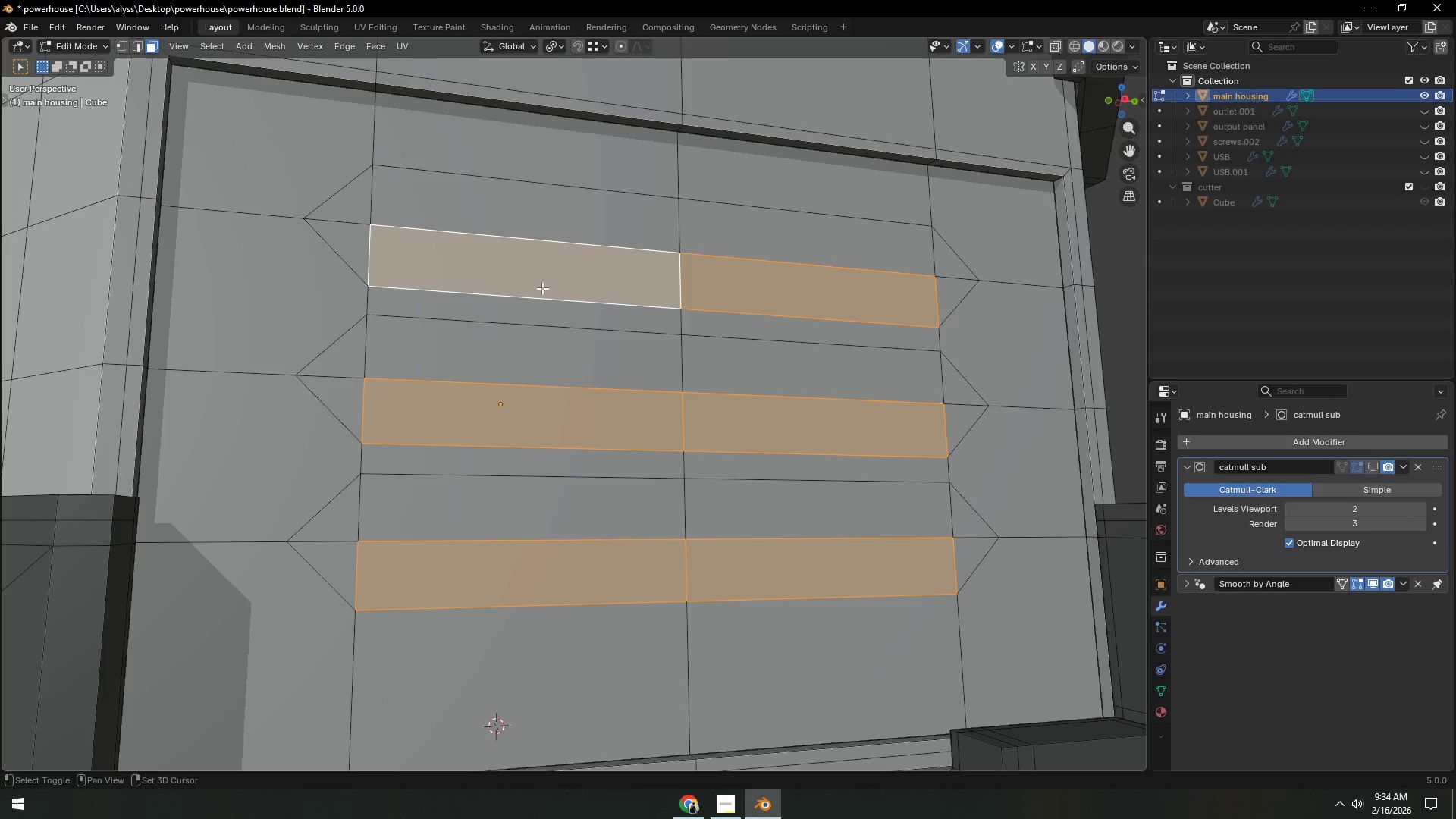 
key(Shift+ShiftLeft)
 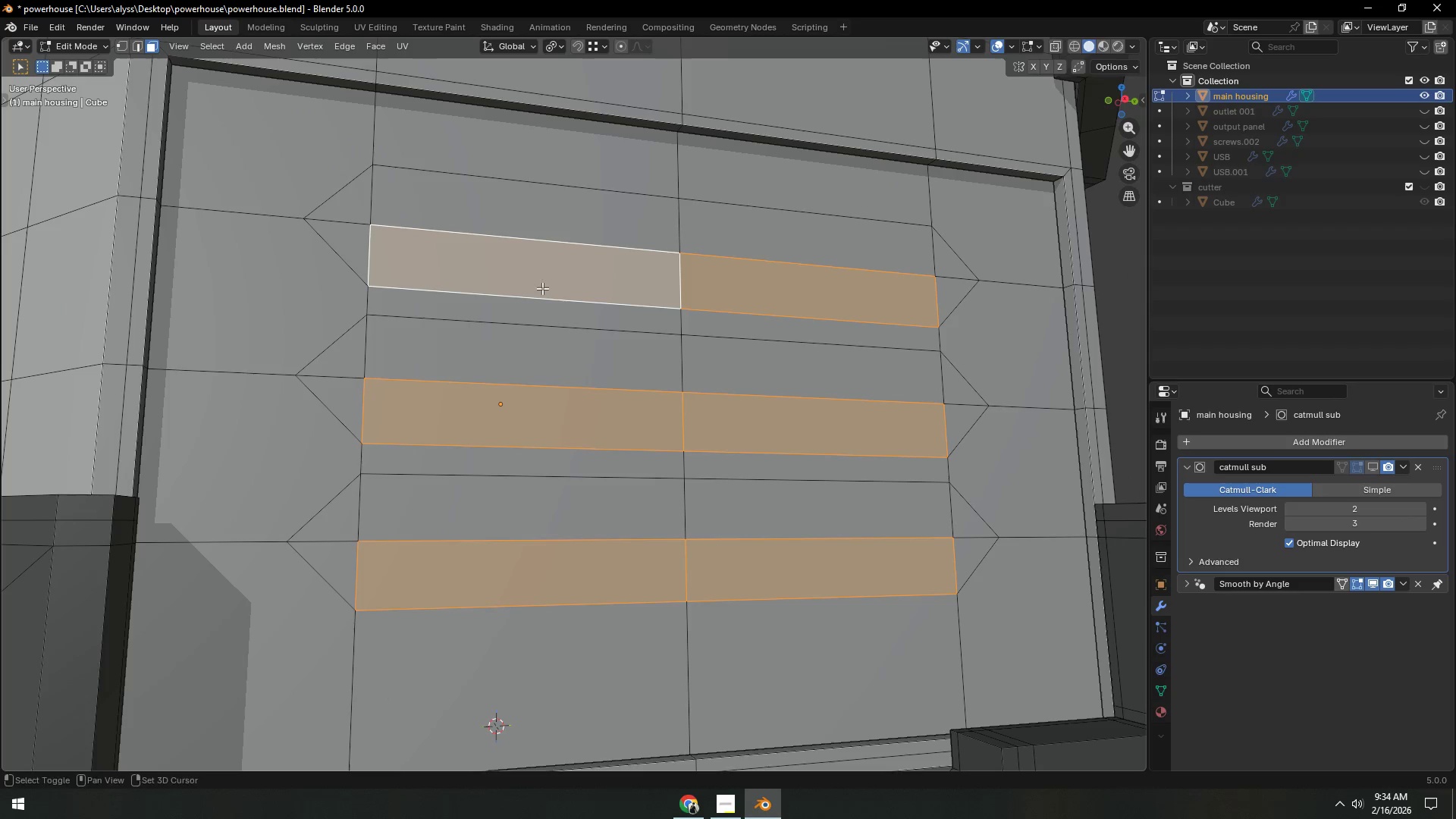 
key(Shift+ShiftLeft)
 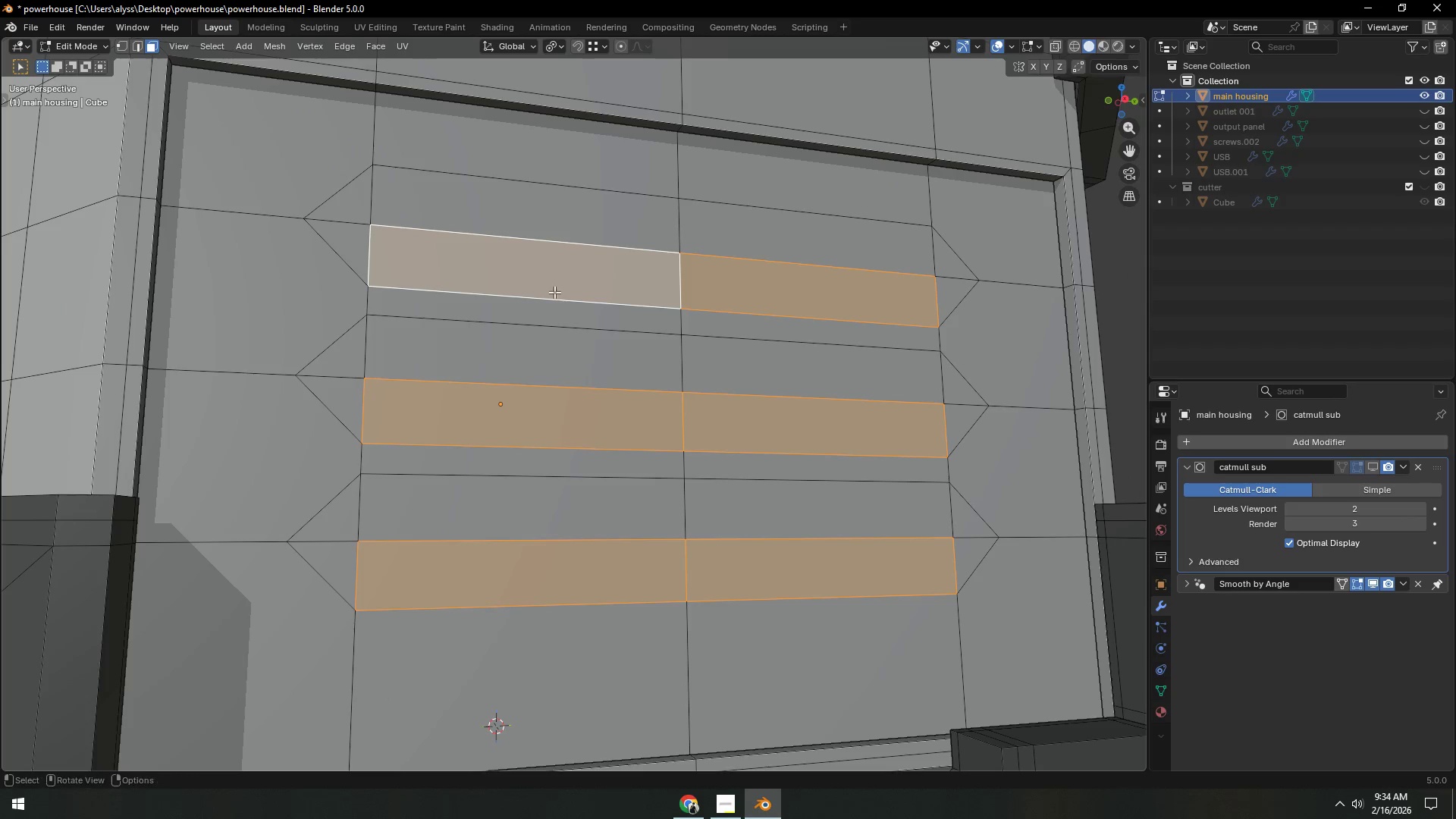 
hold_key(key=ShiftLeft, duration=11.11)
 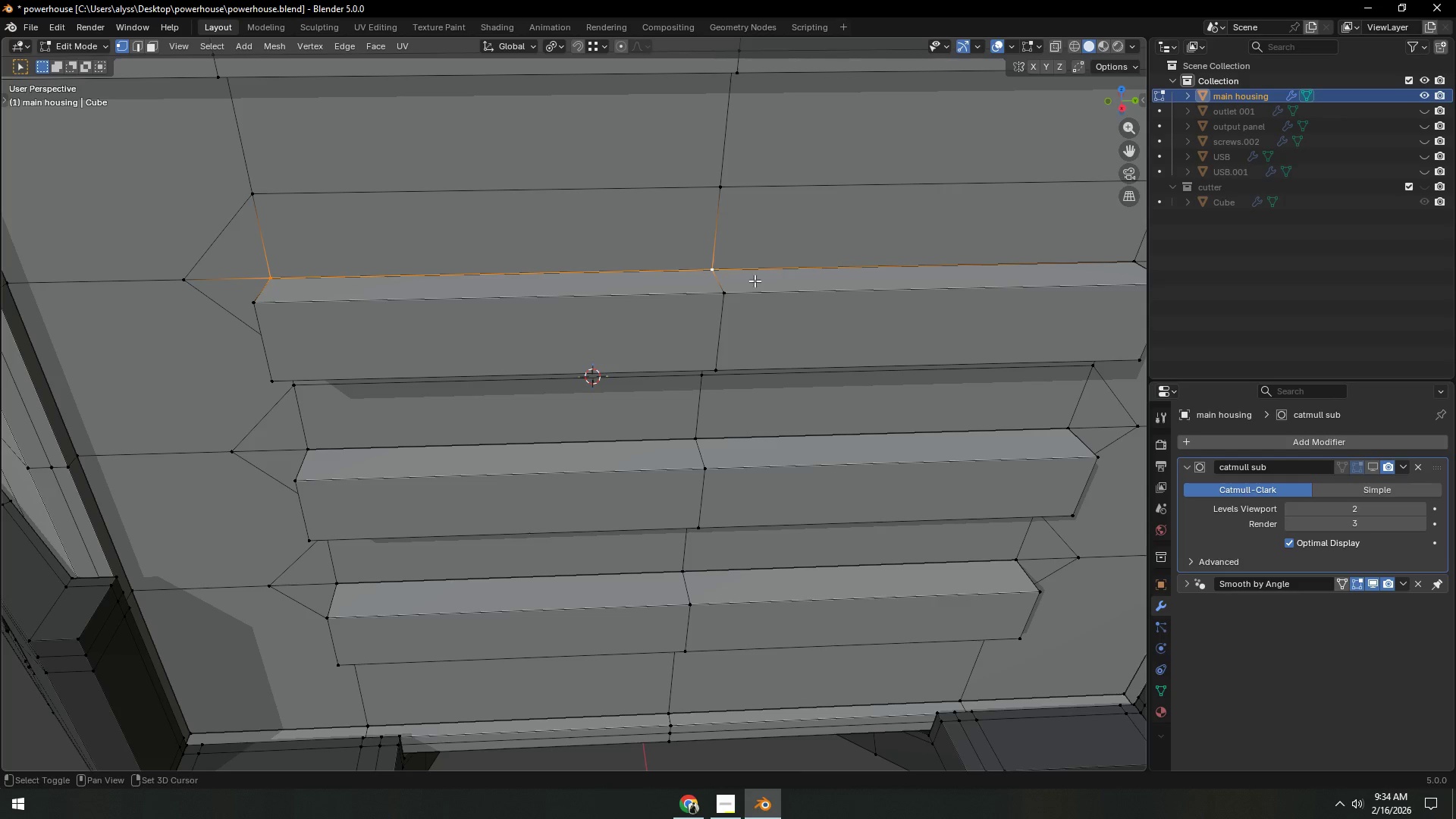 
key(E)
 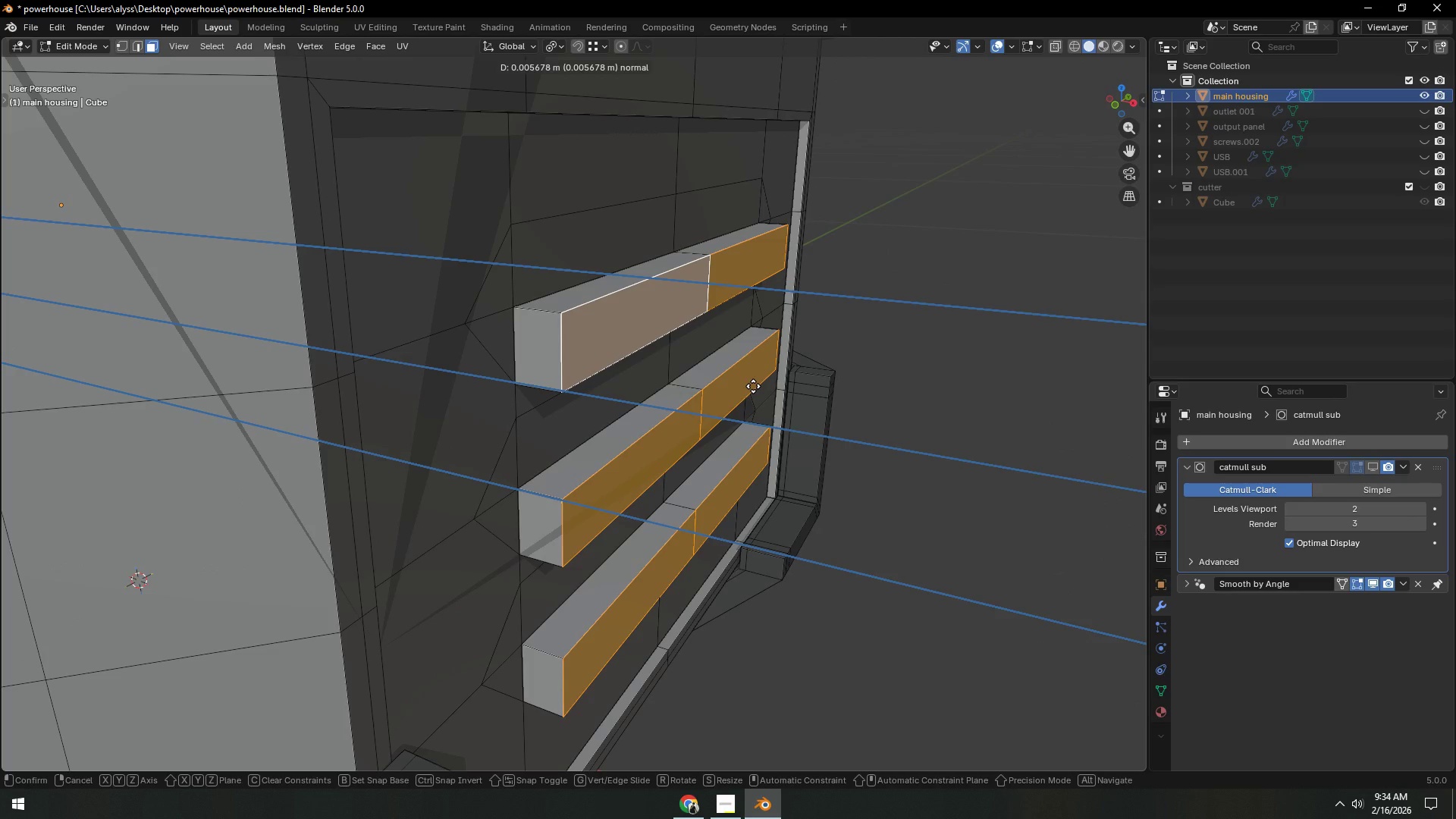 
left_click([753, 386])
 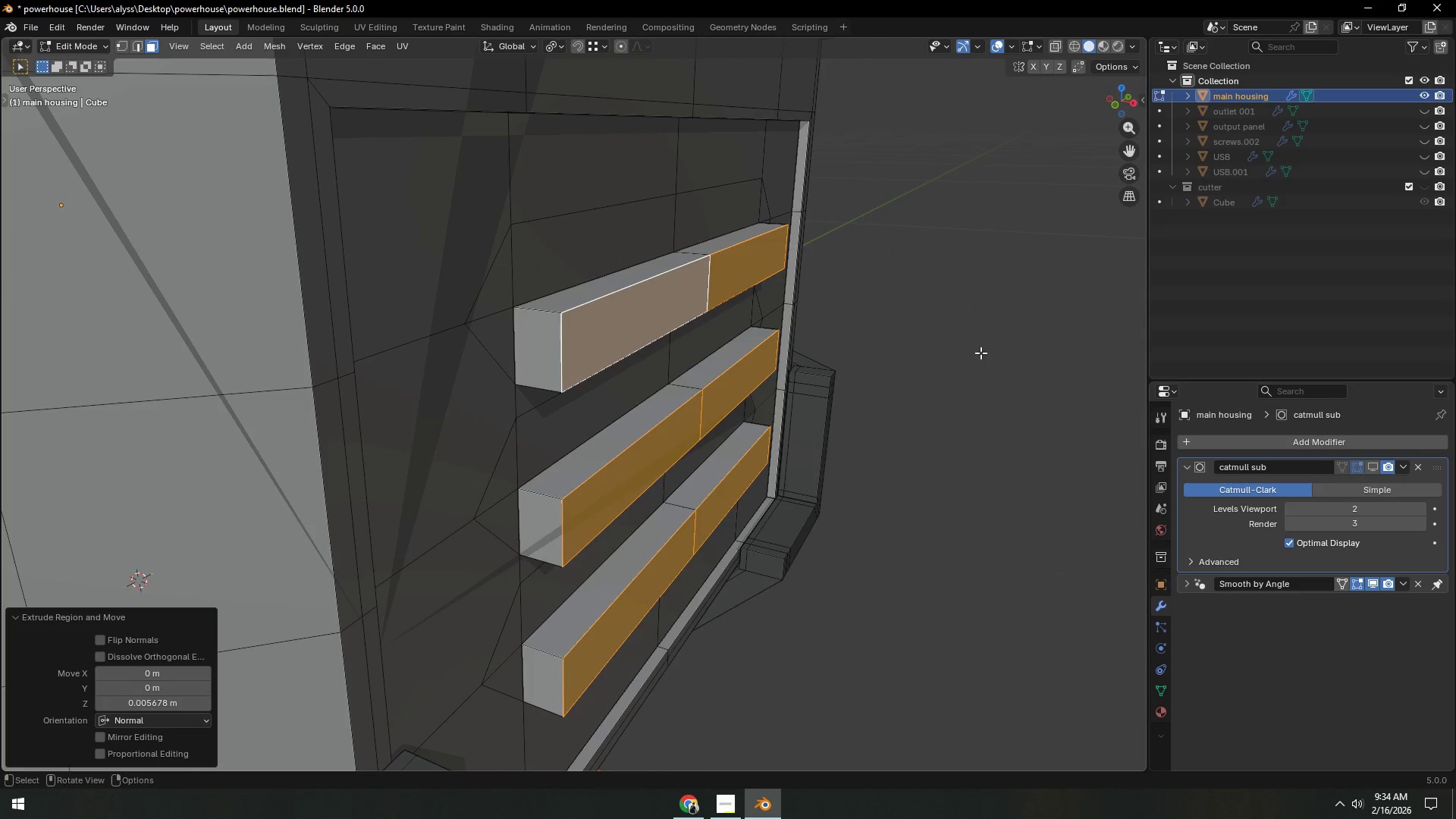 
double_click([984, 352])
 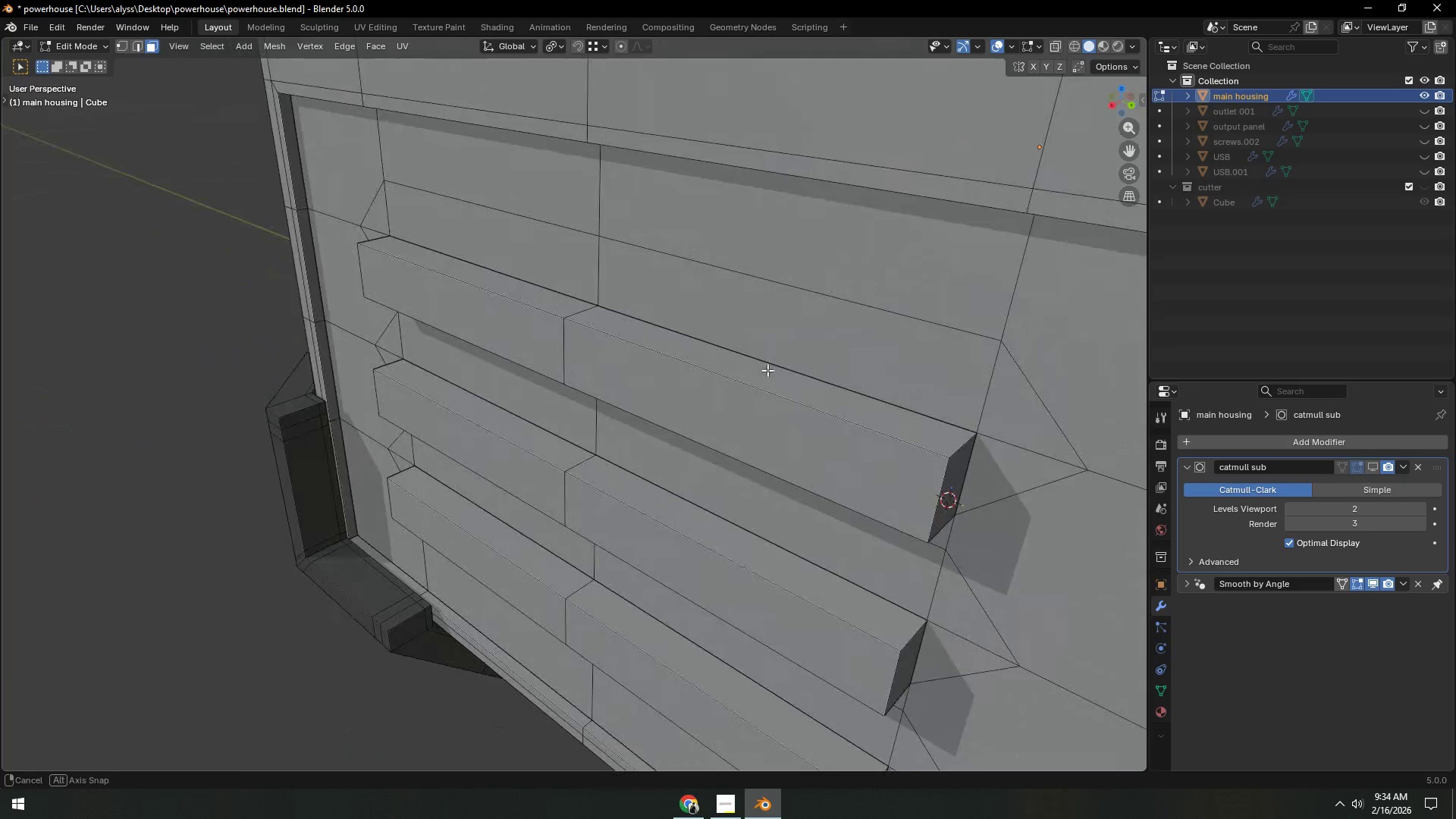 
scroll: coordinate [693, 377], scroll_direction: up, amount: 1.0
 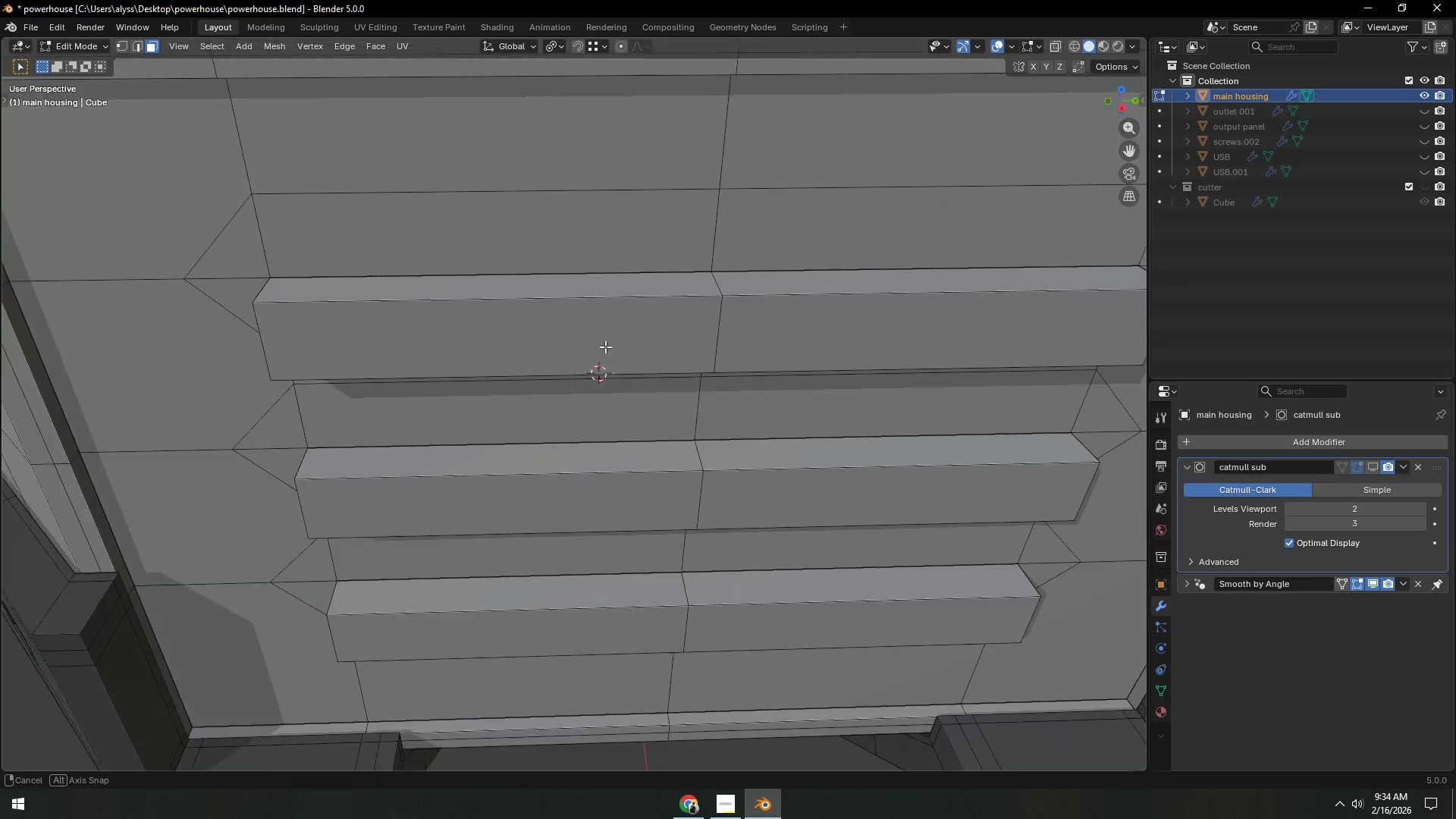 
key(1)
 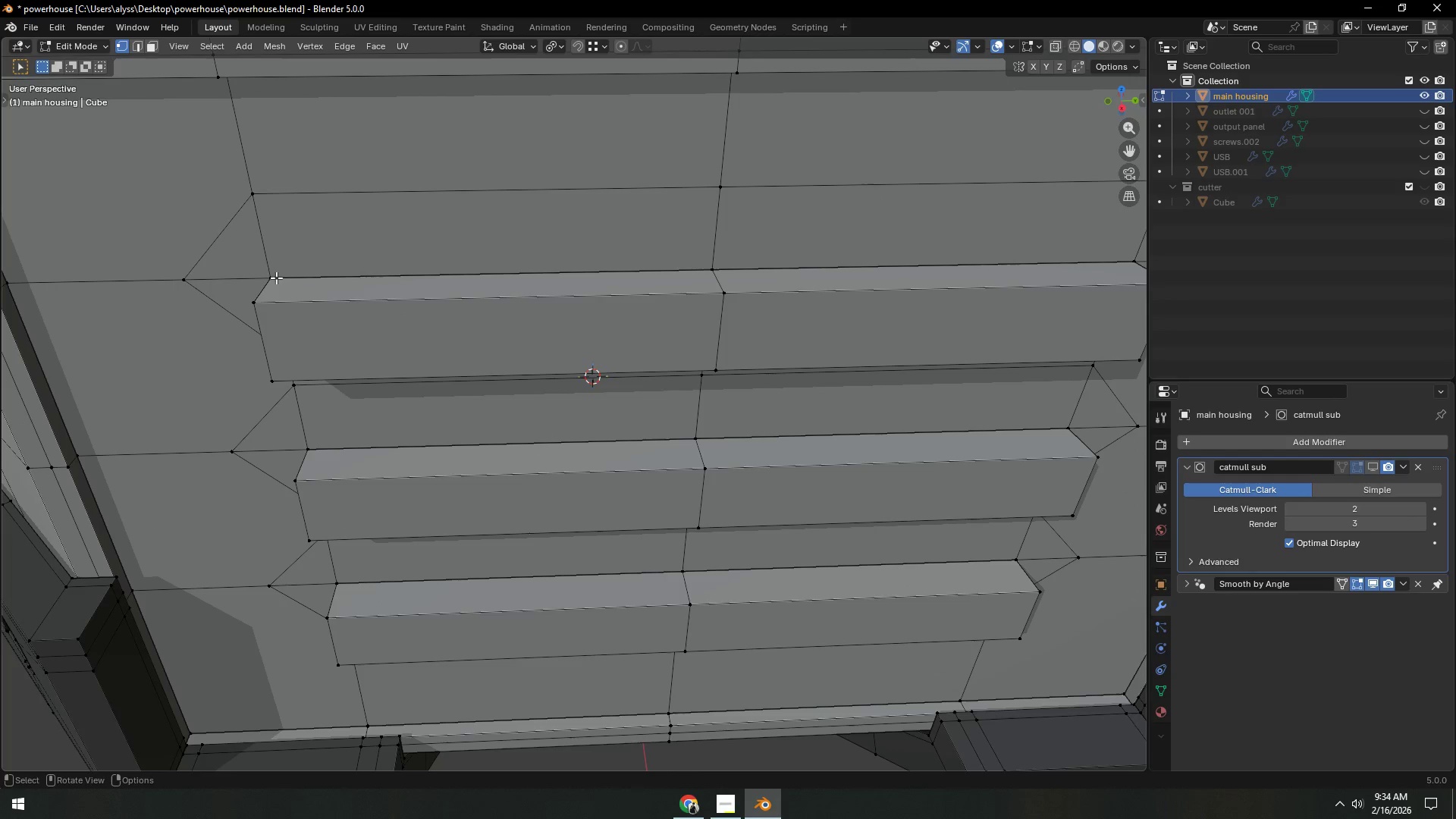 
left_click([275, 277])
 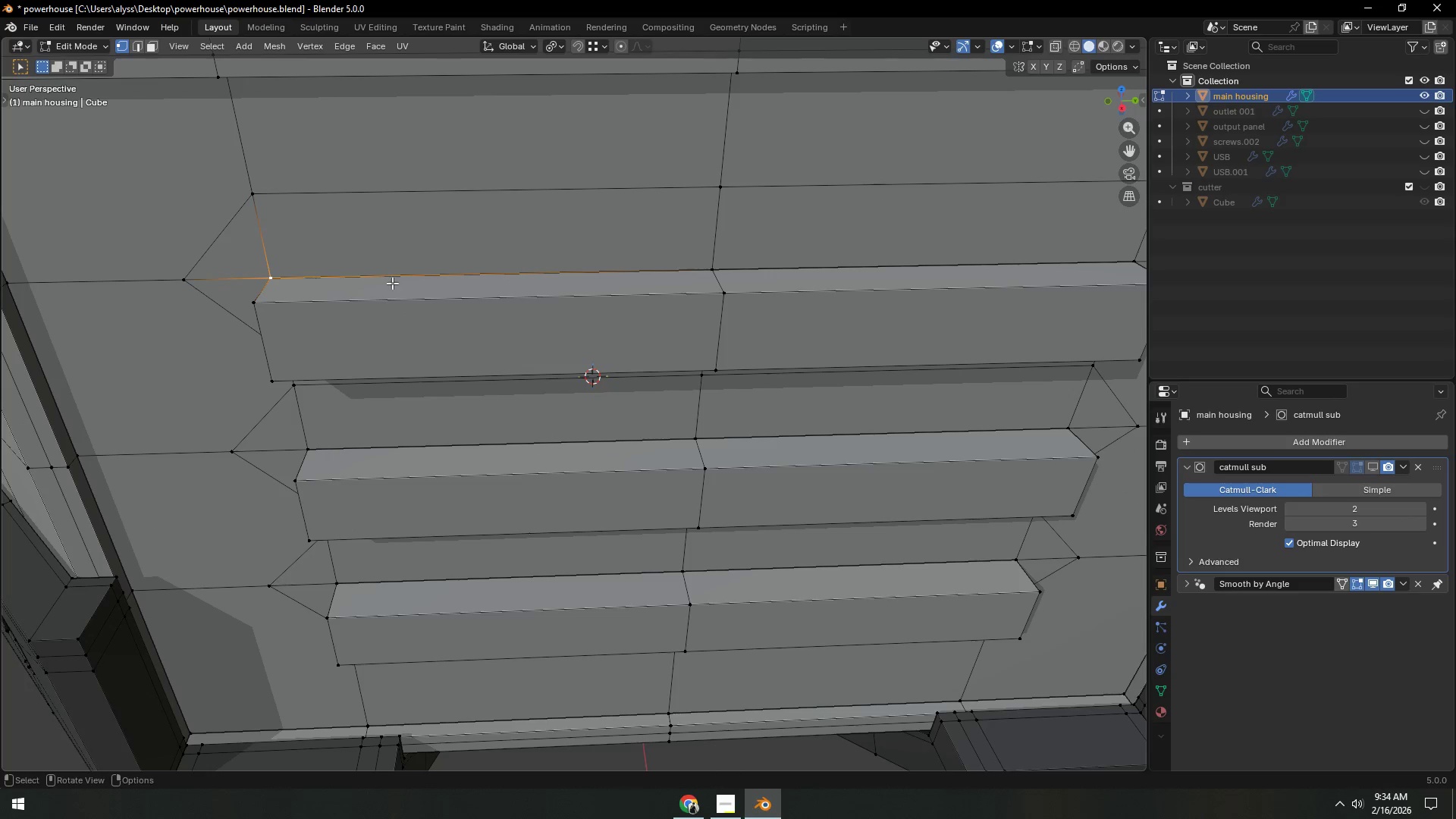 
hold_key(key=ShiftLeft, duration=0.47)
left_click([707, 271])
 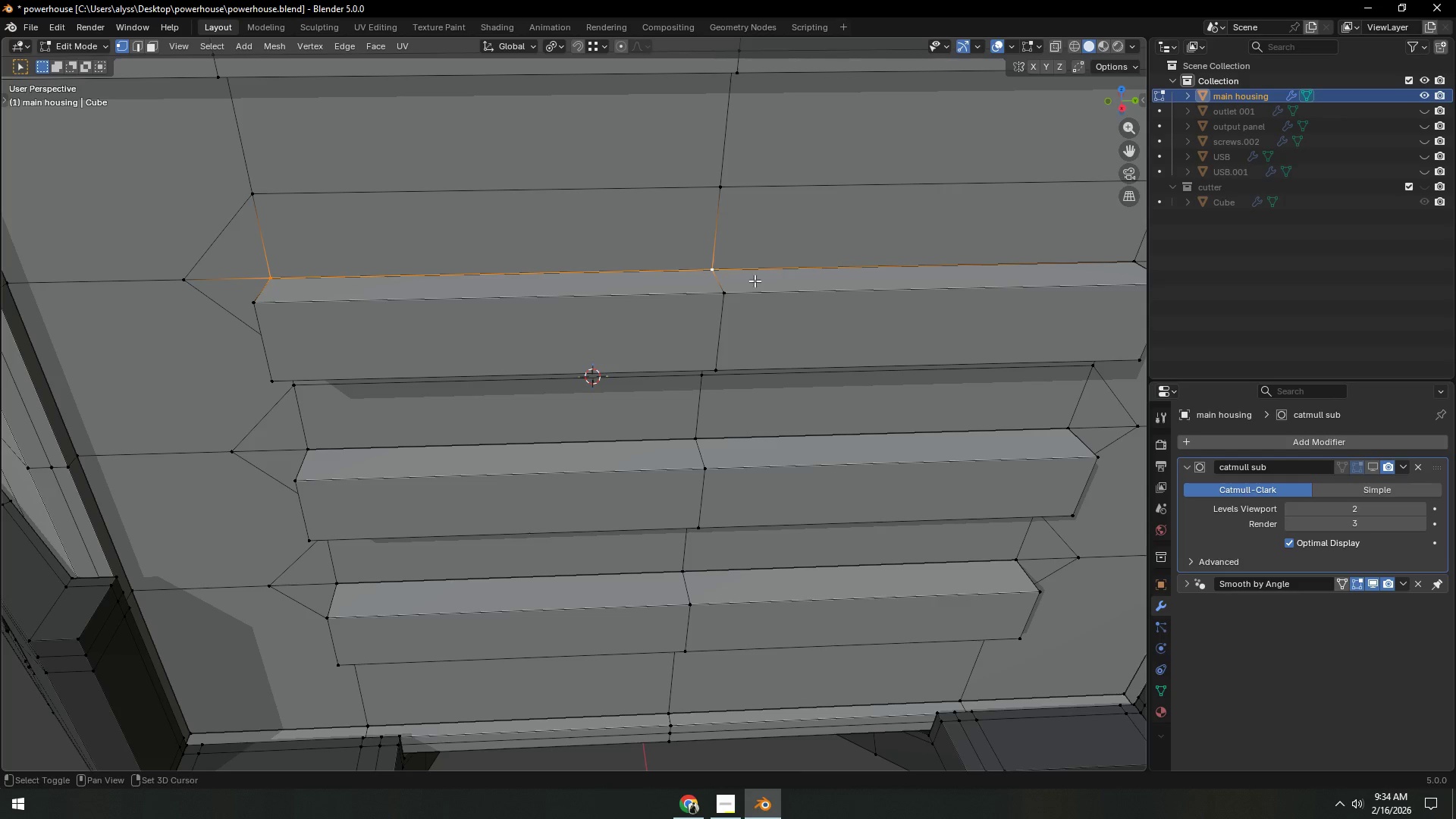 
hold_key(key=ShiftLeft, duration=0.48)
 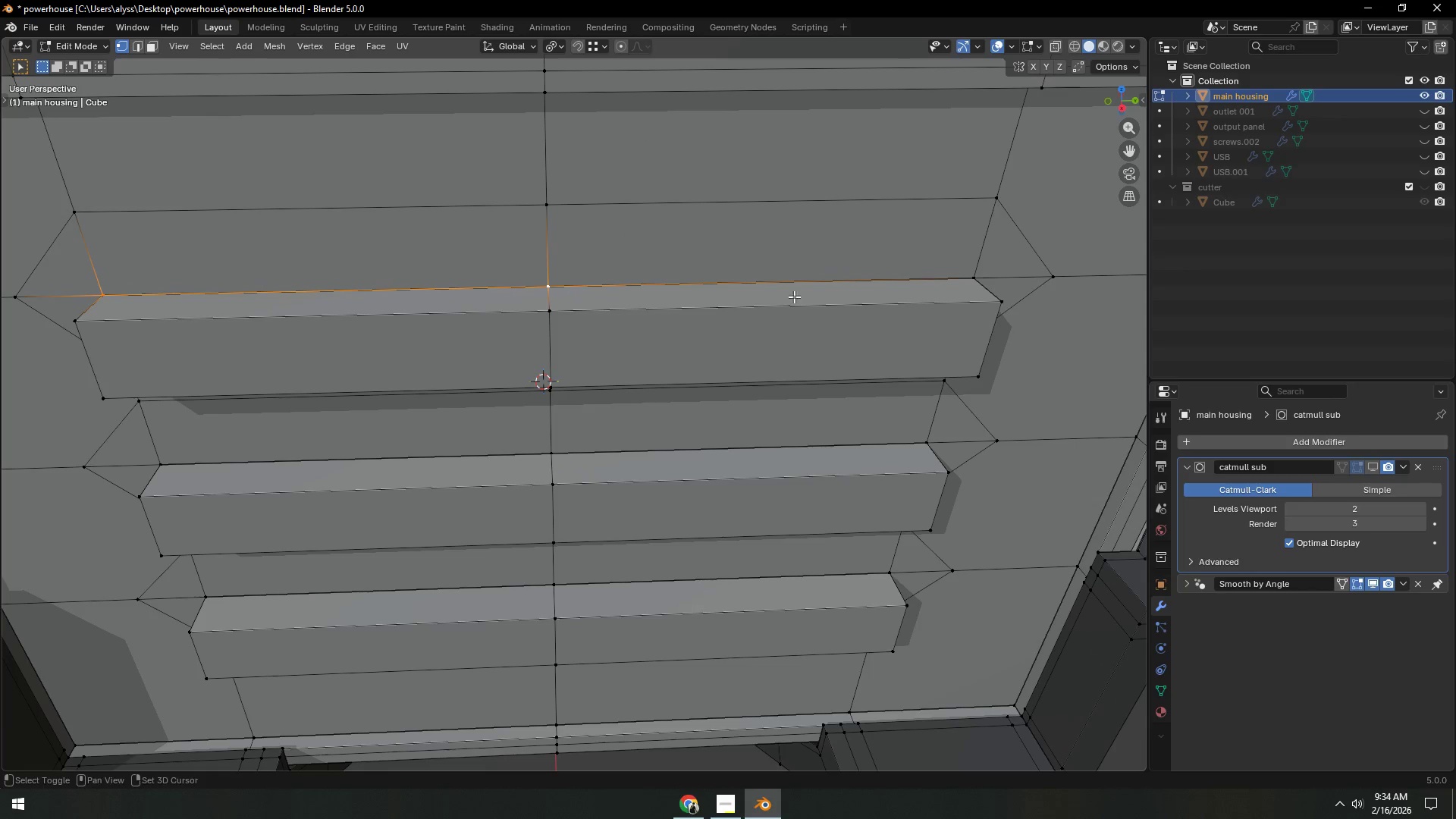 
hold_key(key=ShiftLeft, duration=0.41)
left_click([954, 277])
 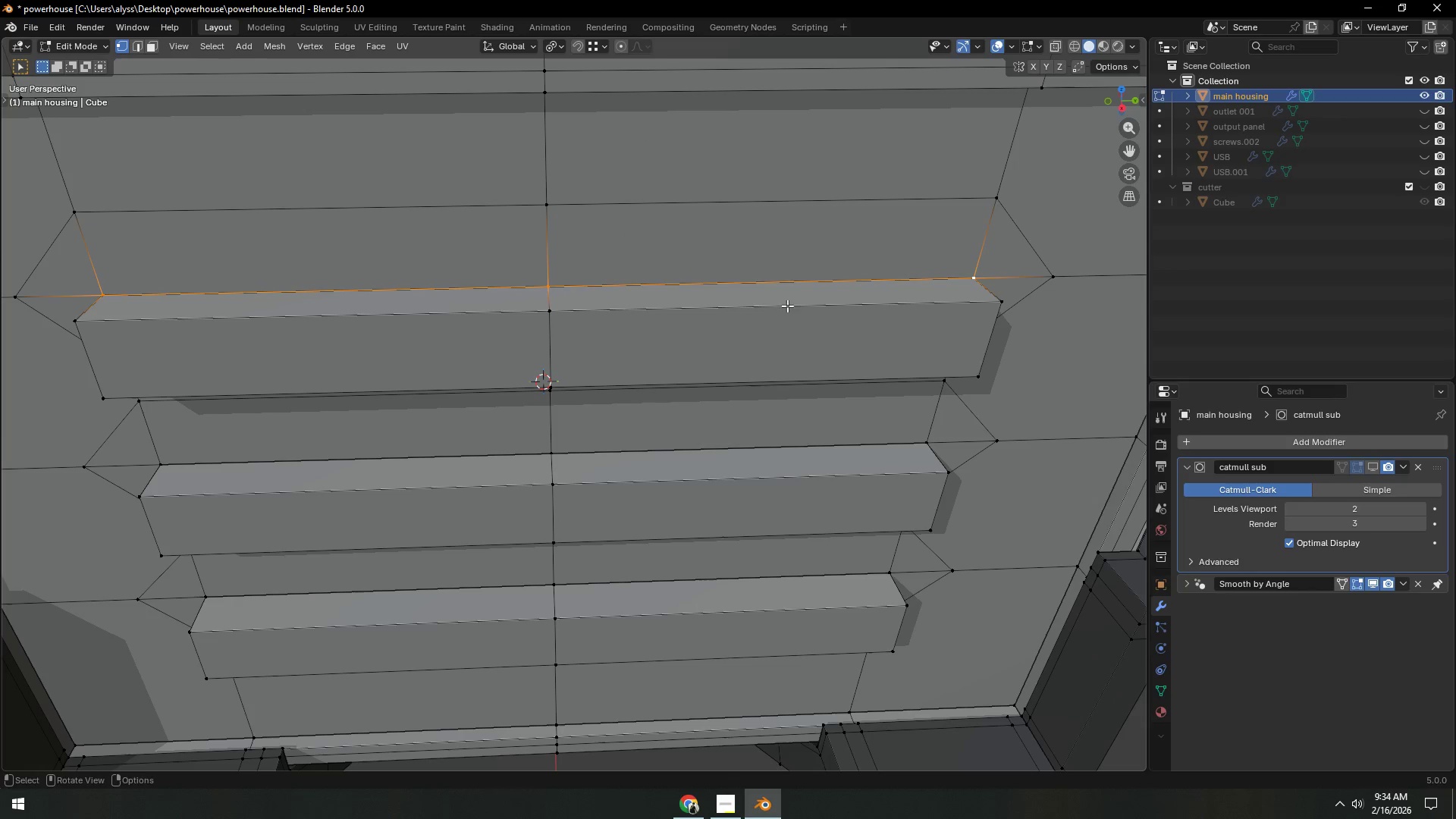 
key(X)
 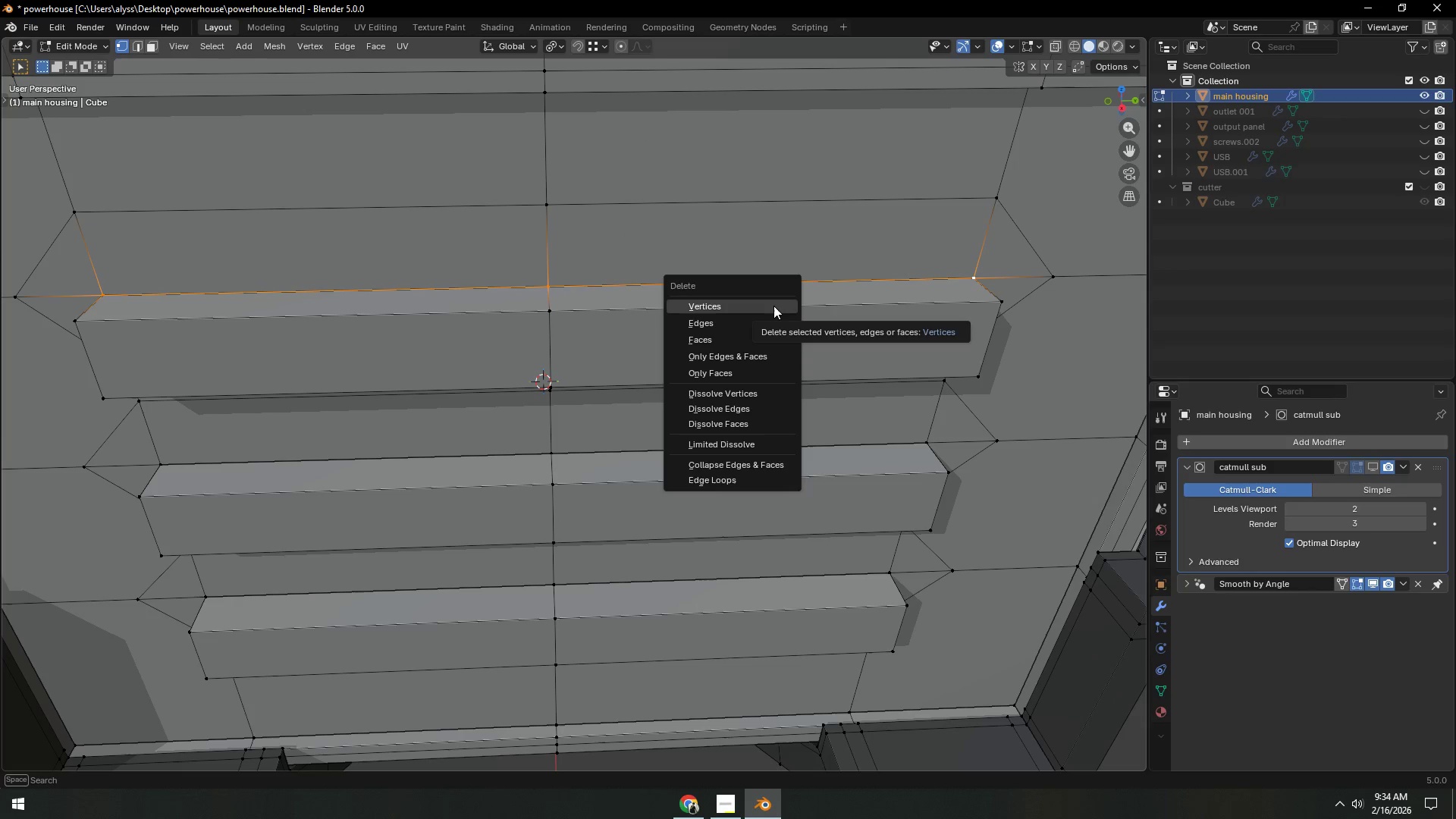 
left_click([774, 306])
 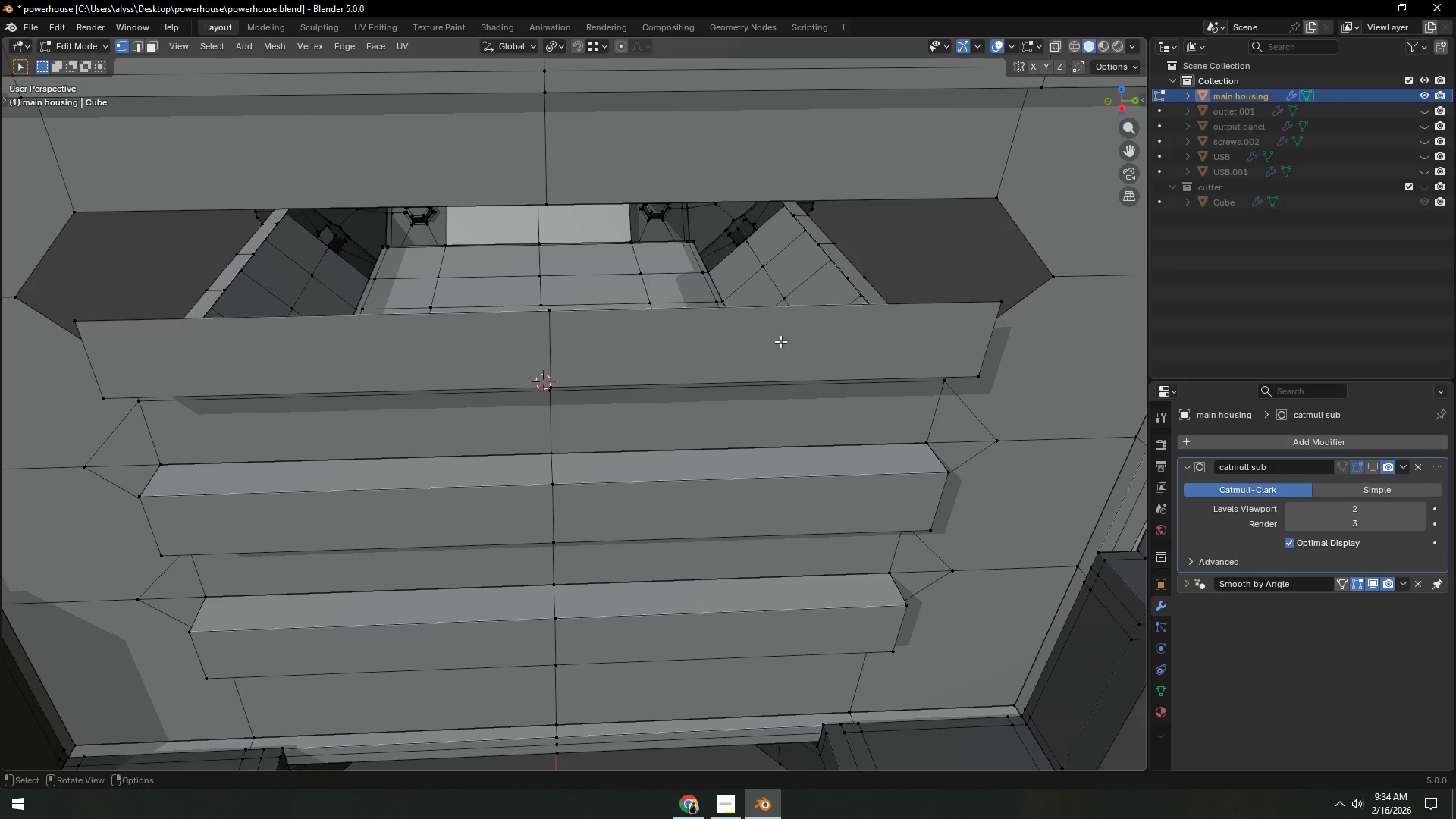 
hold_key(key=ShiftLeft, duration=0.48)
 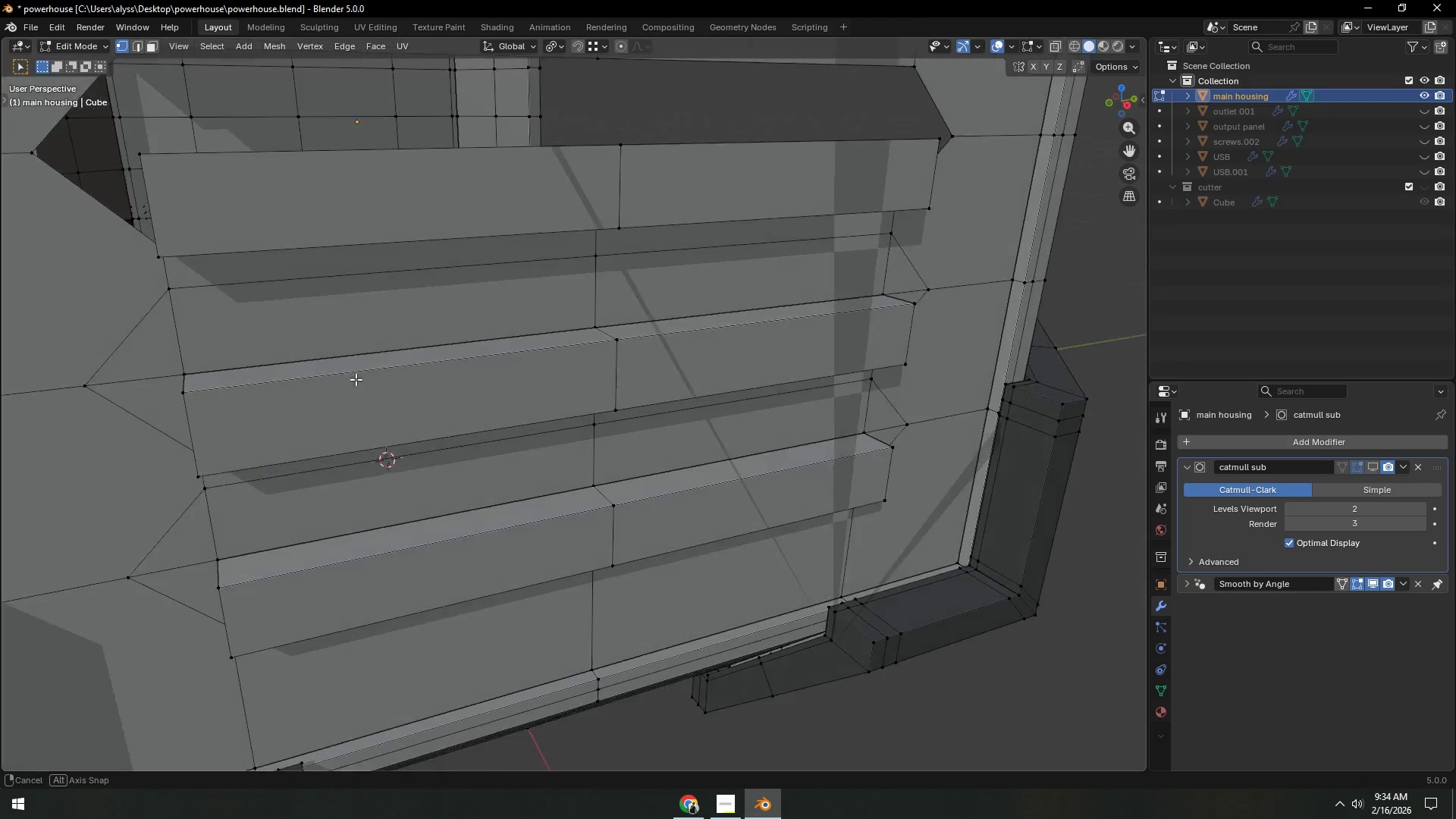 
left_click([190, 366])
 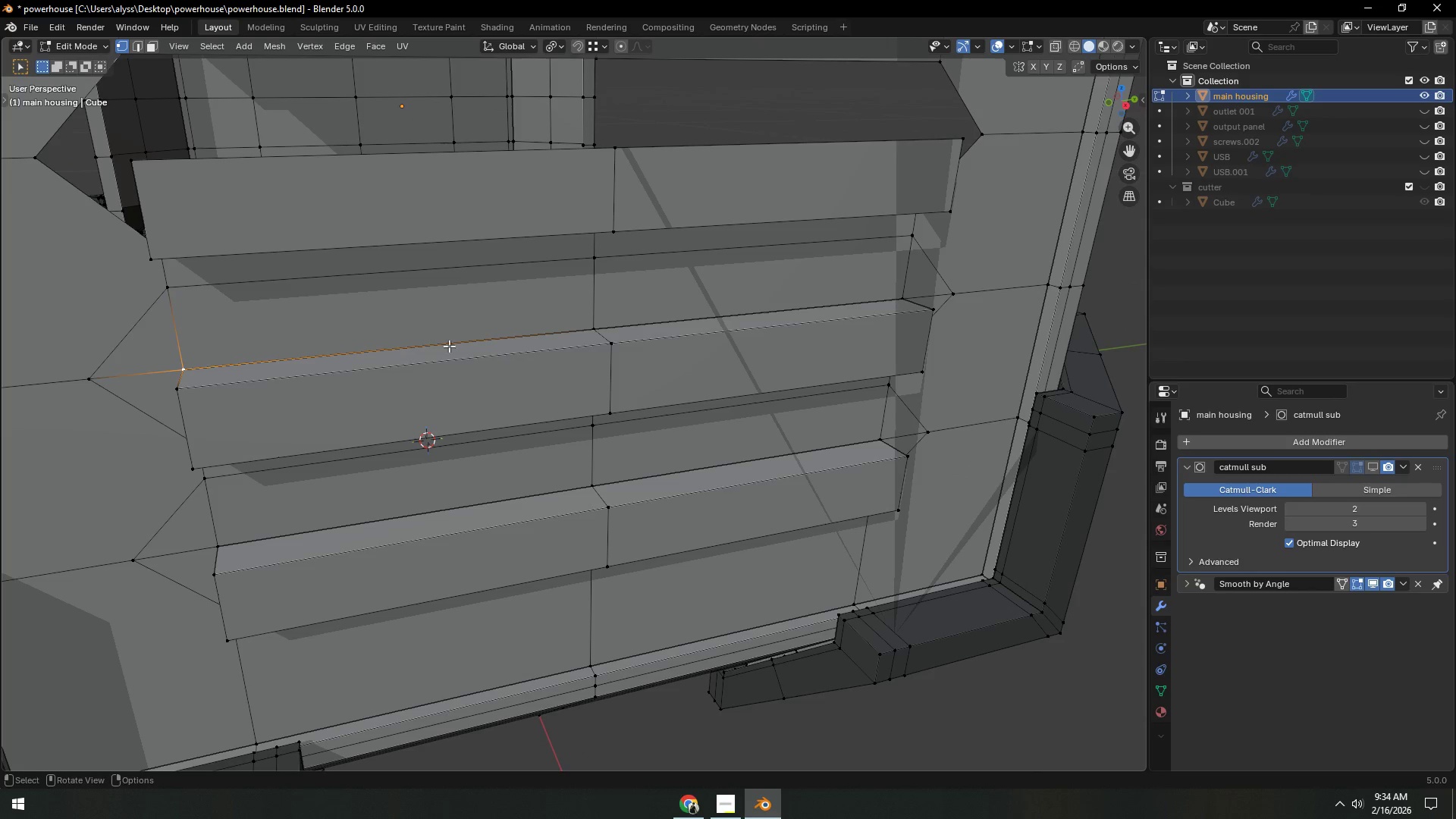 
hold_key(key=ControlLeft, duration=0.52)
left_click([896, 297])
 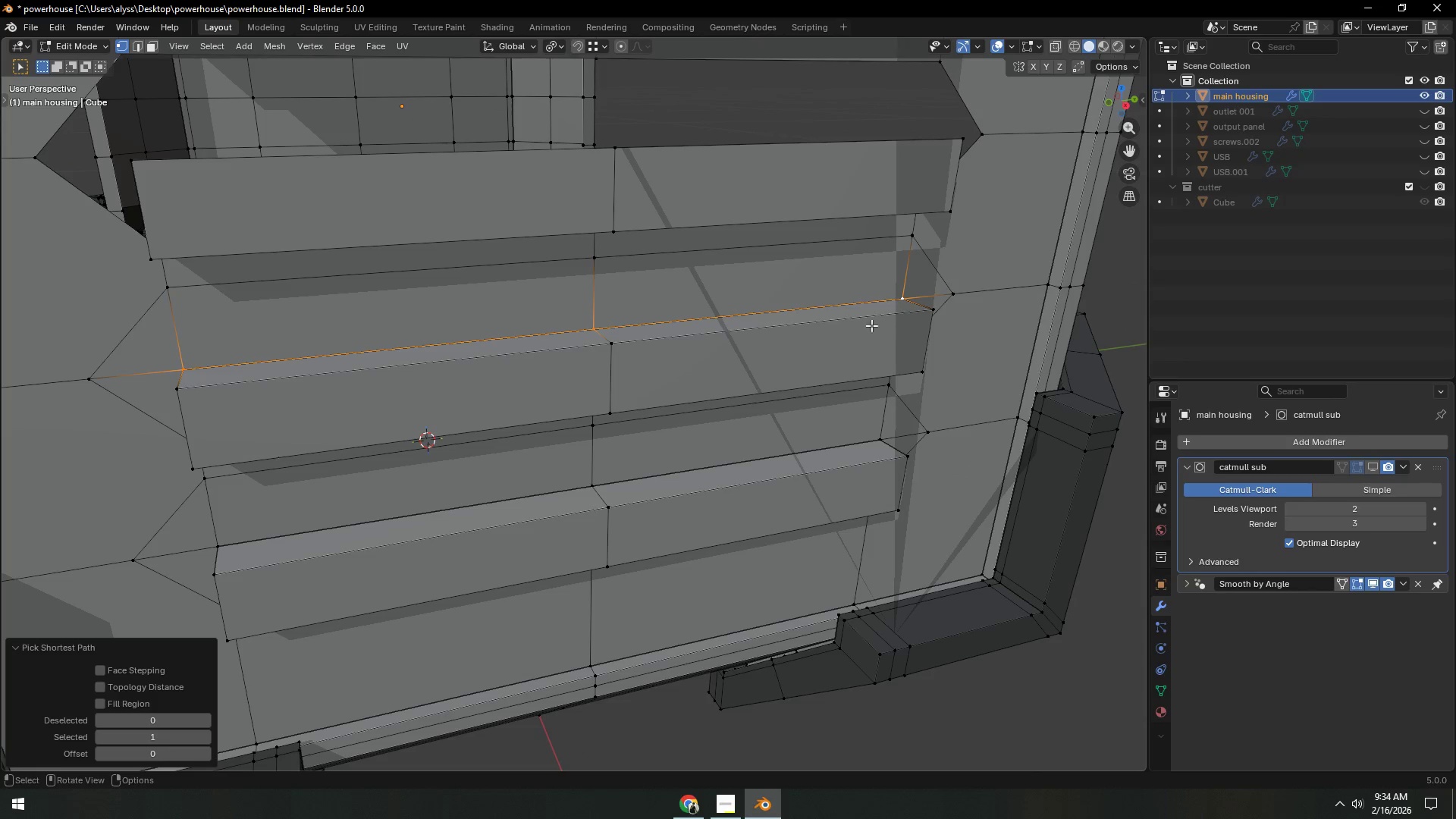 
key(X)
 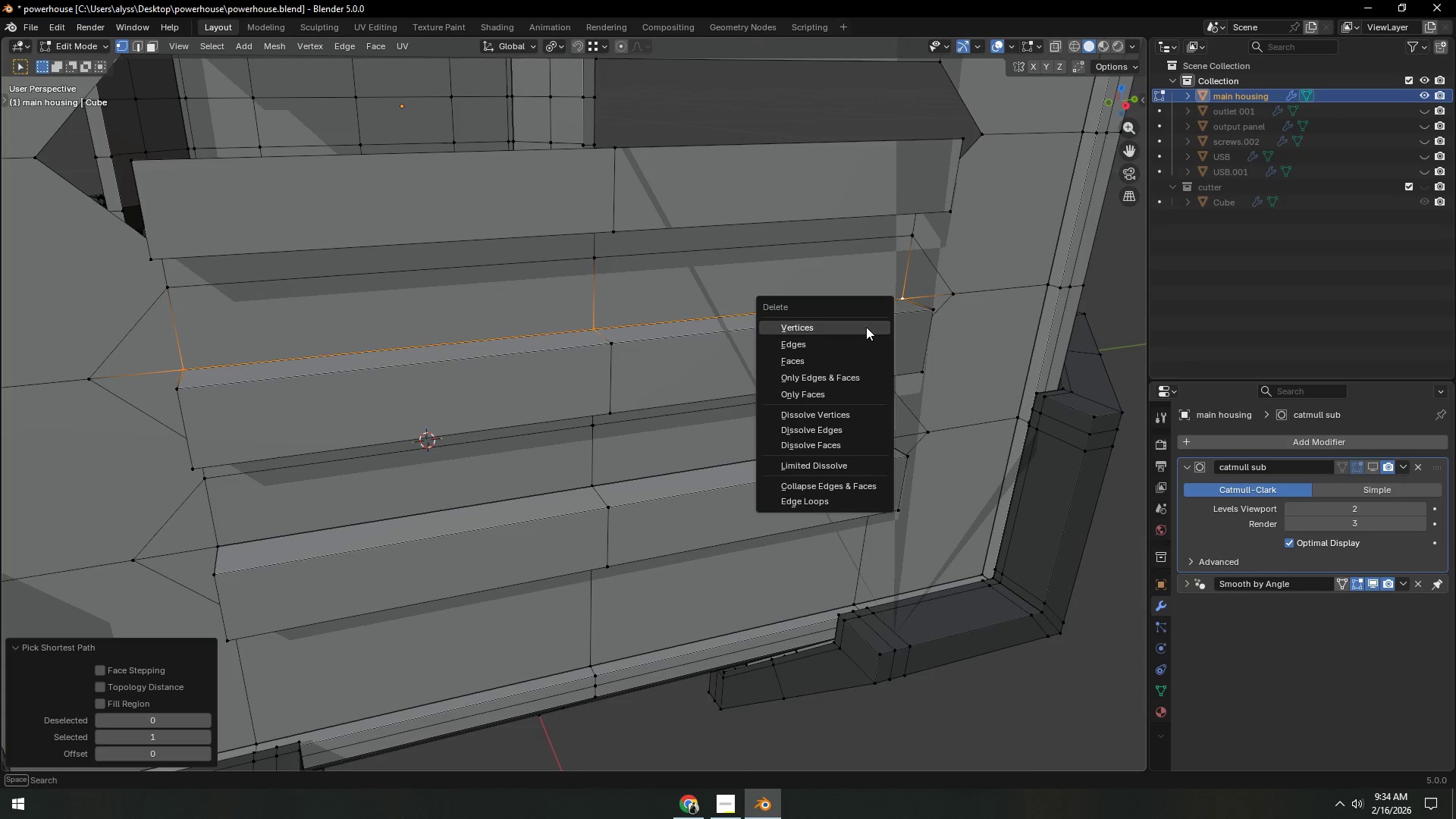 
left_click([866, 327])
 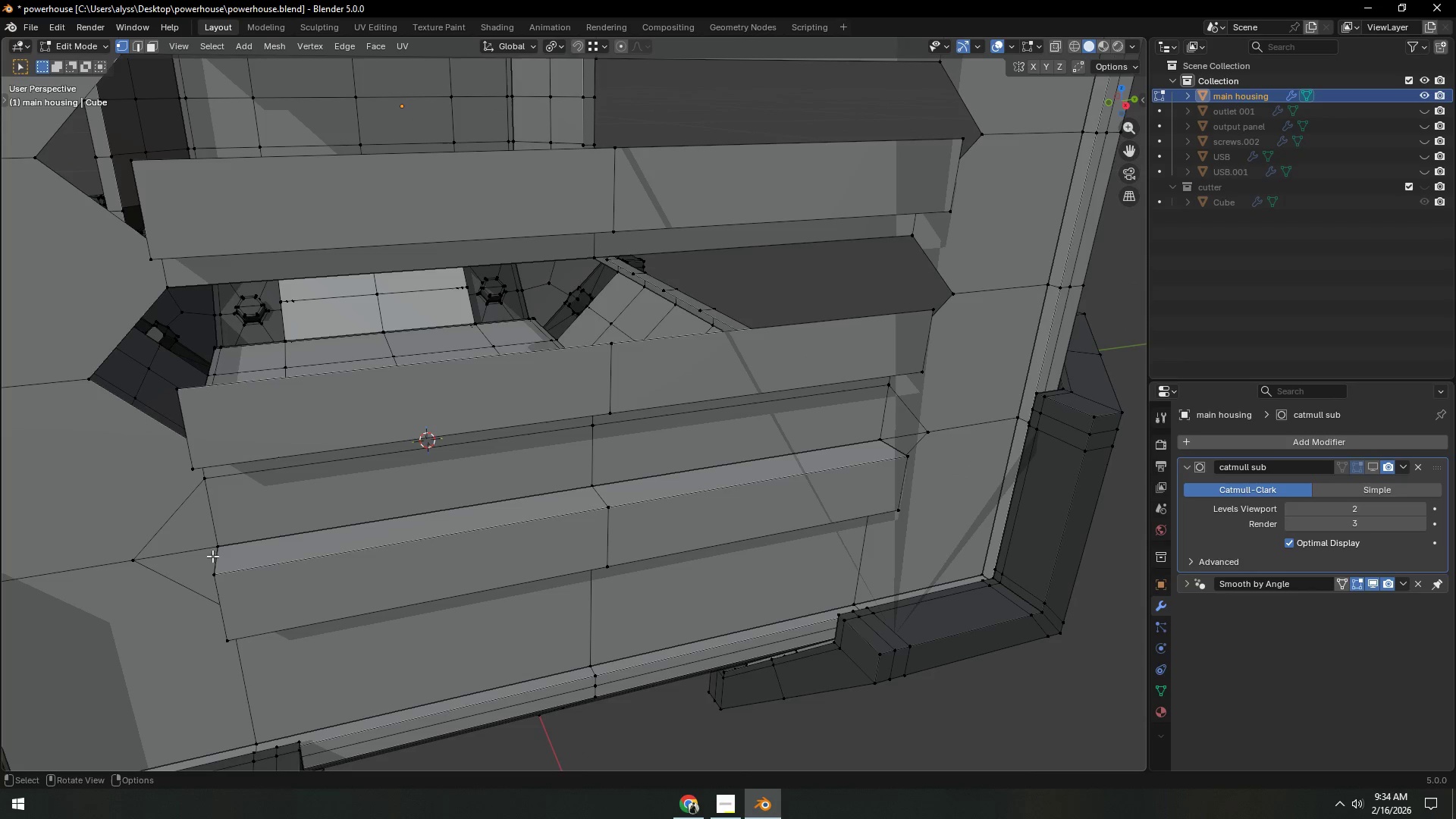 
left_click([222, 544])
 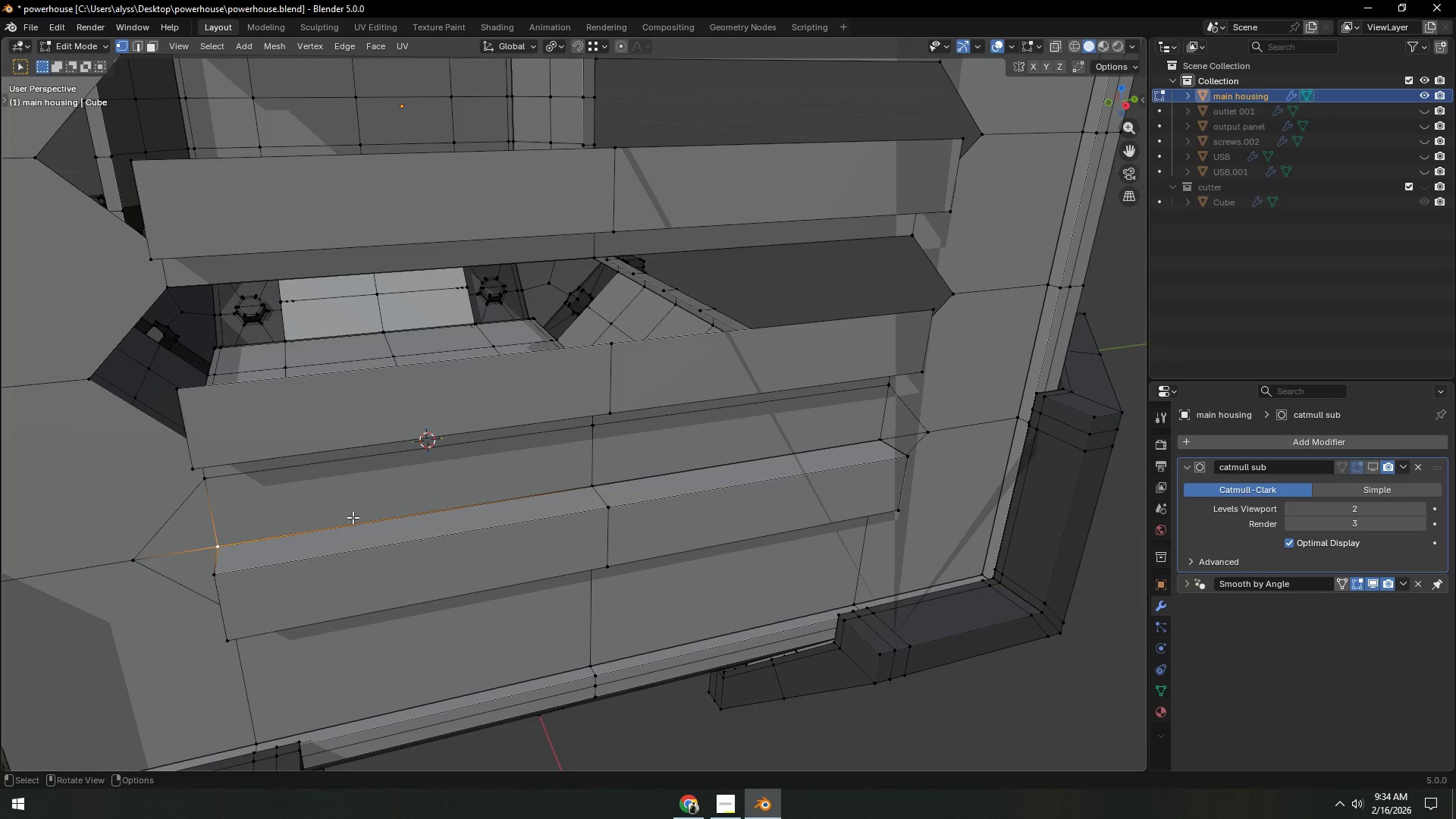 
hold_key(key=ControlLeft, duration=0.55)
left_click([882, 435])
 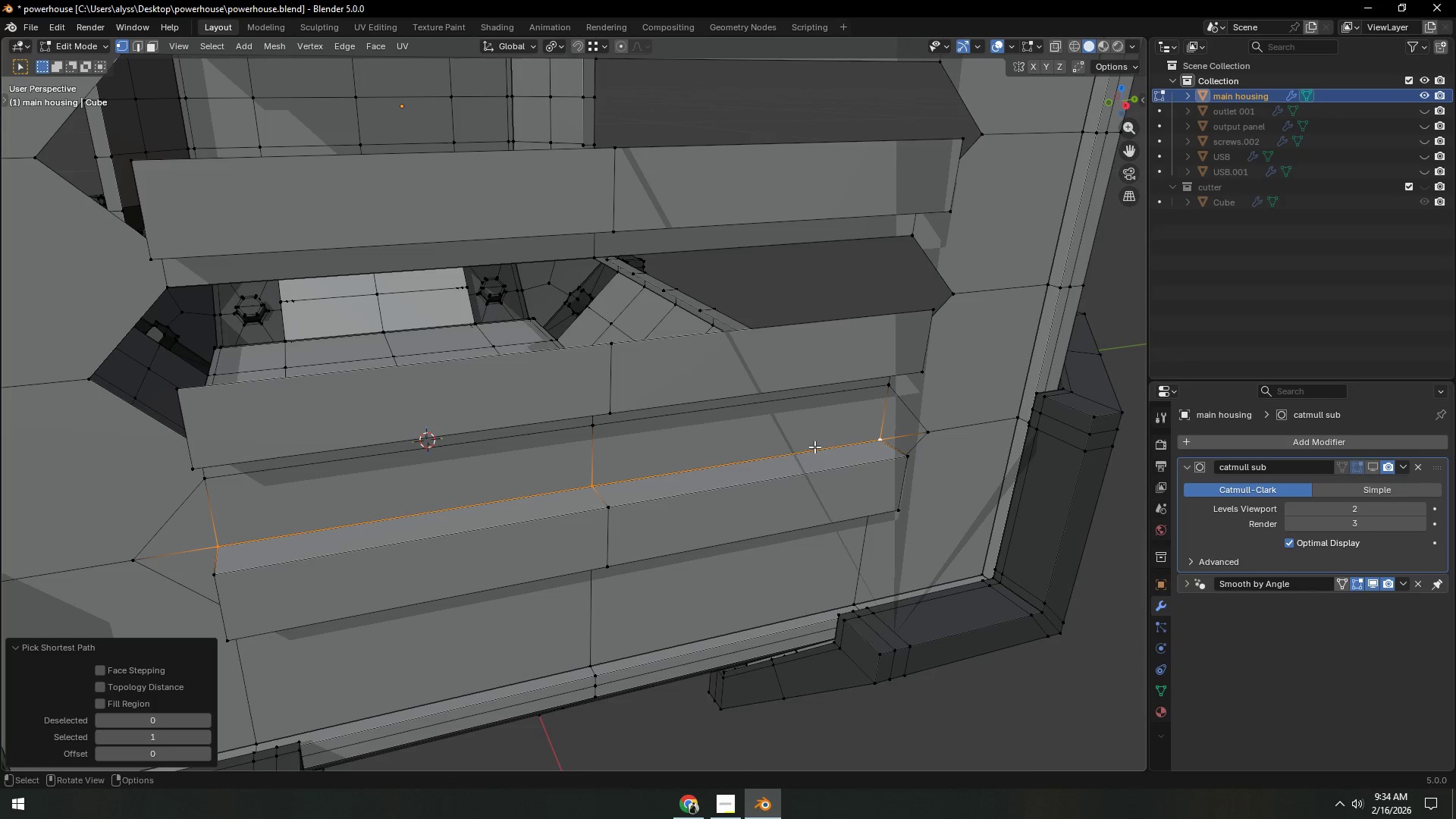 
key(X)
 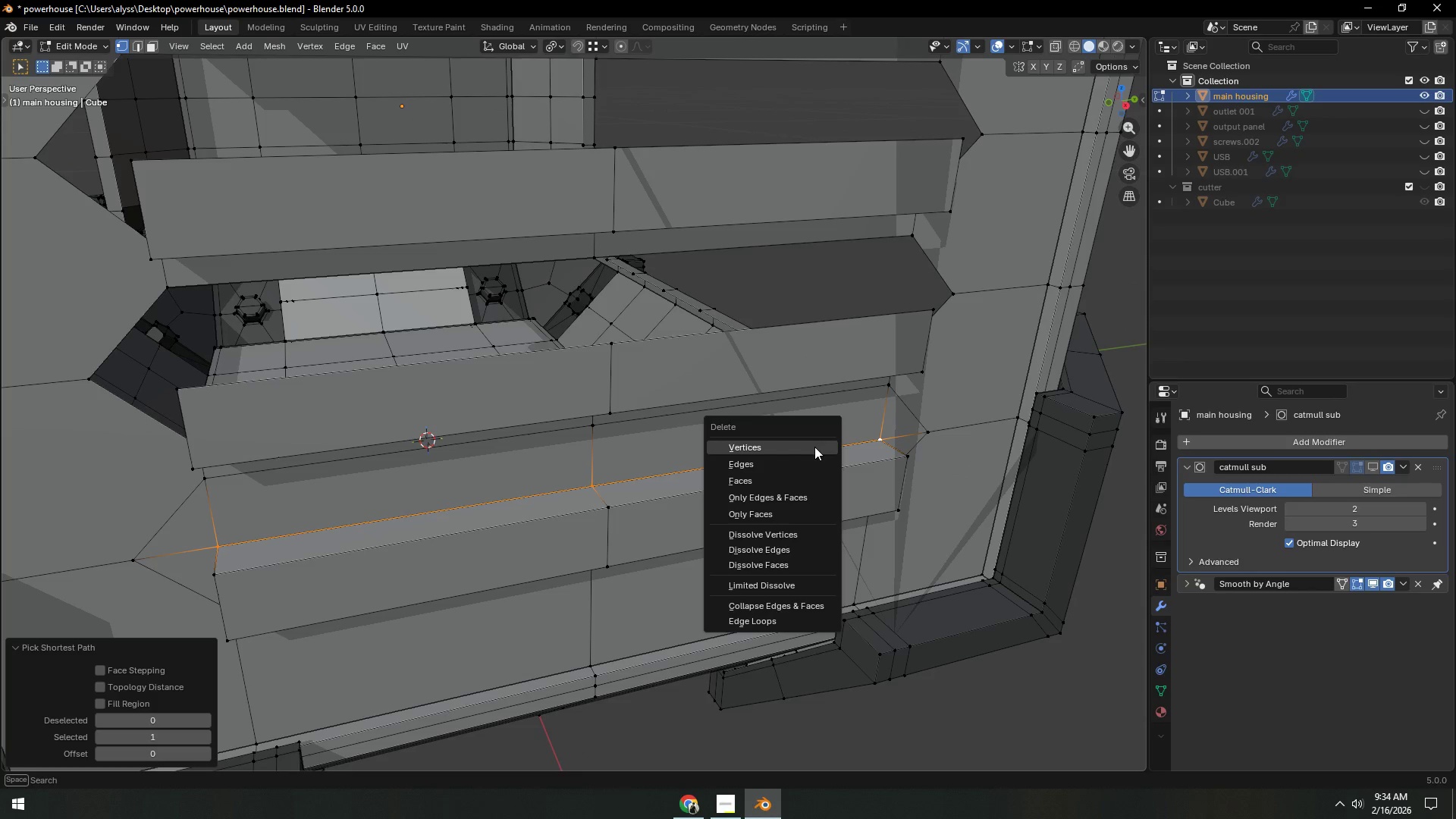 
left_click([814, 447])
 